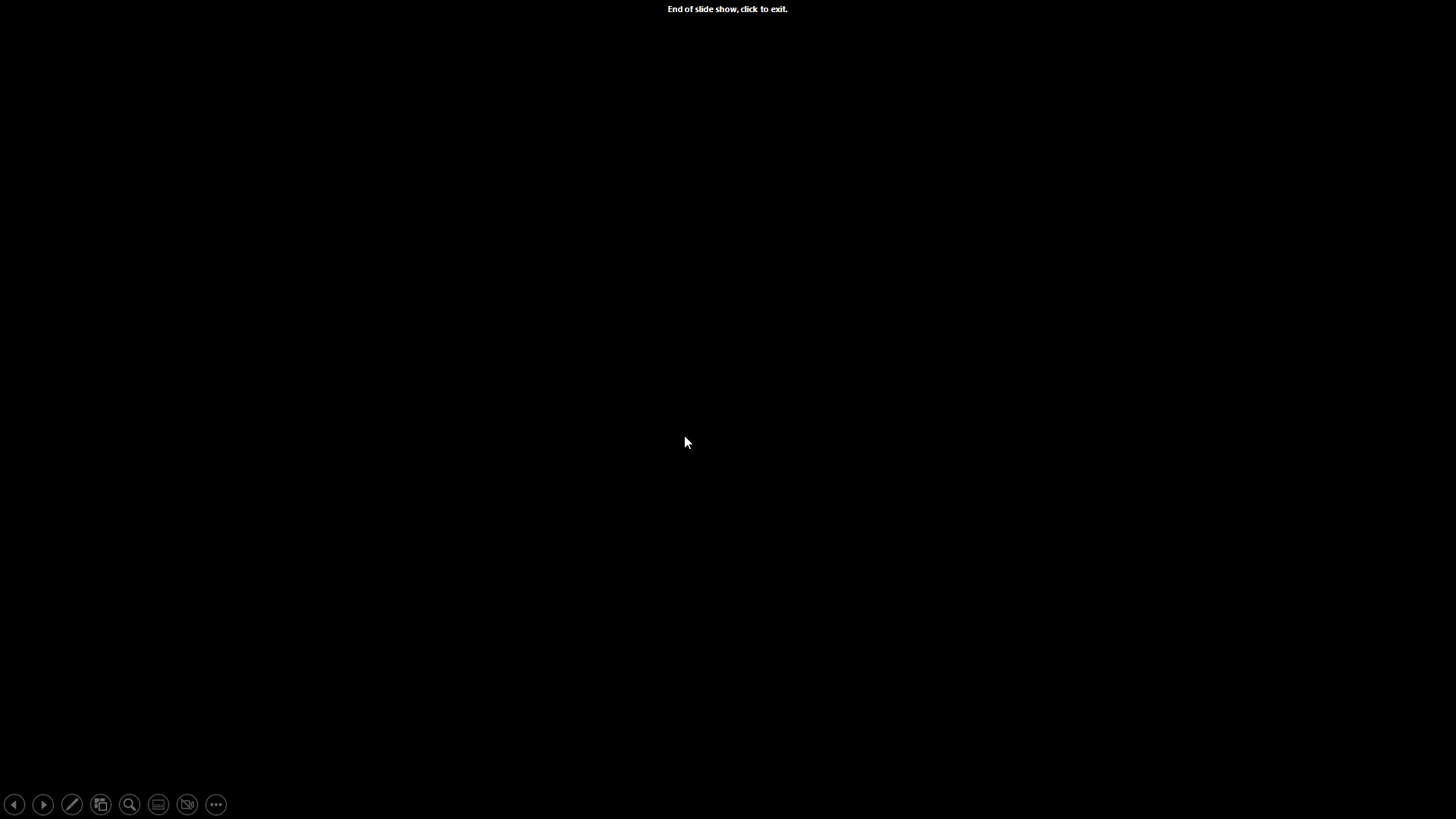 
left_click([685, 435])
 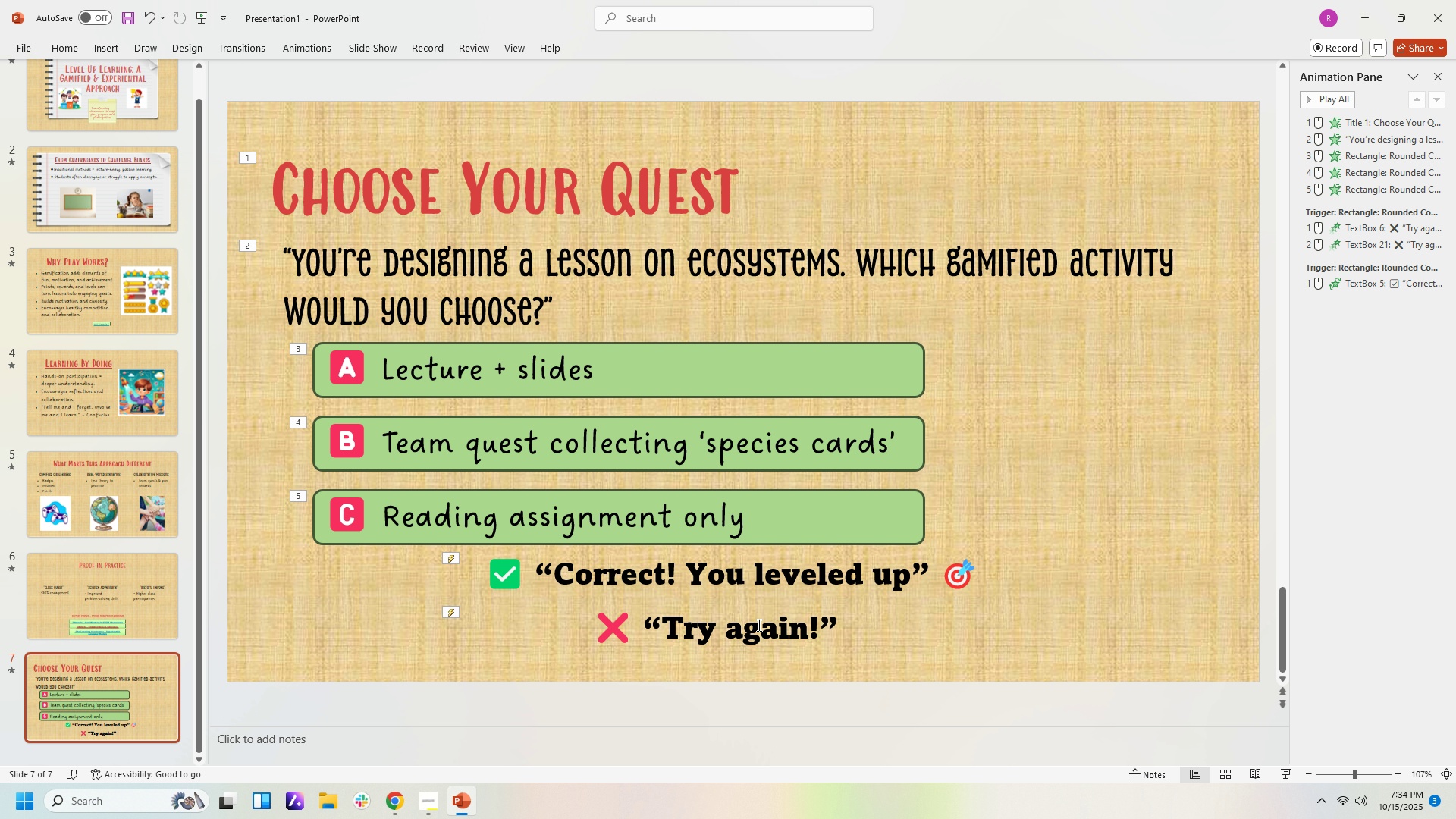 
left_click([762, 635])
 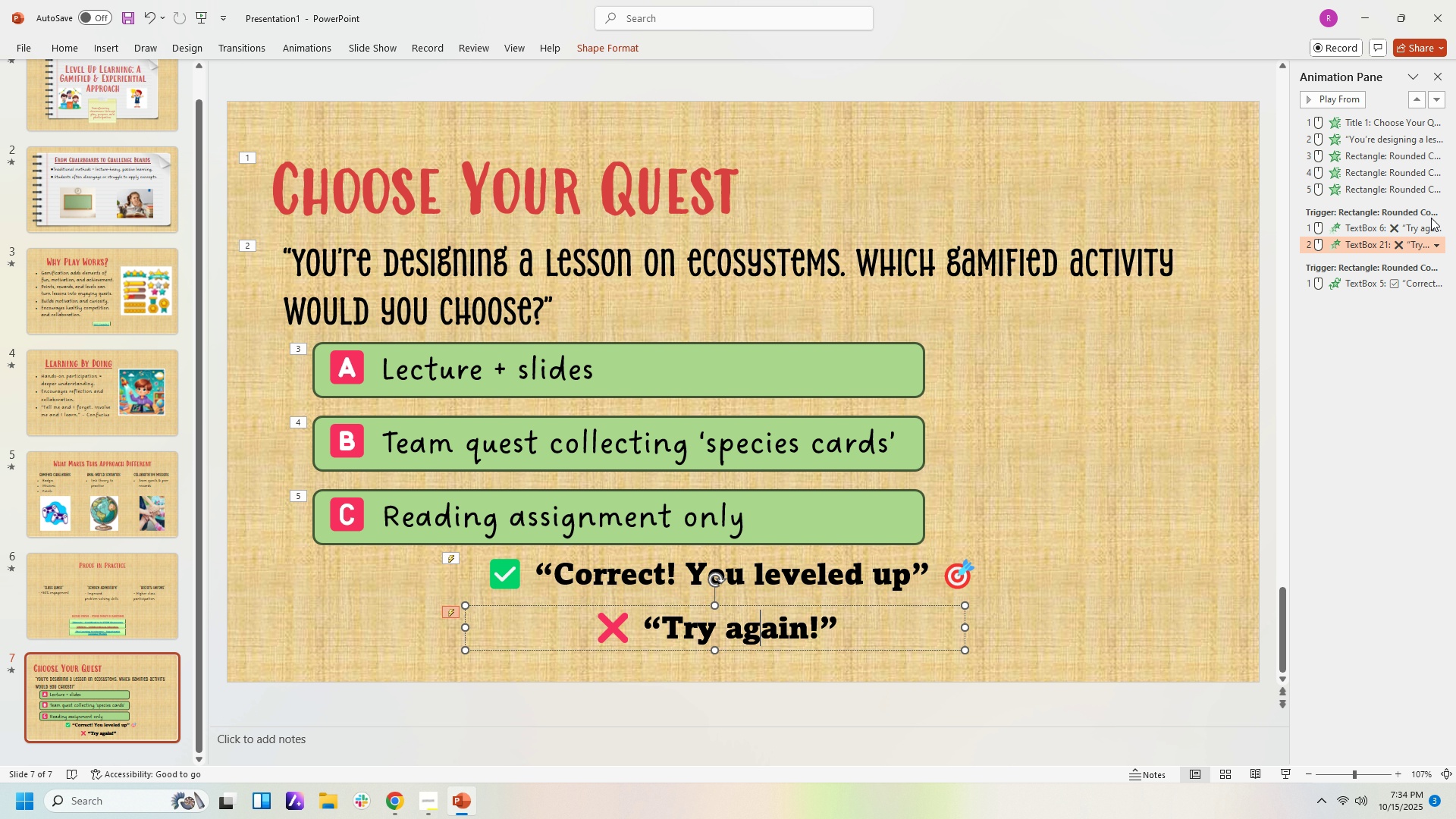 
left_click([1433, 228])
 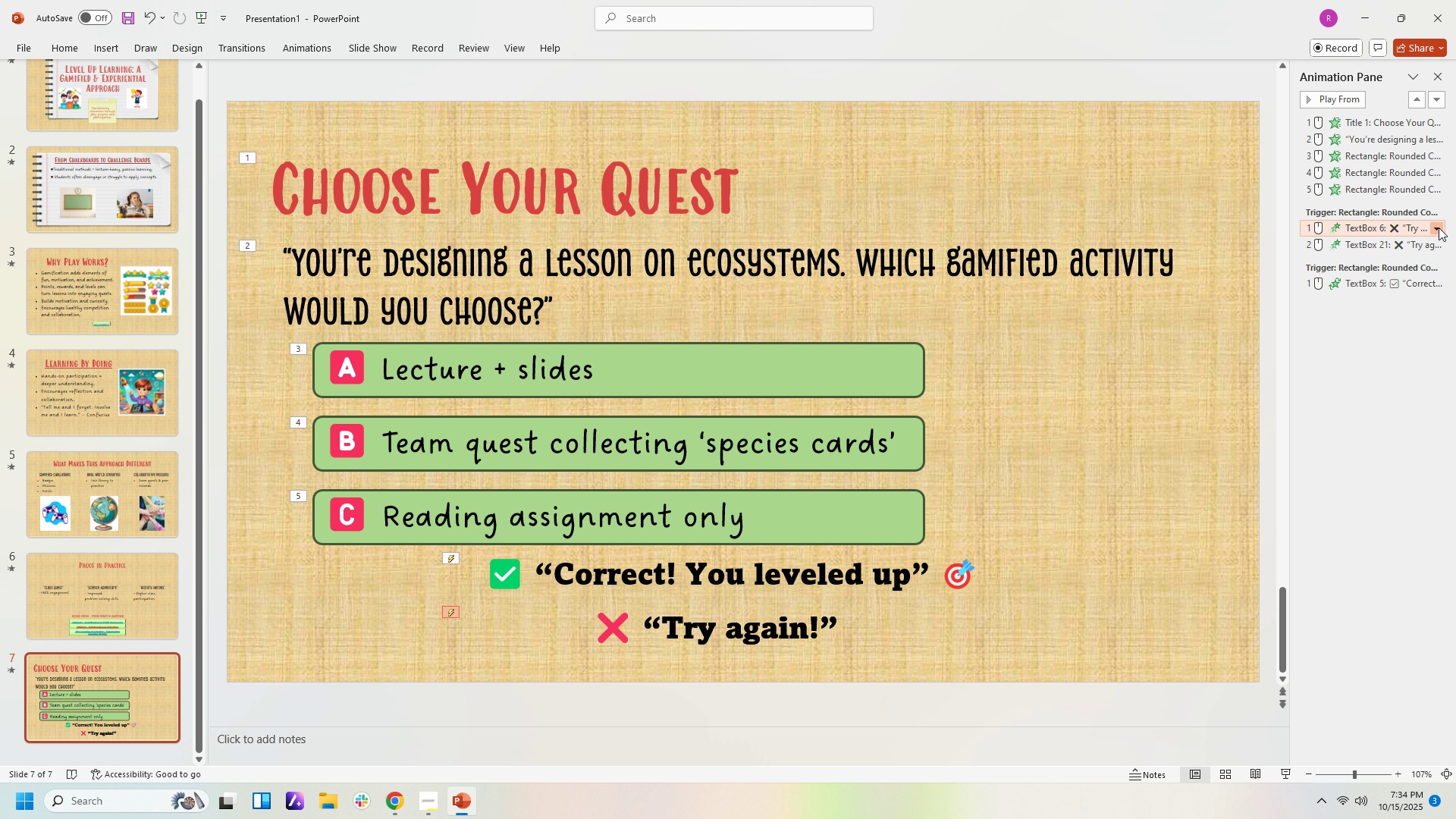 
left_click([1439, 228])
 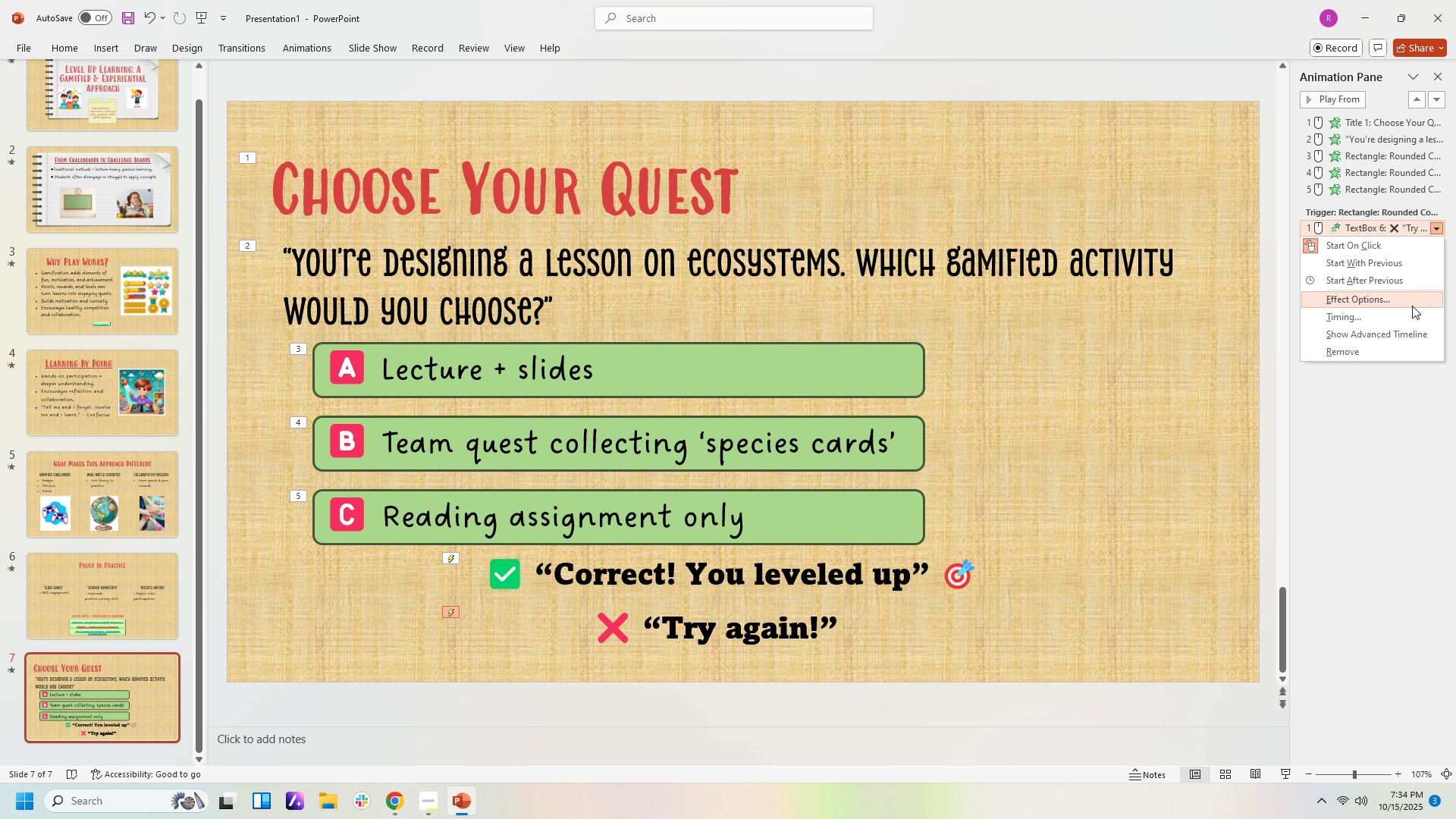 
left_click([1412, 306])
 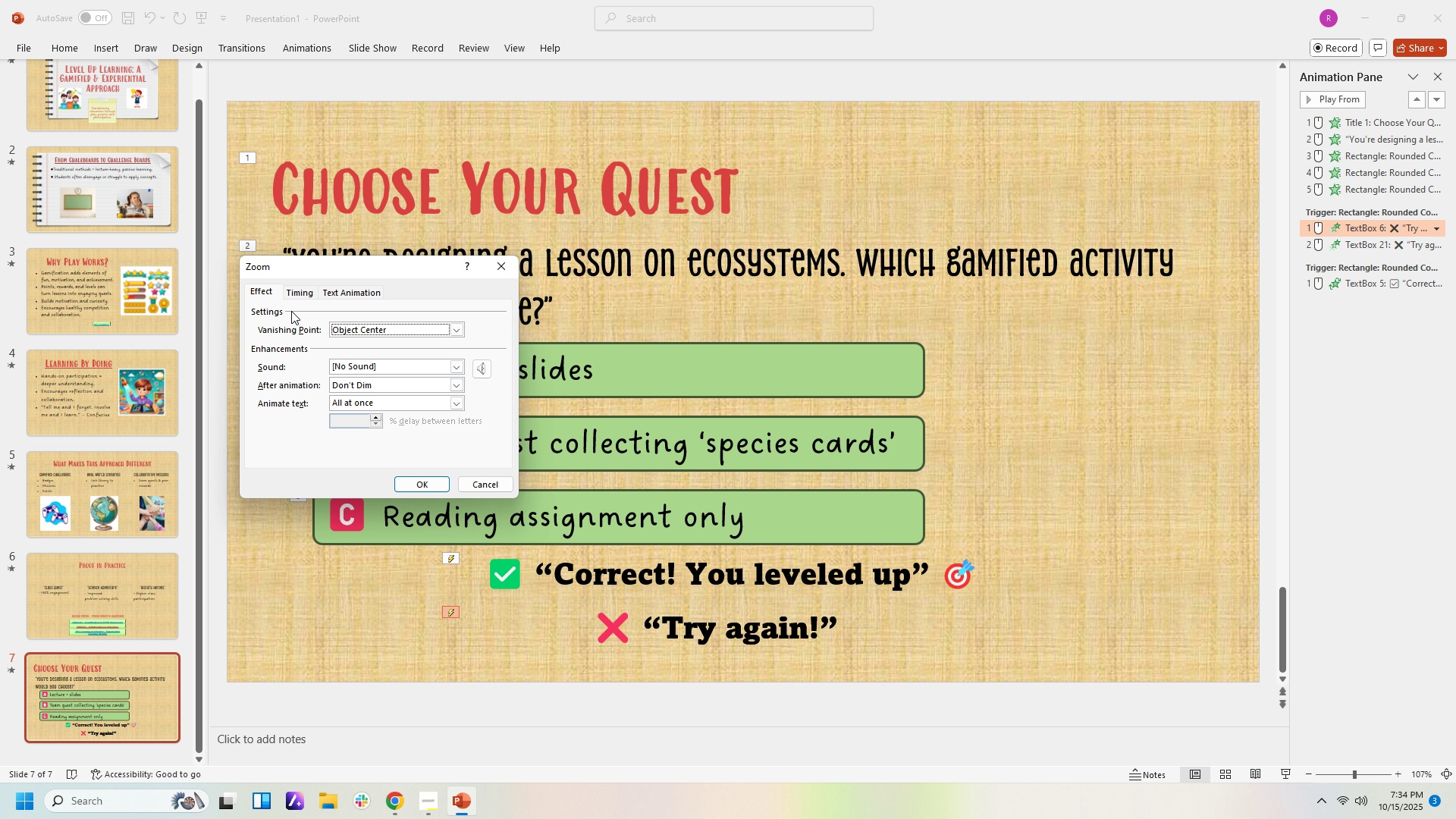 
left_click([293, 295])
 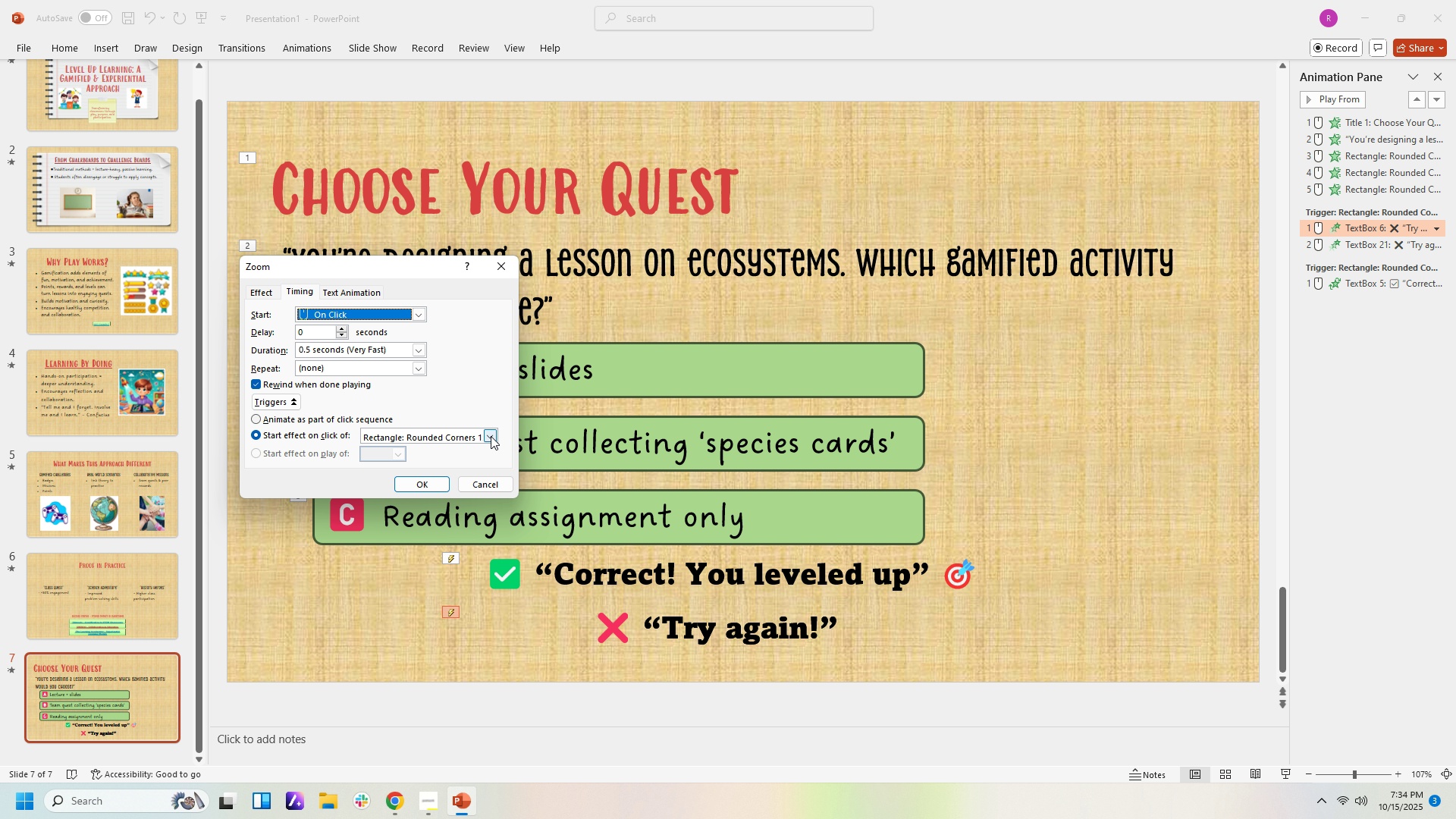 
left_click([491, 435])
 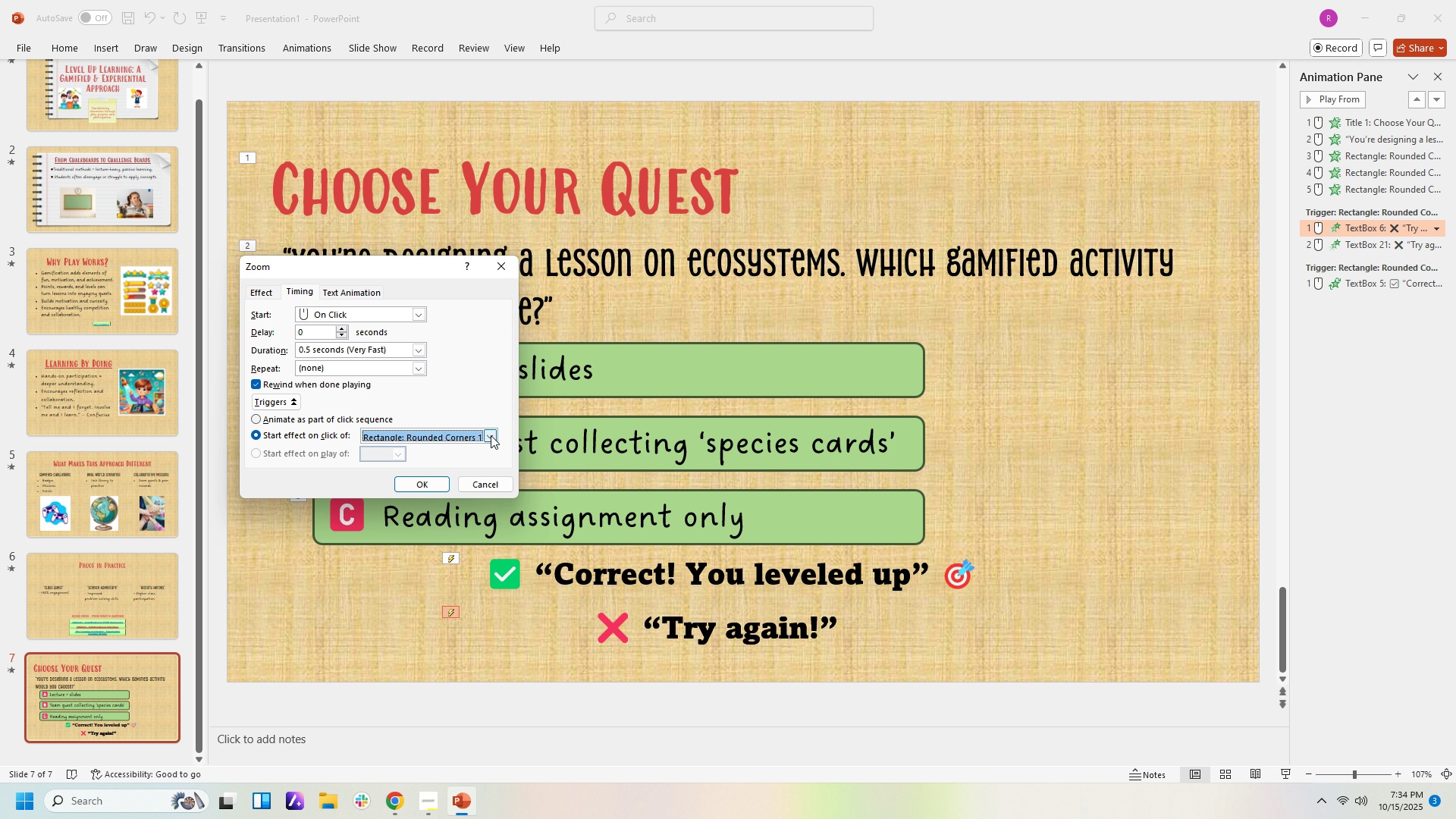 
left_click([491, 435])
 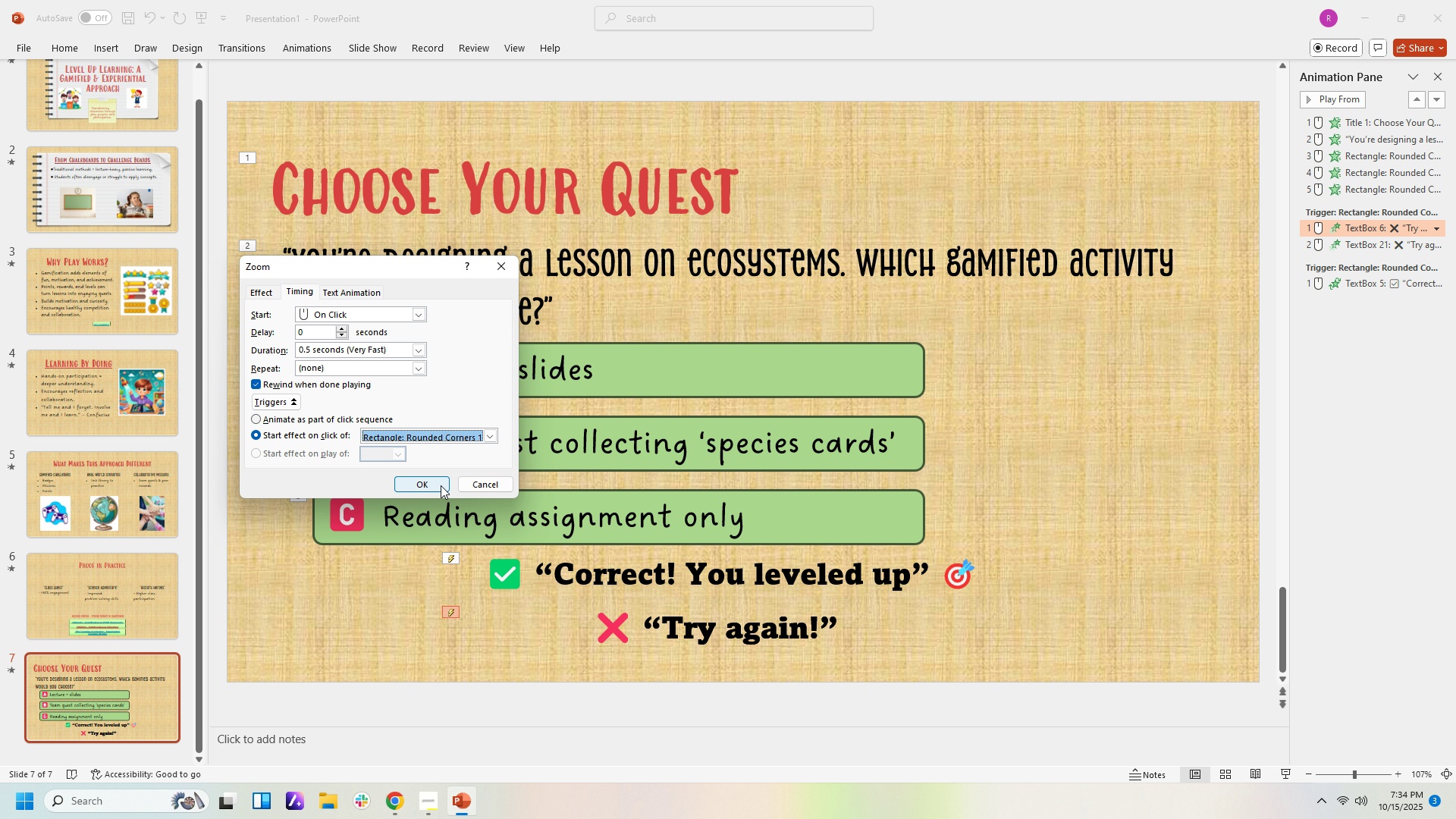 
left_click([441, 485])
 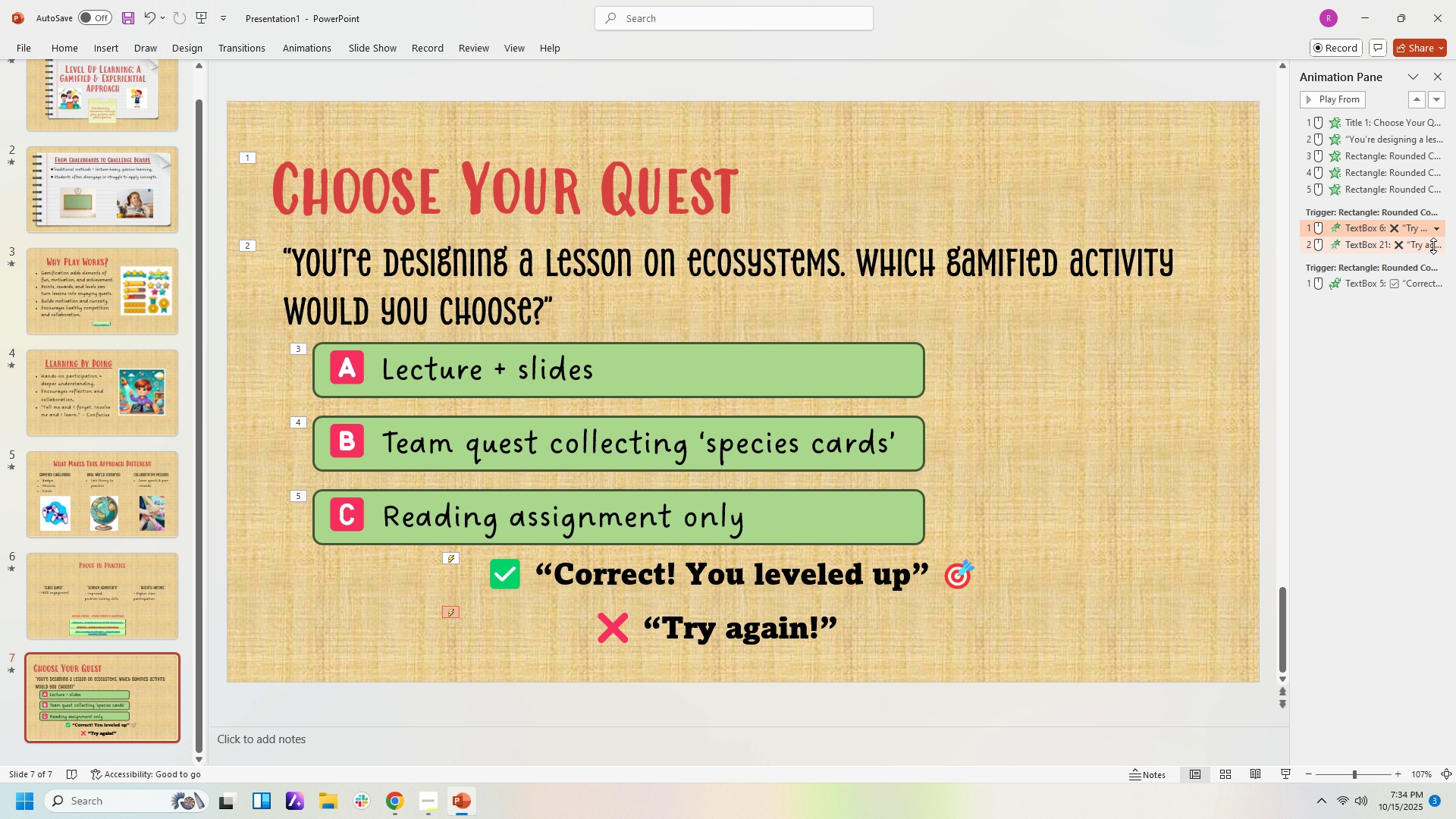 
left_click([1432, 243])
 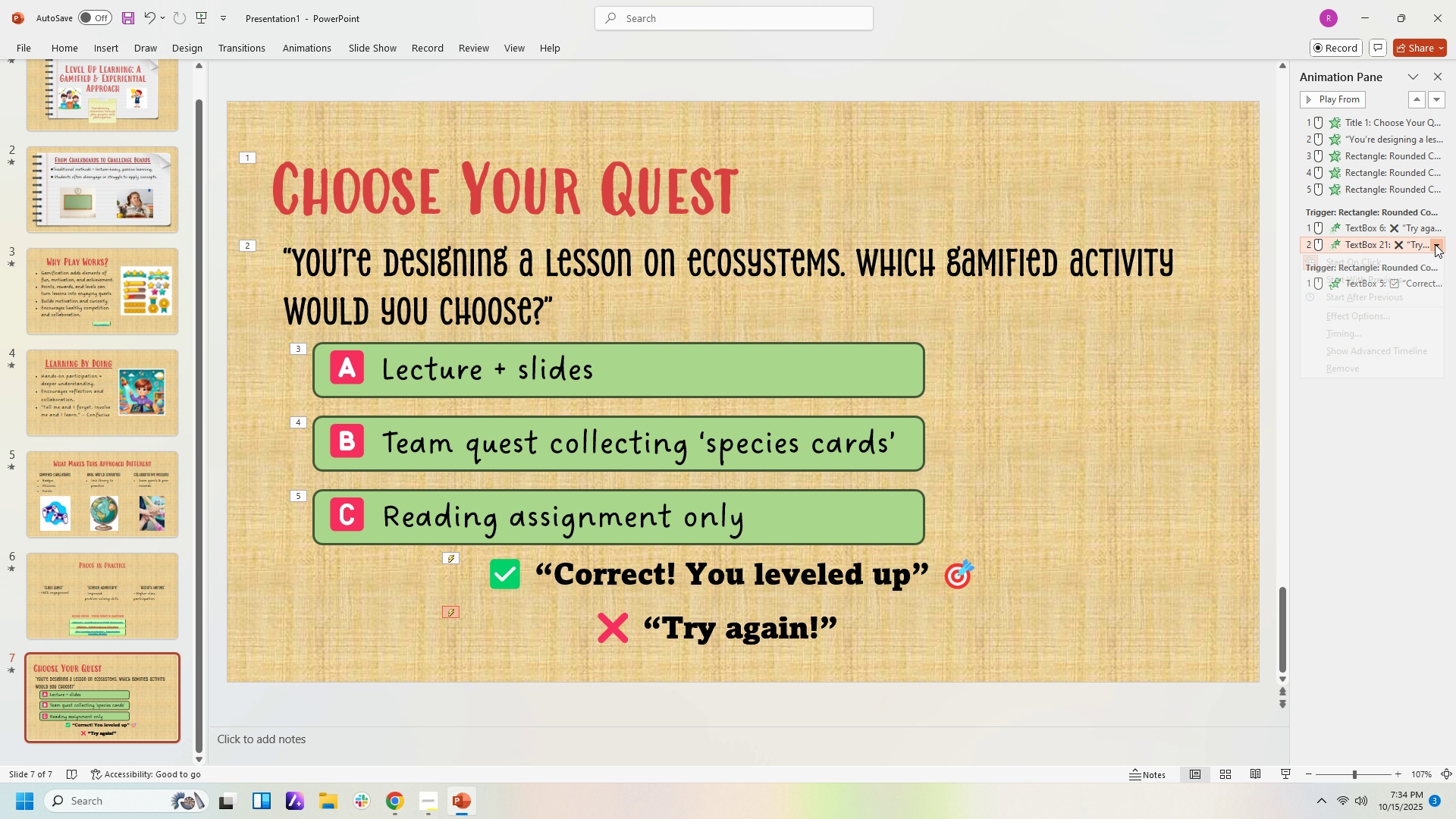 
left_click([1435, 244])
 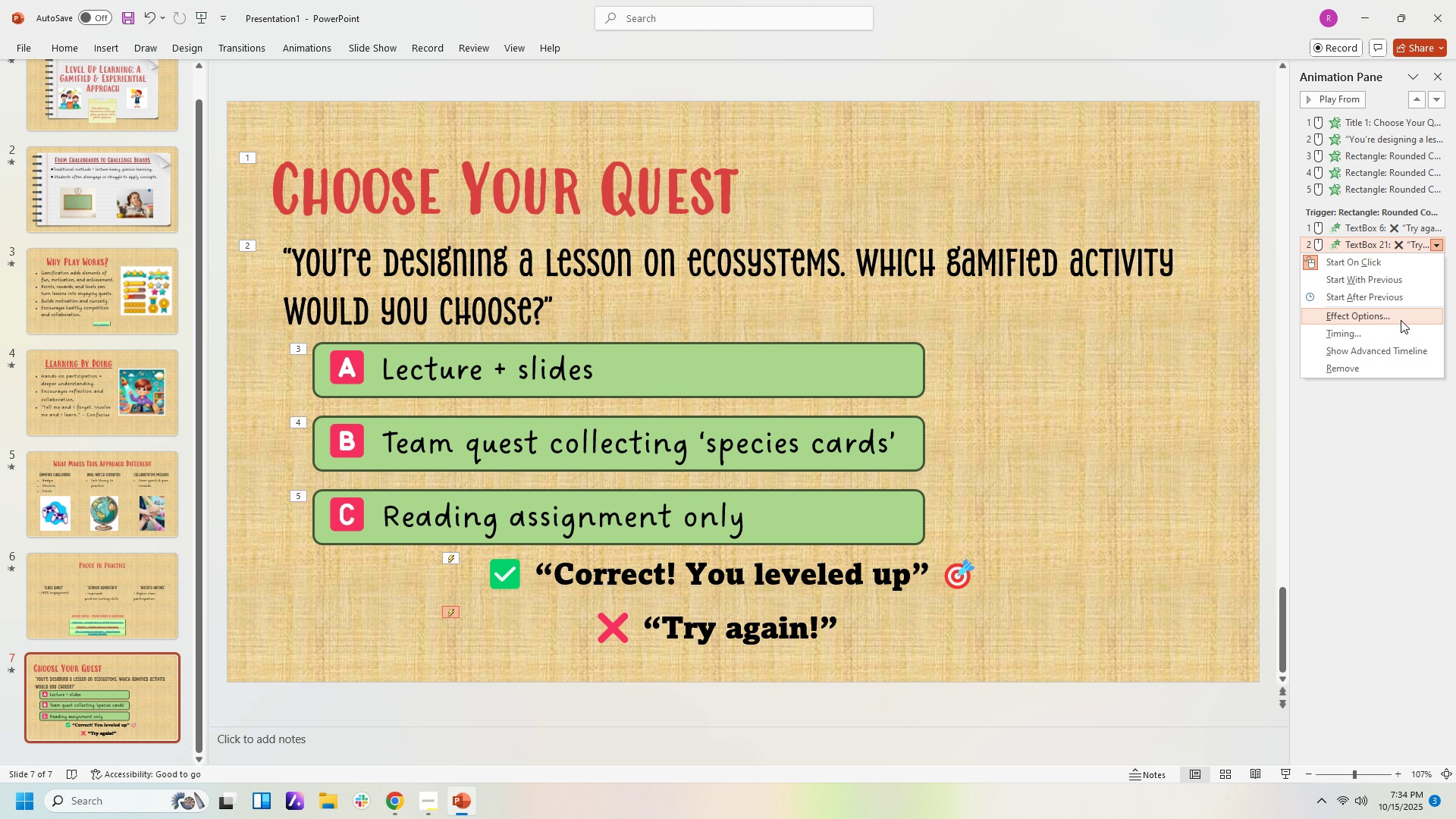 
left_click([1401, 320])
 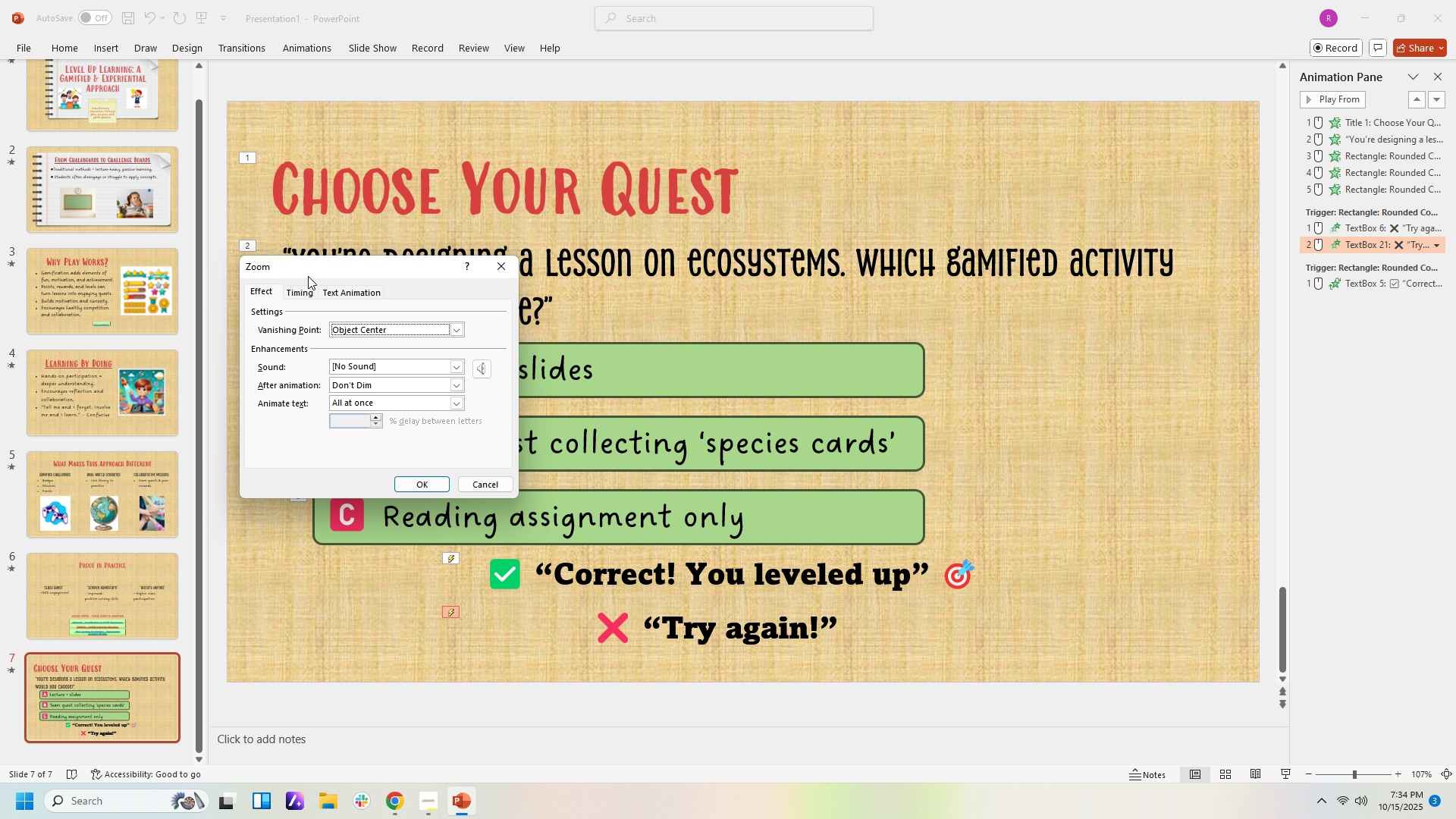 
left_click([307, 290])
 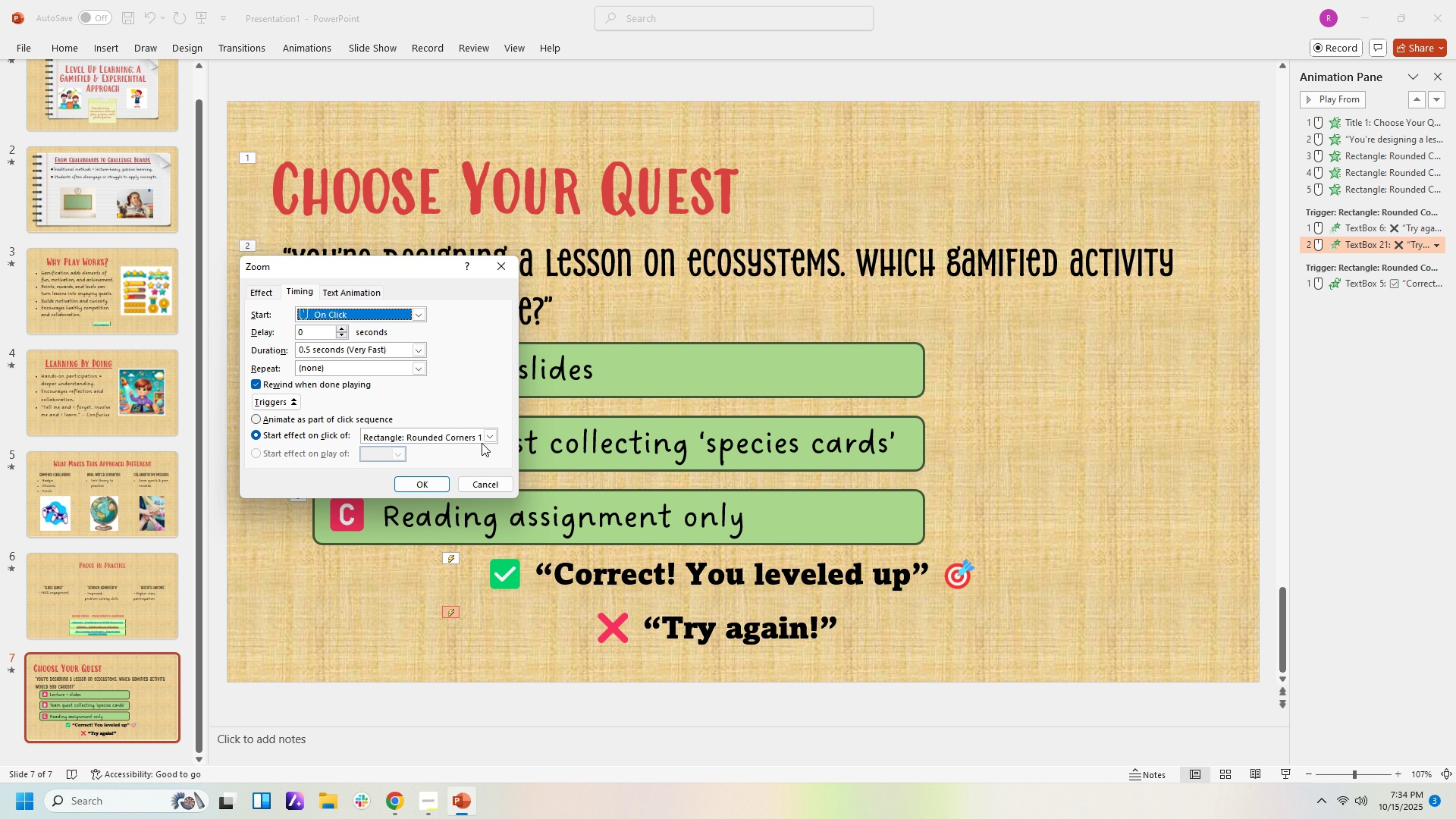 
left_click([485, 438])
 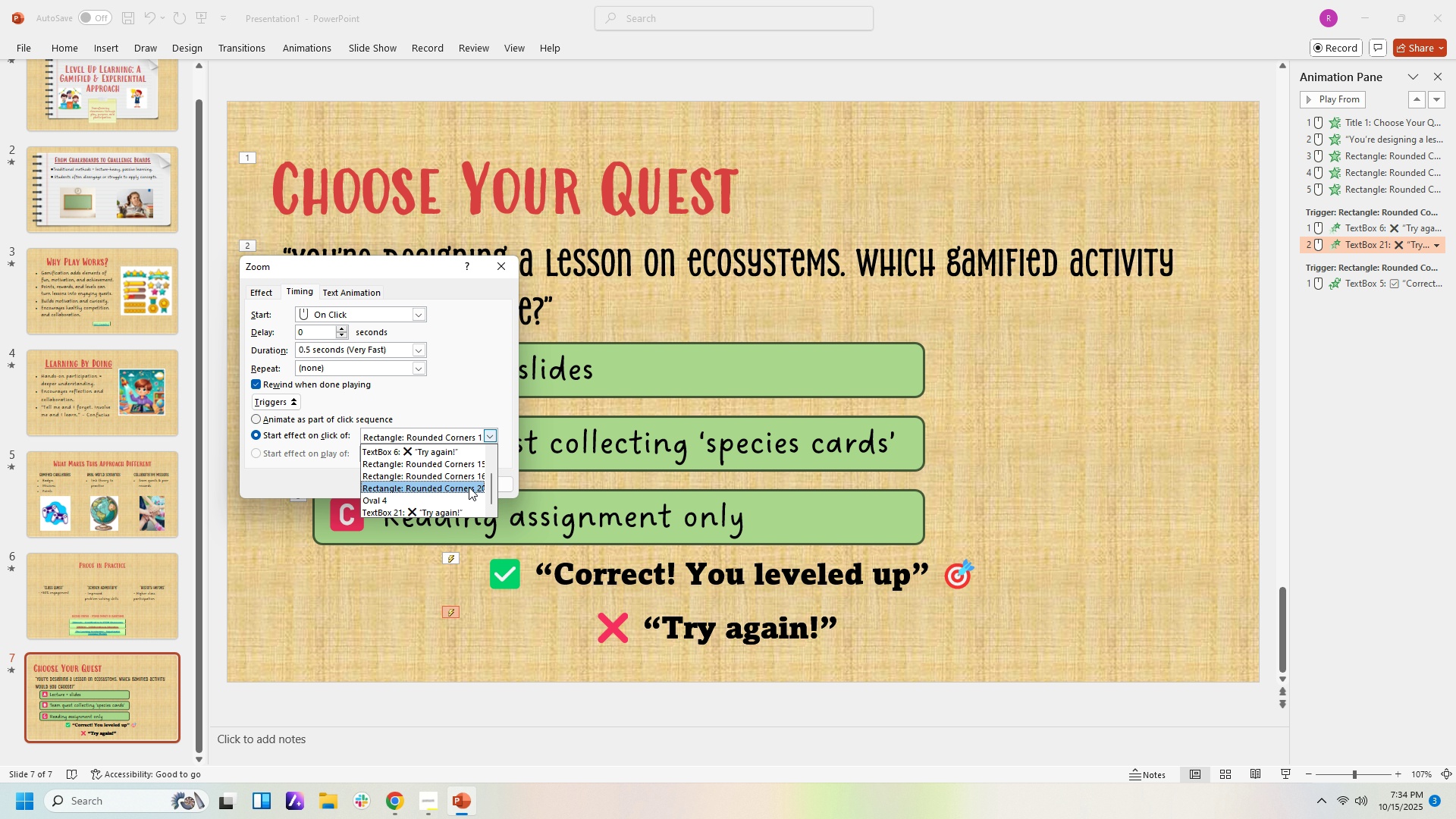 
left_click([469, 487])
 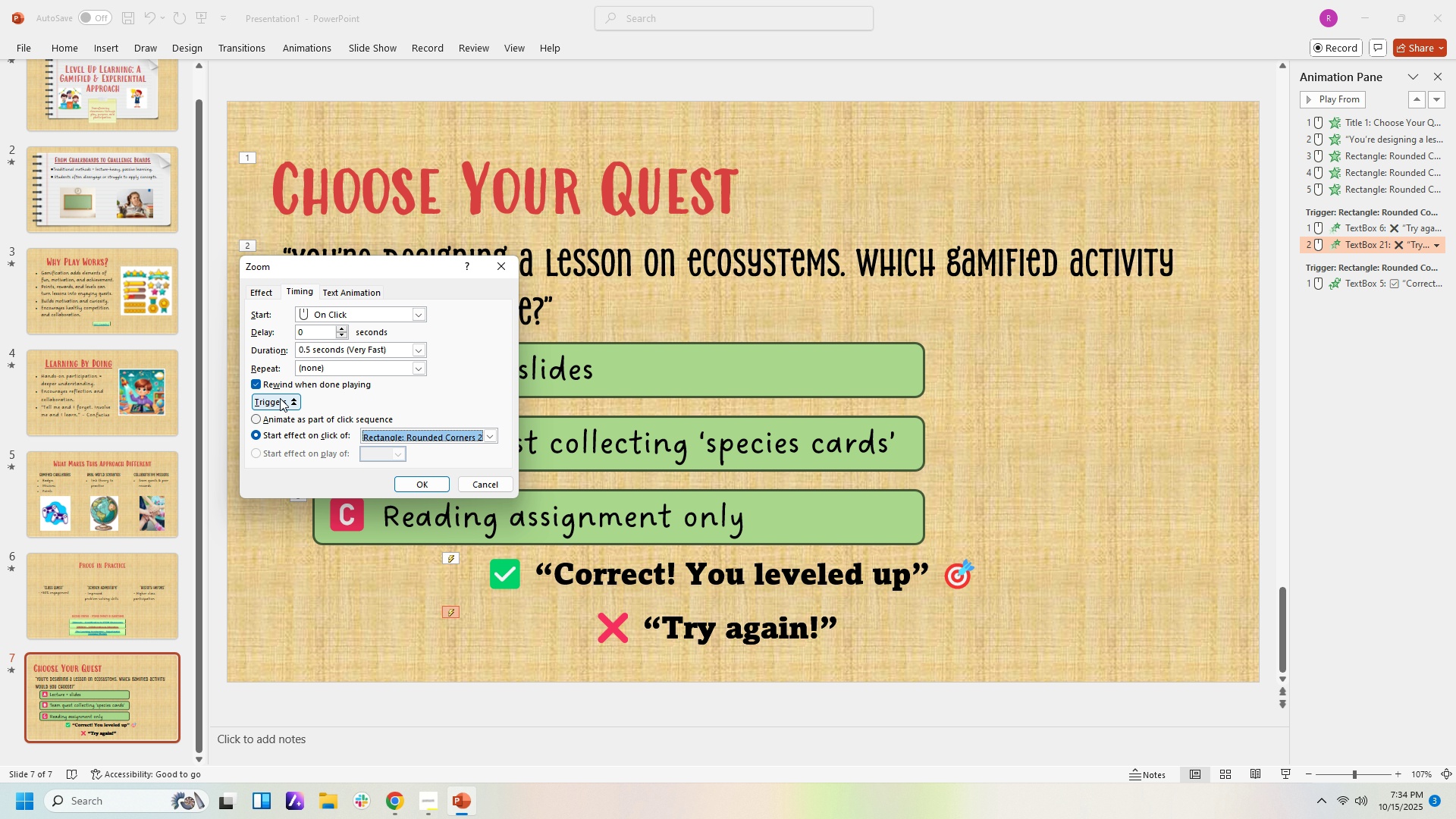 
left_click([258, 384])
 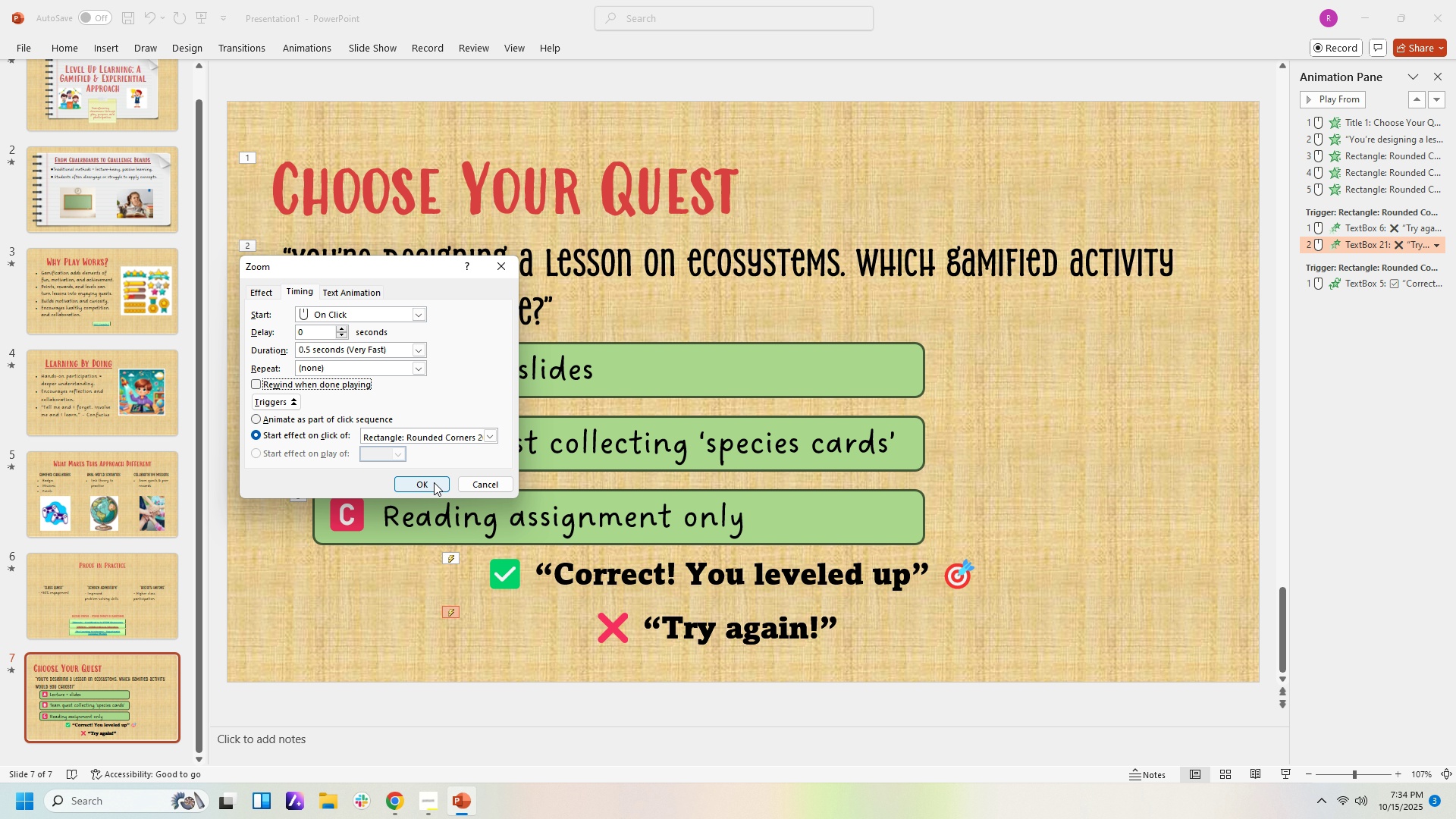 
left_click([434, 482])
 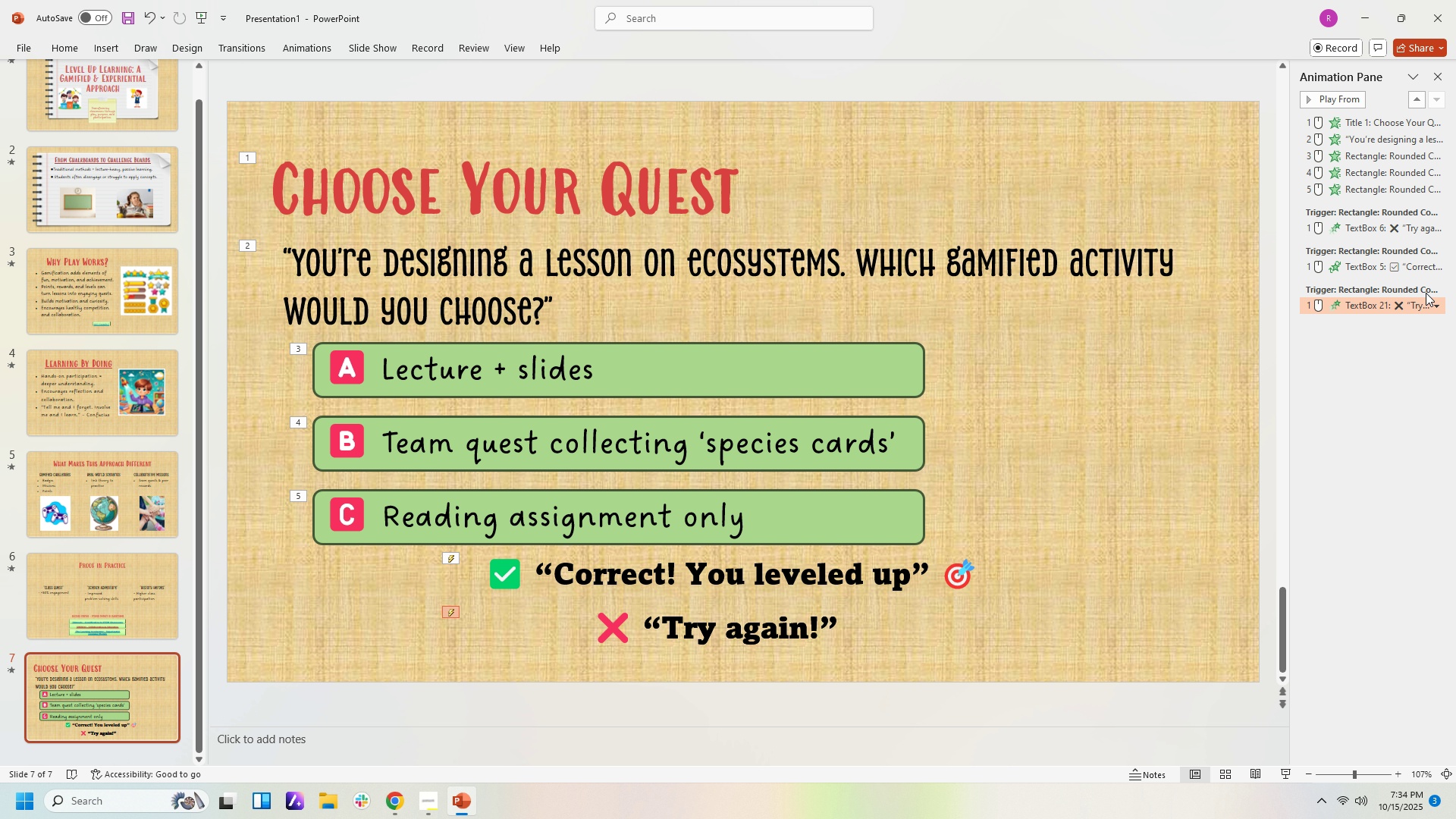 
left_click([1427, 287])
 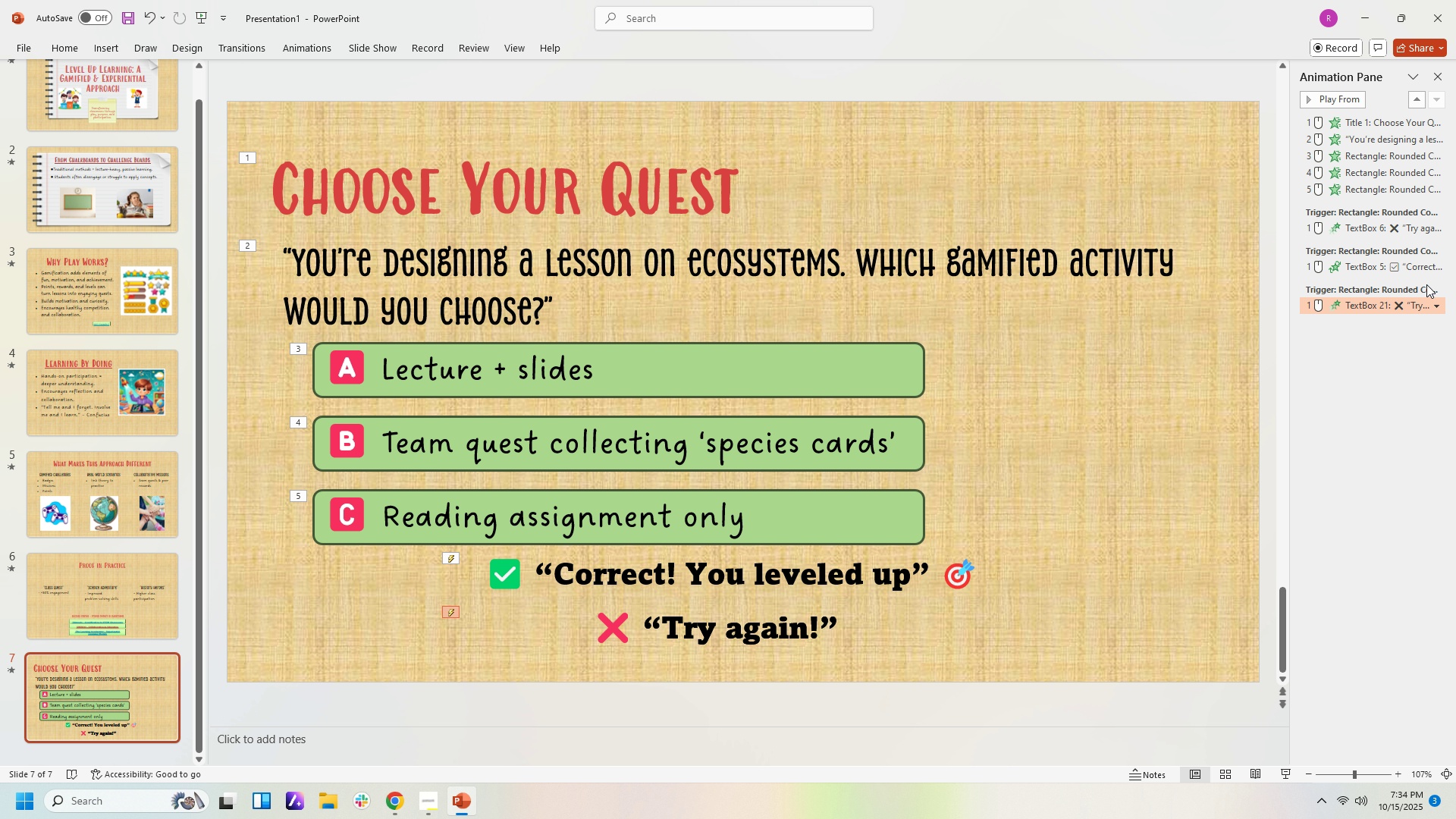 
left_click([1430, 284])
 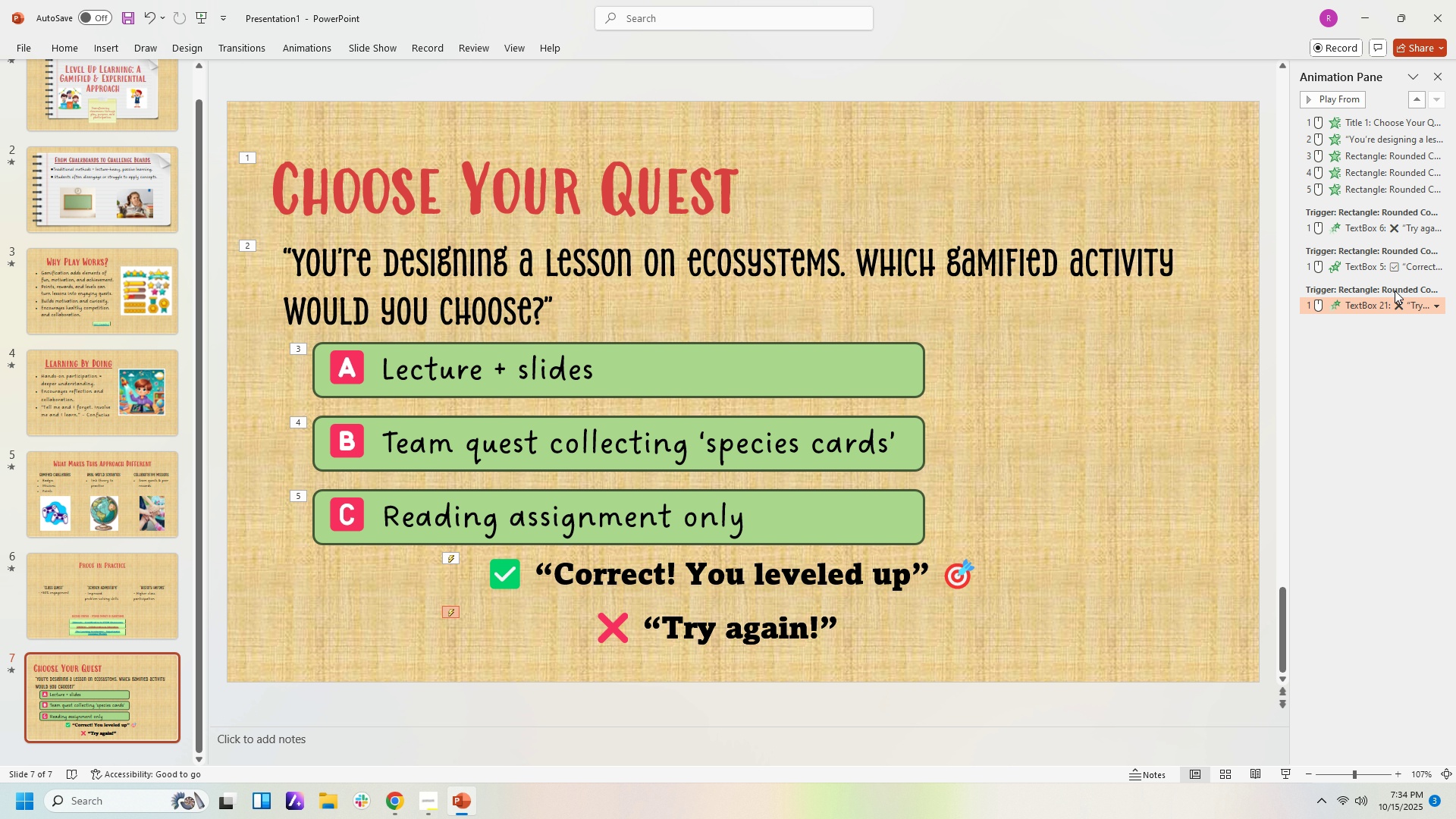 
double_click([1395, 290])
 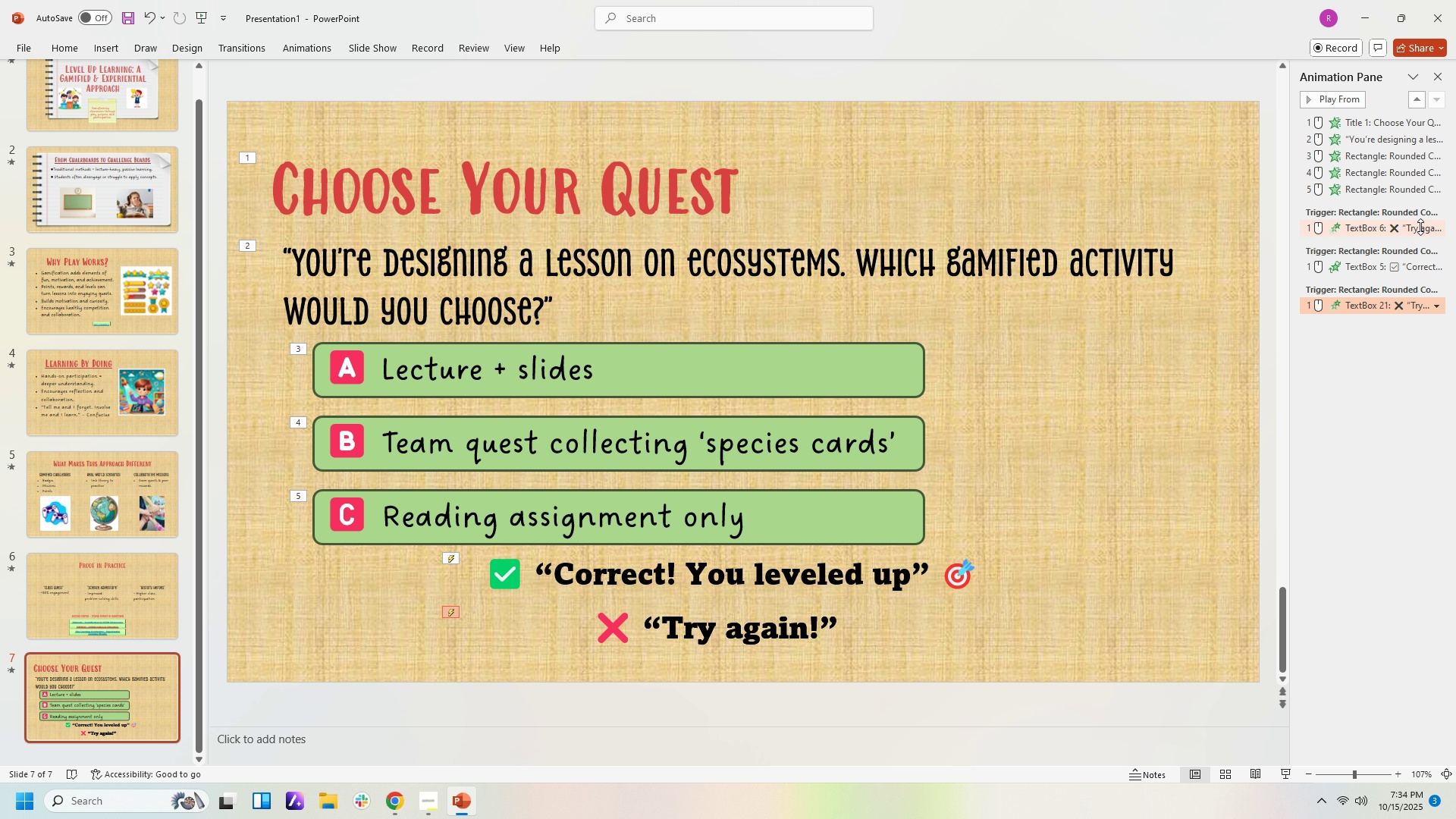 
left_click([1420, 235])
 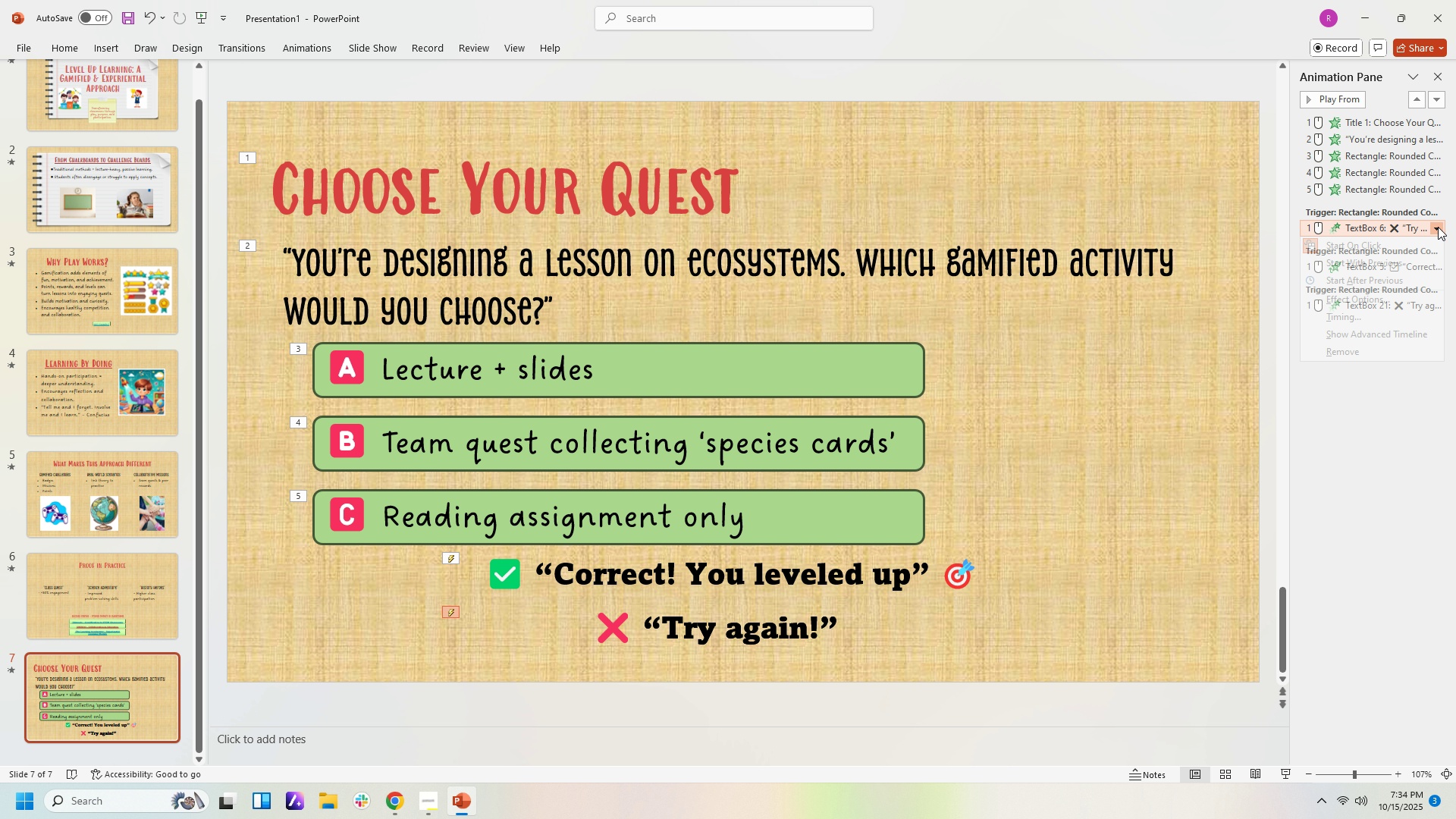 
left_click([1438, 227])
 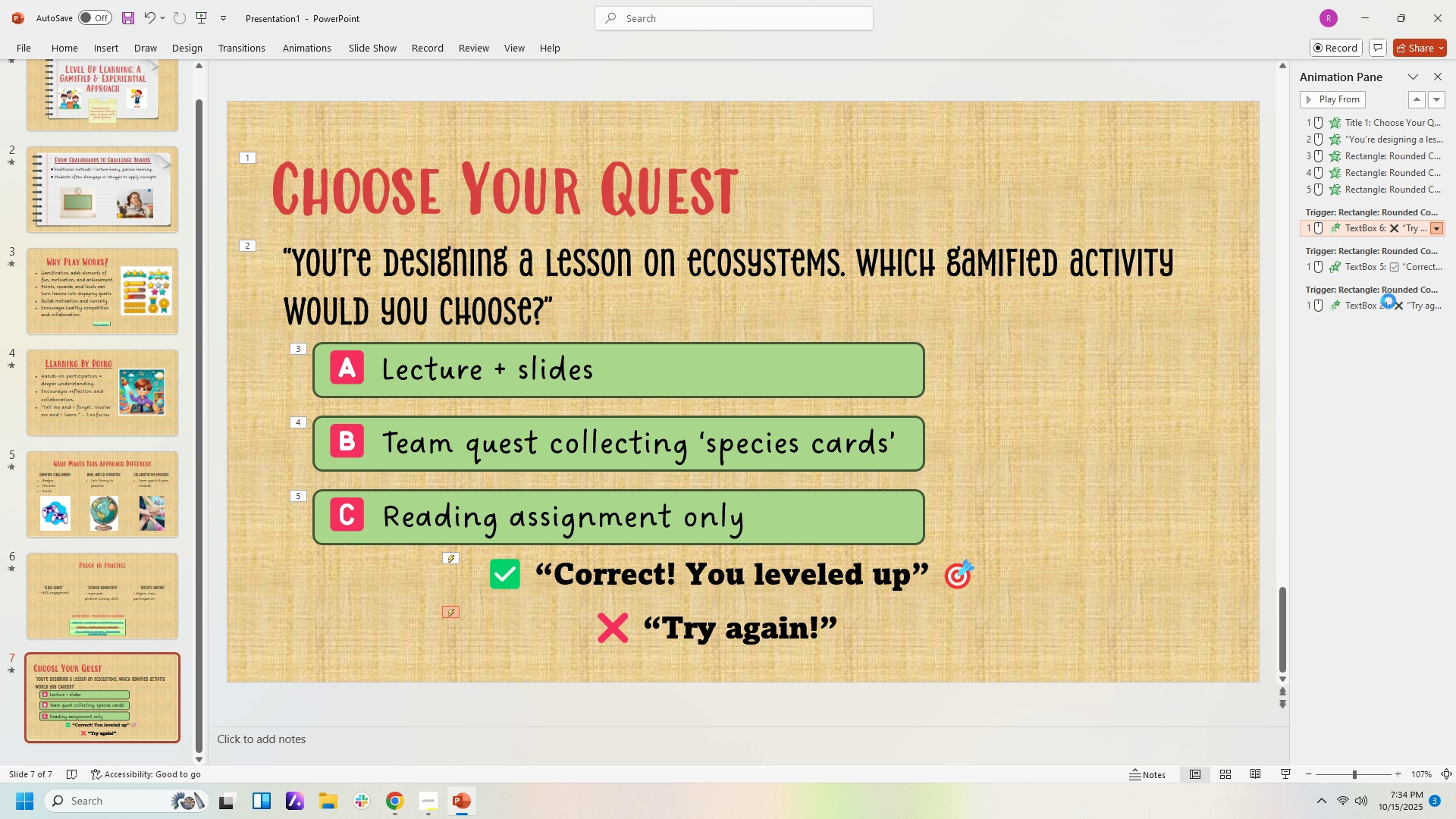 
left_click([1389, 301])
 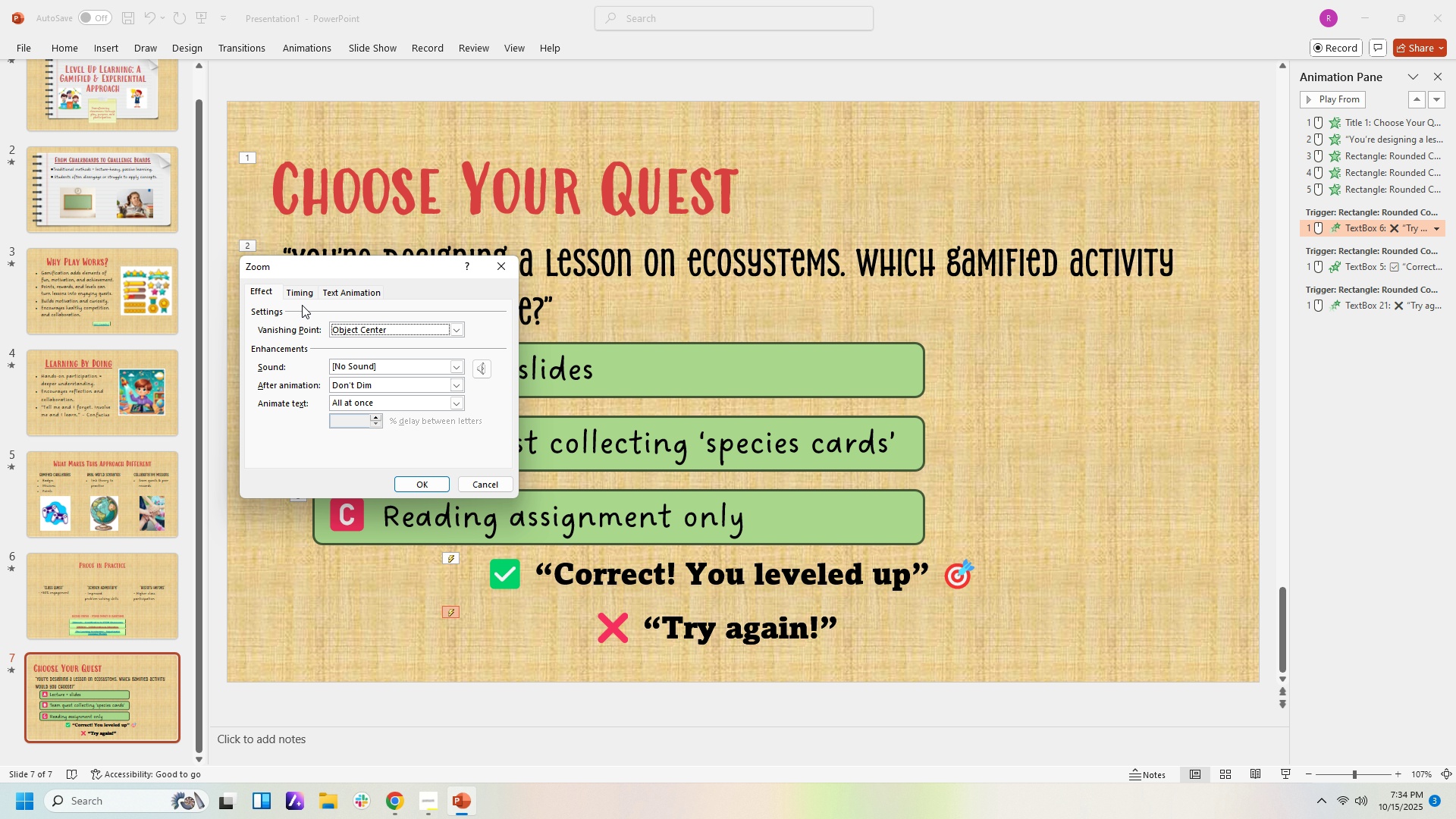 
left_click([300, 291])
 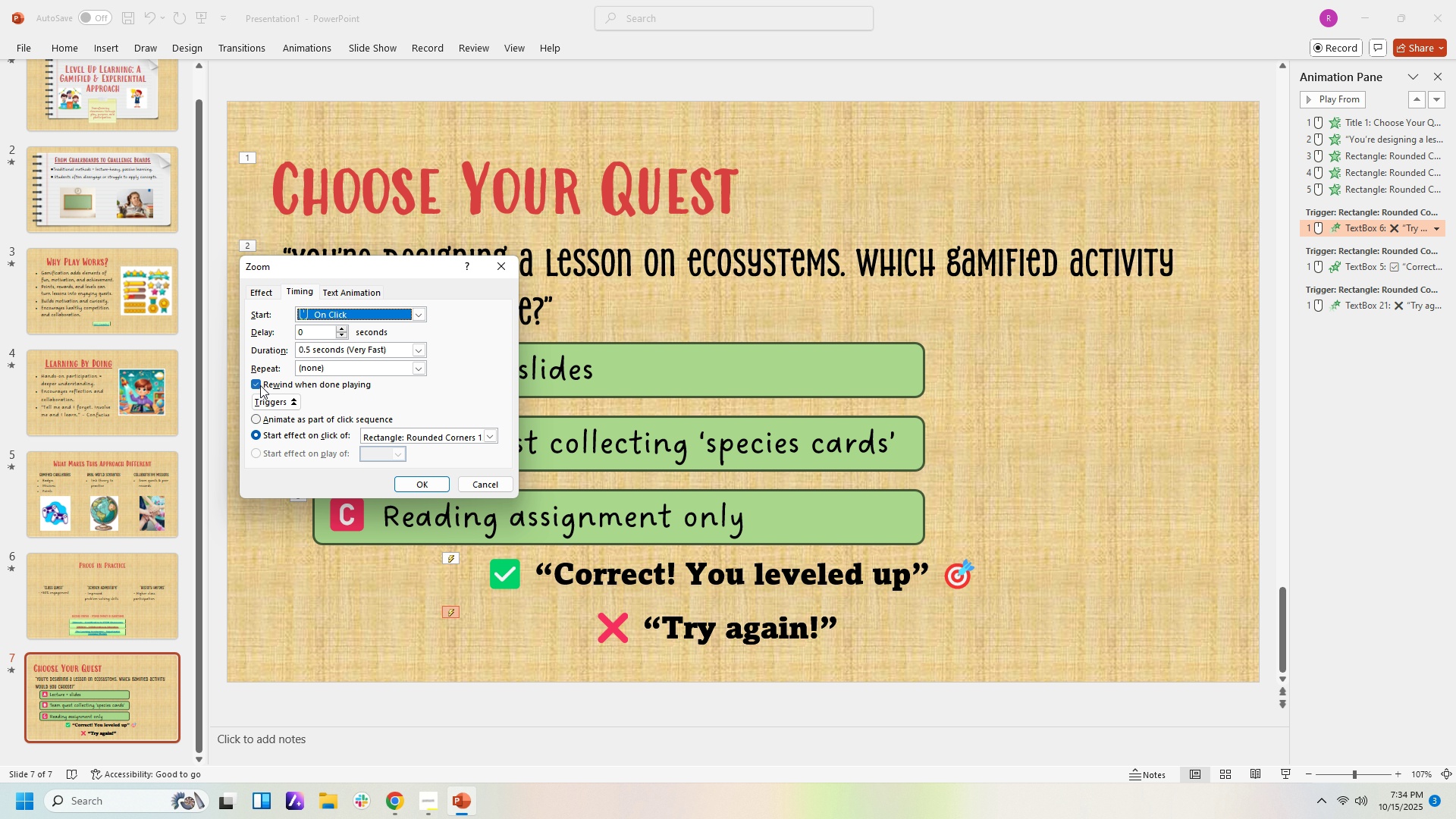 
left_click([260, 385])
 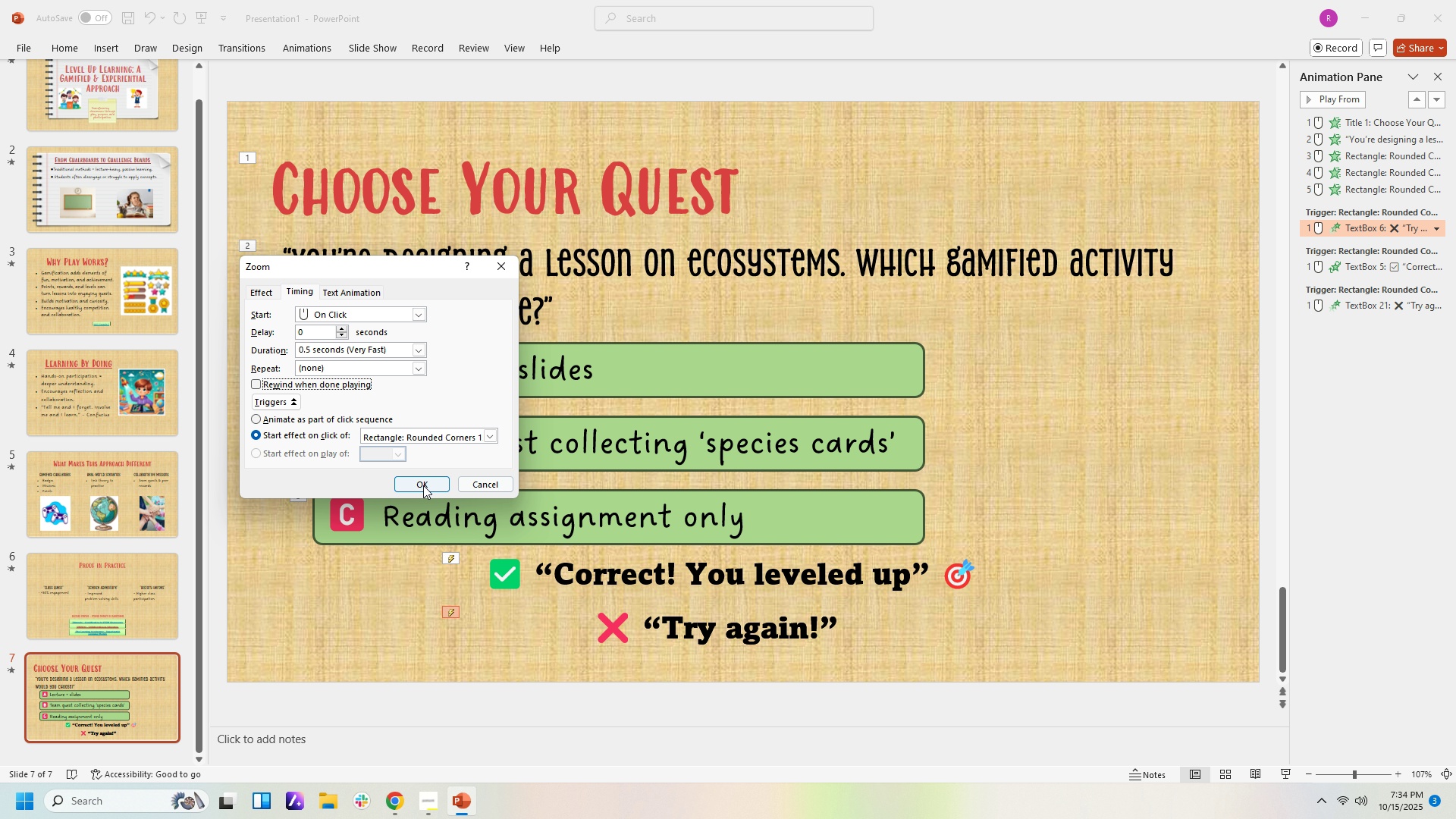 
left_click([423, 485])
 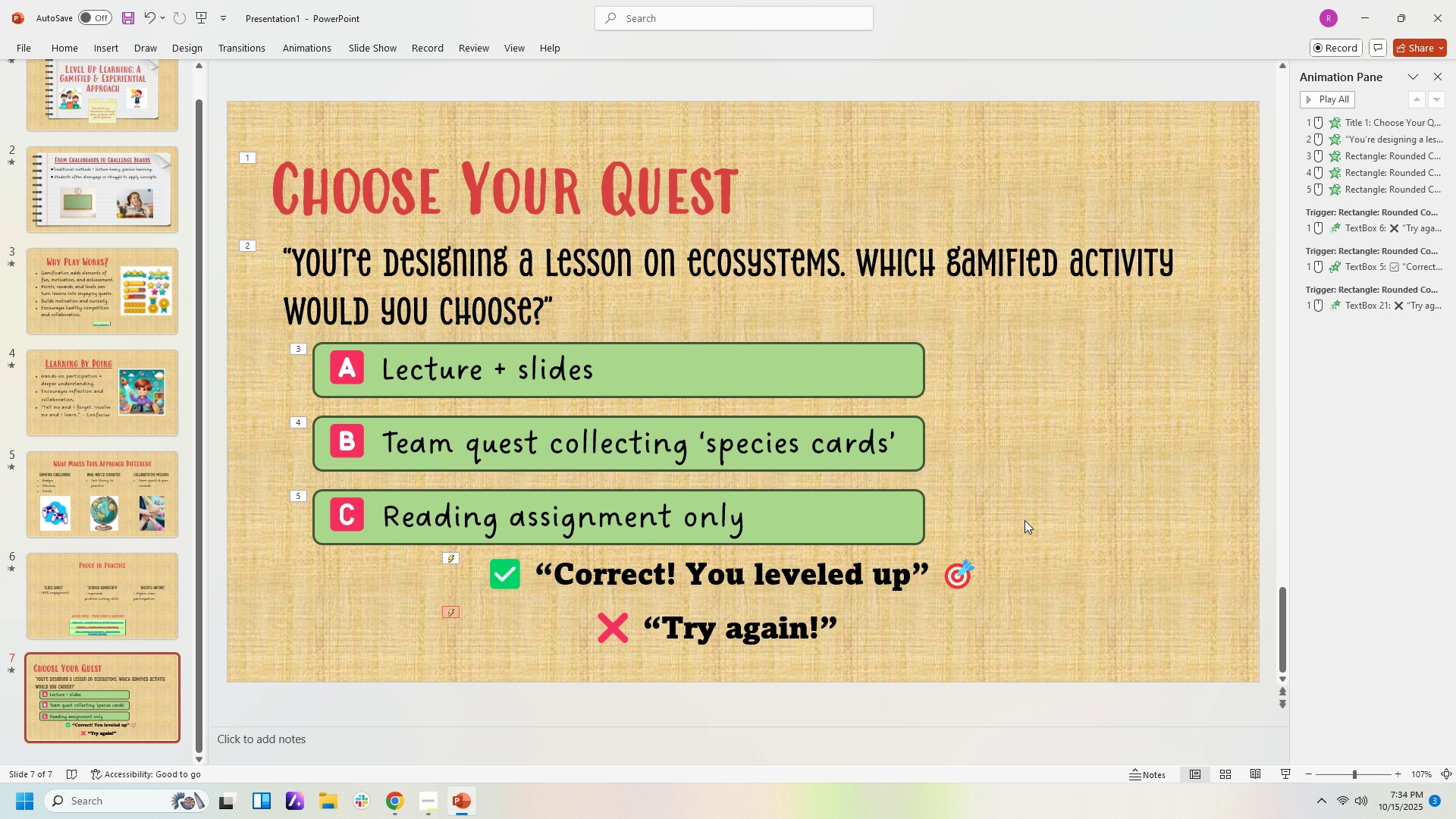 
left_click([1025, 520])
 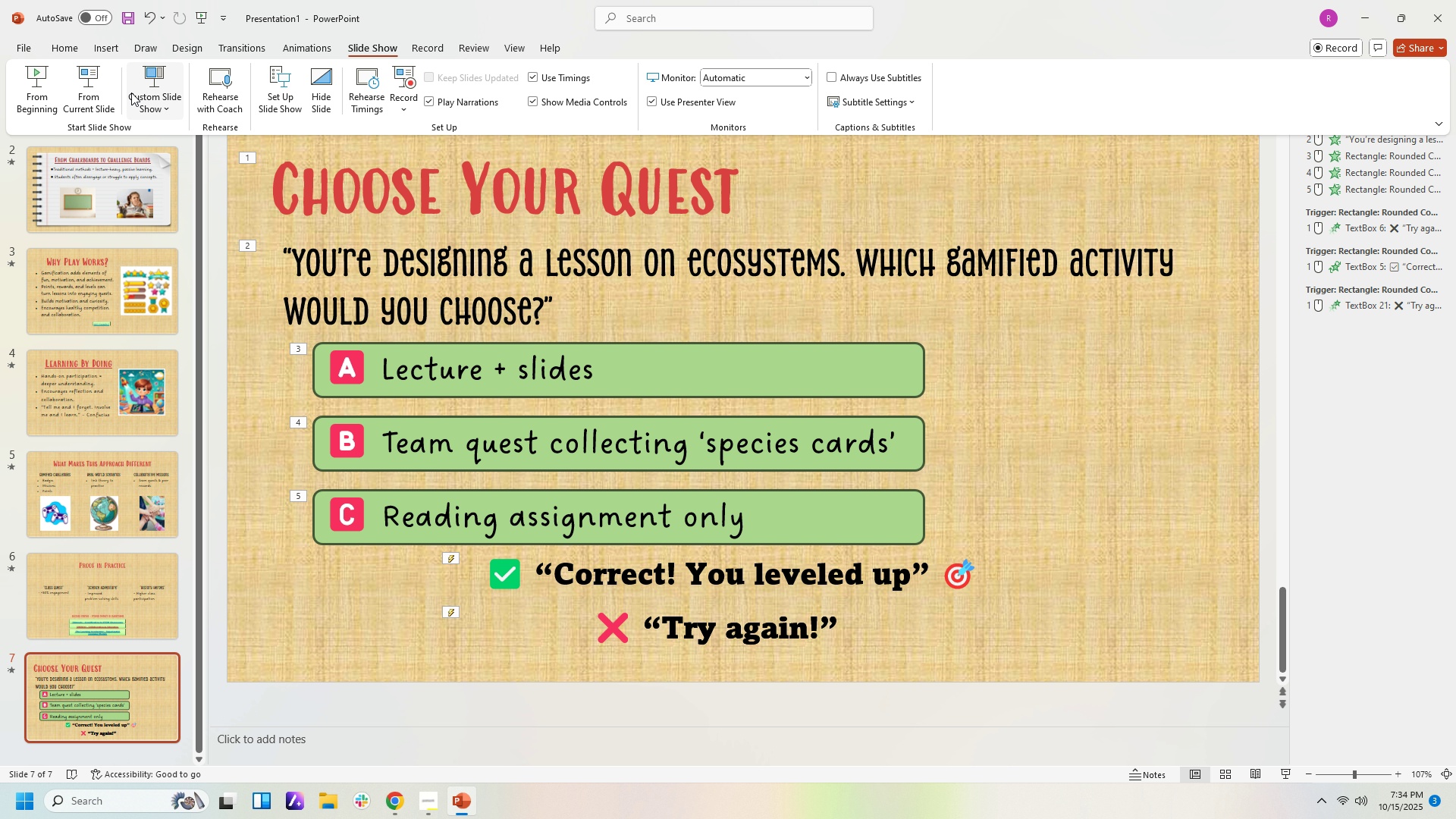 
left_click([108, 93])
 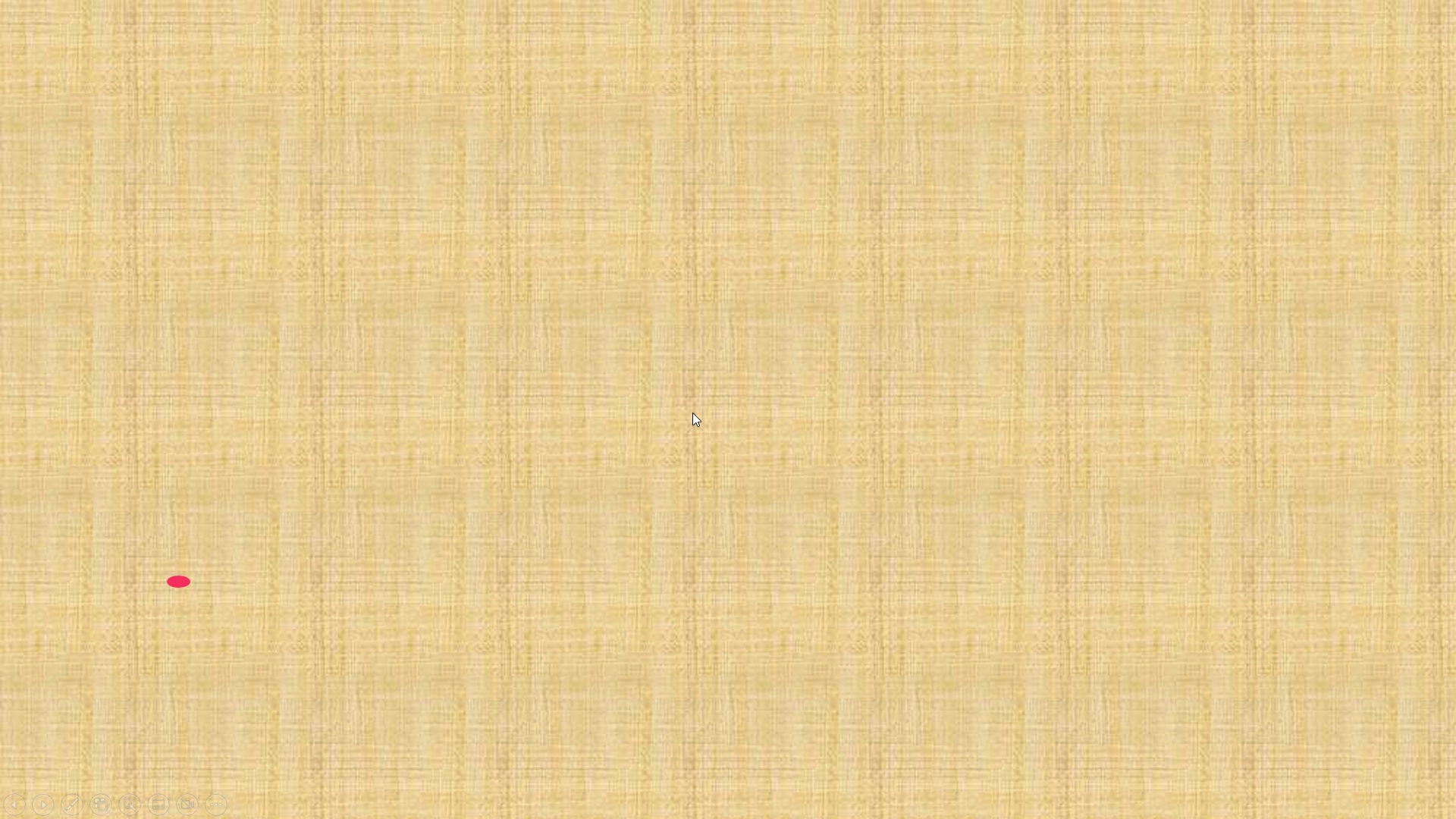 
double_click([692, 413])
 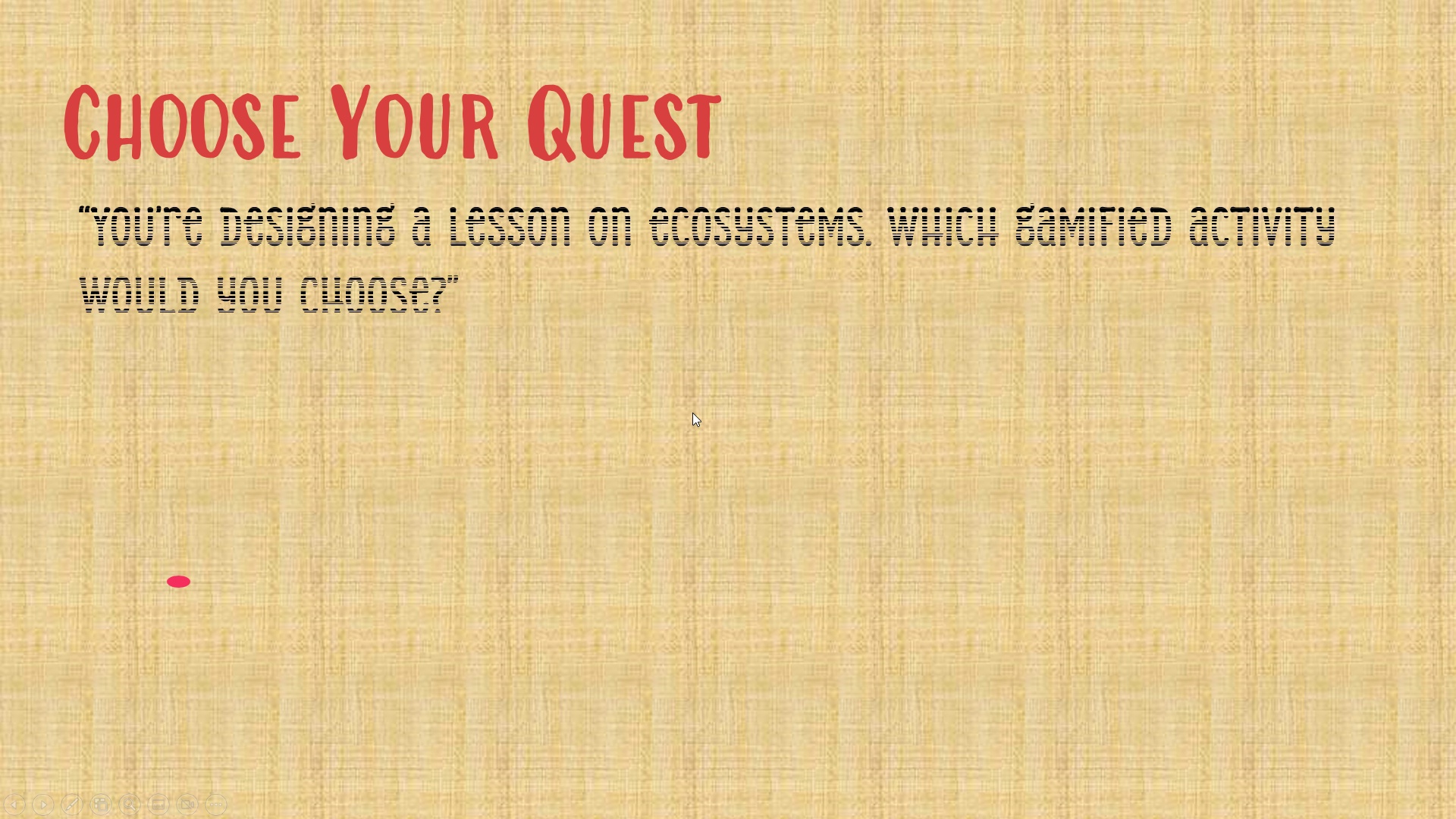 
triple_click([692, 413])
 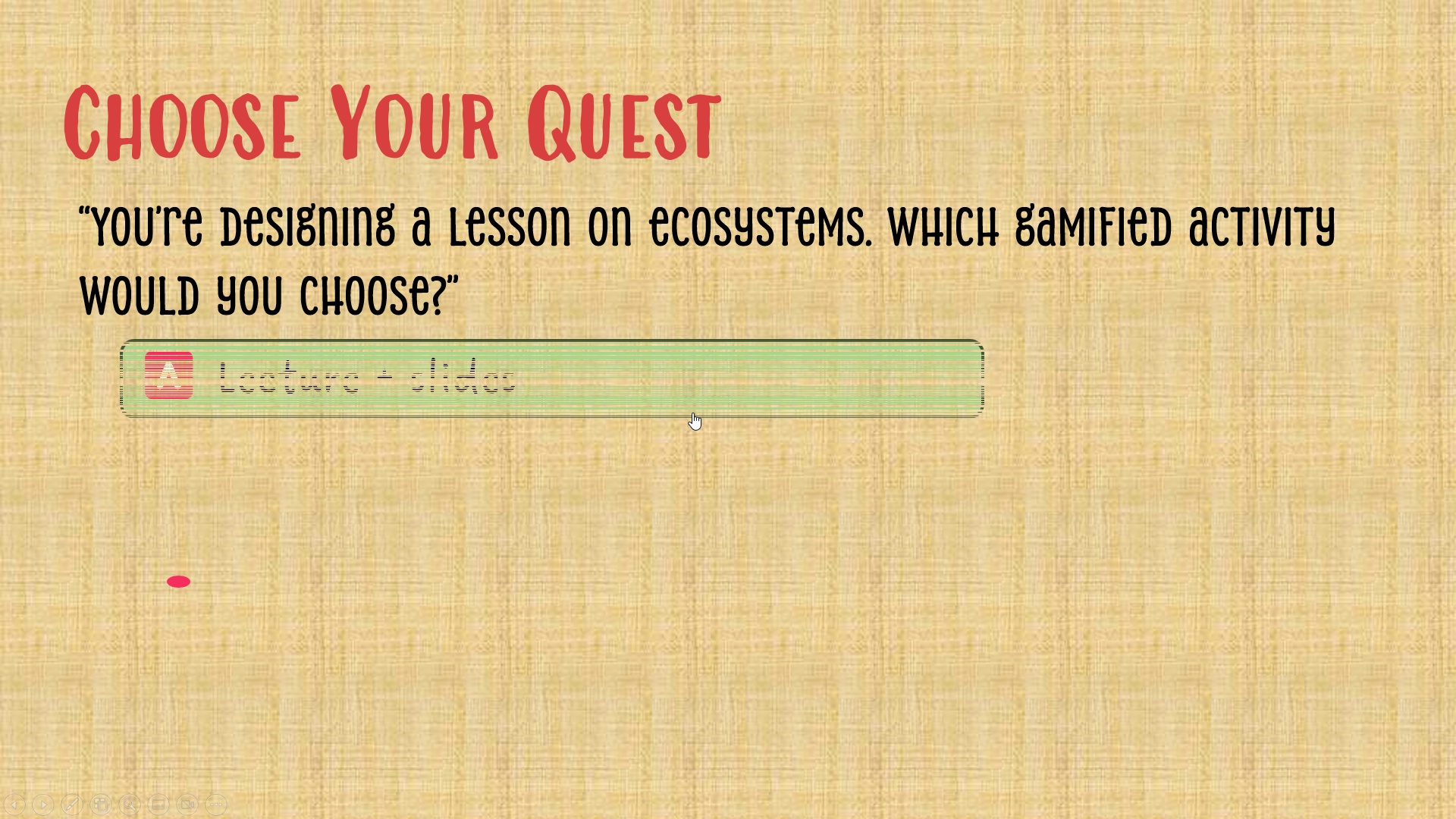 
triple_click([692, 413])
 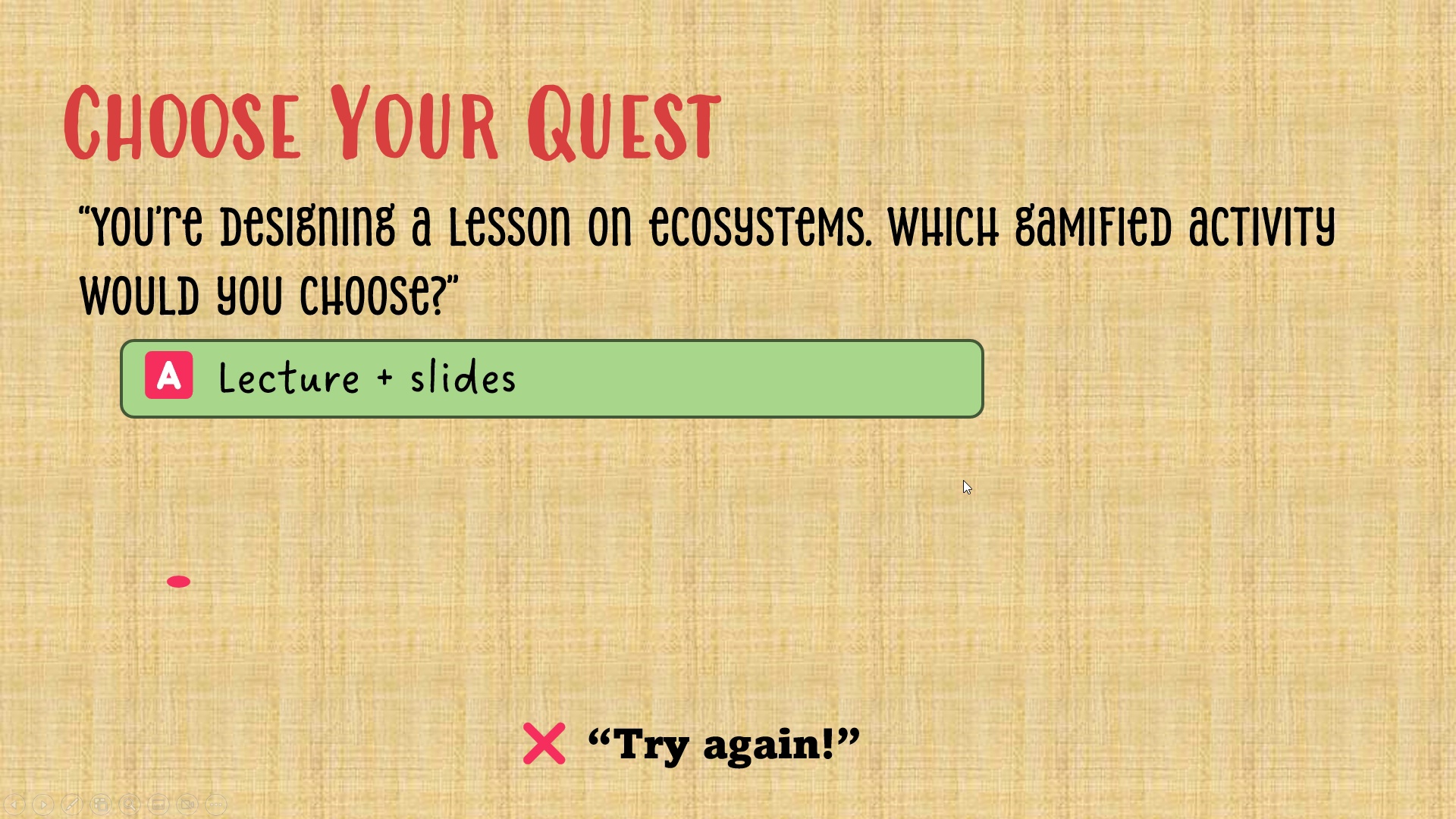 
left_click([963, 480])
 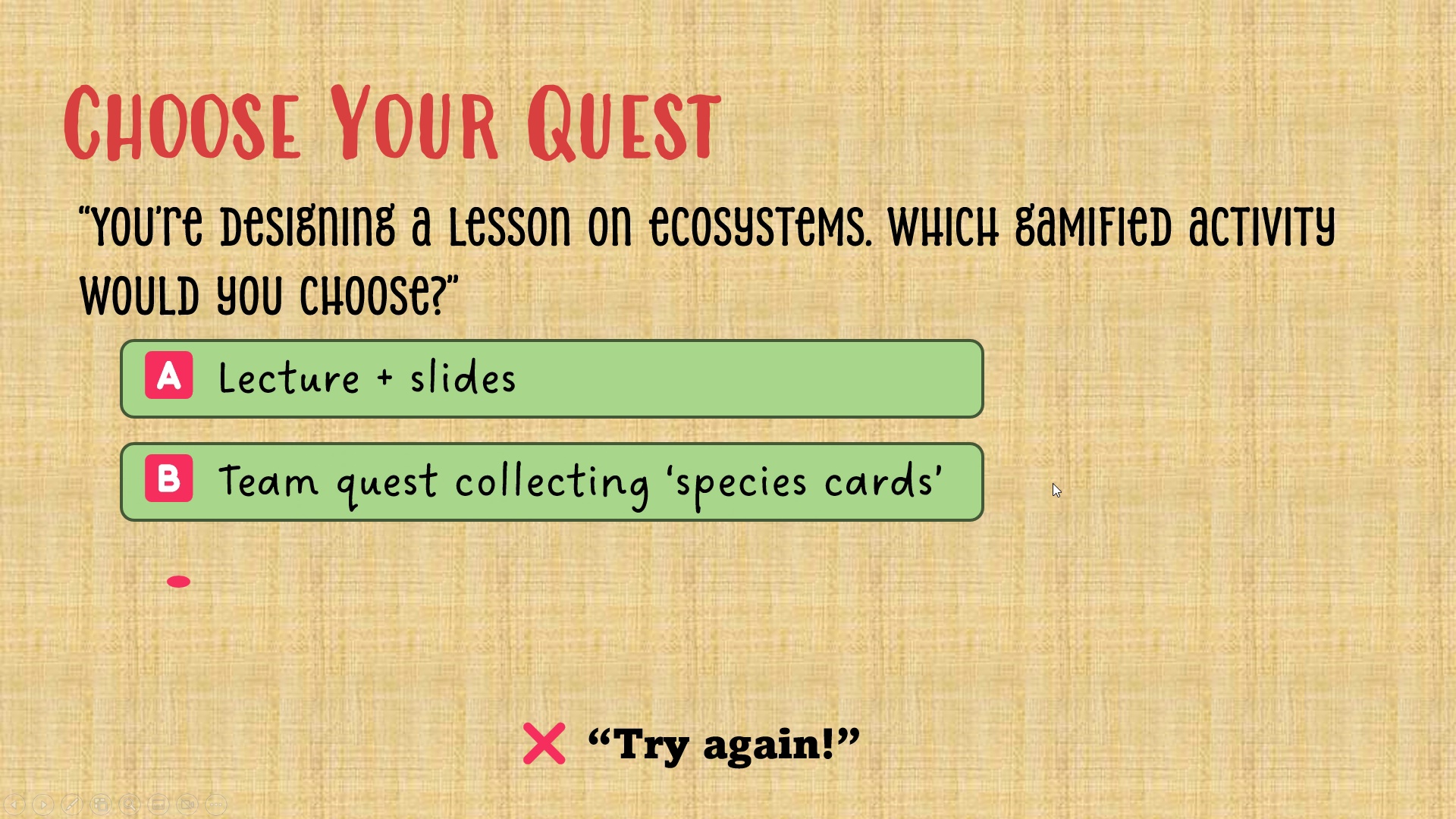 
left_click([1053, 483])
 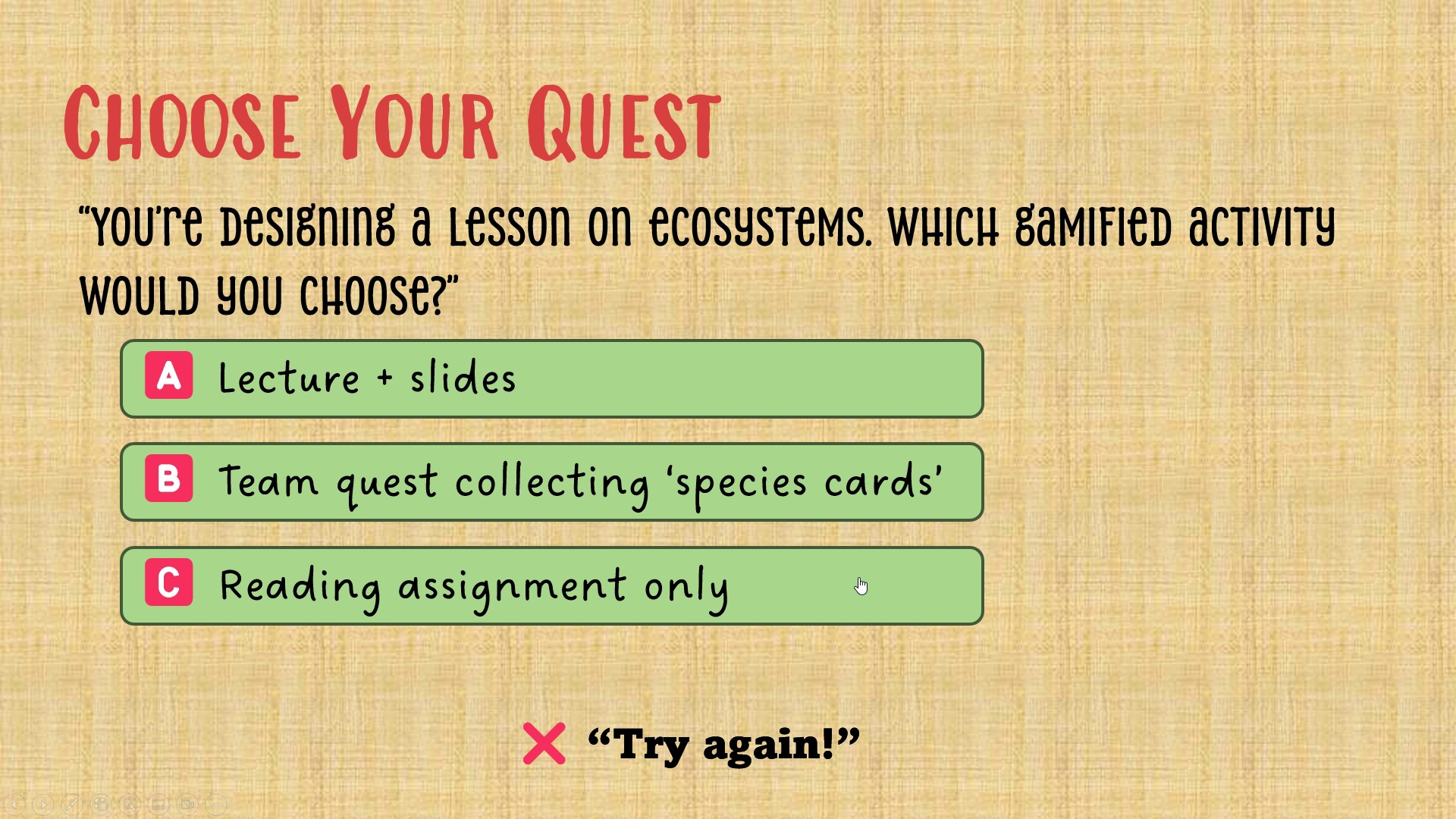 
left_click([833, 470])
 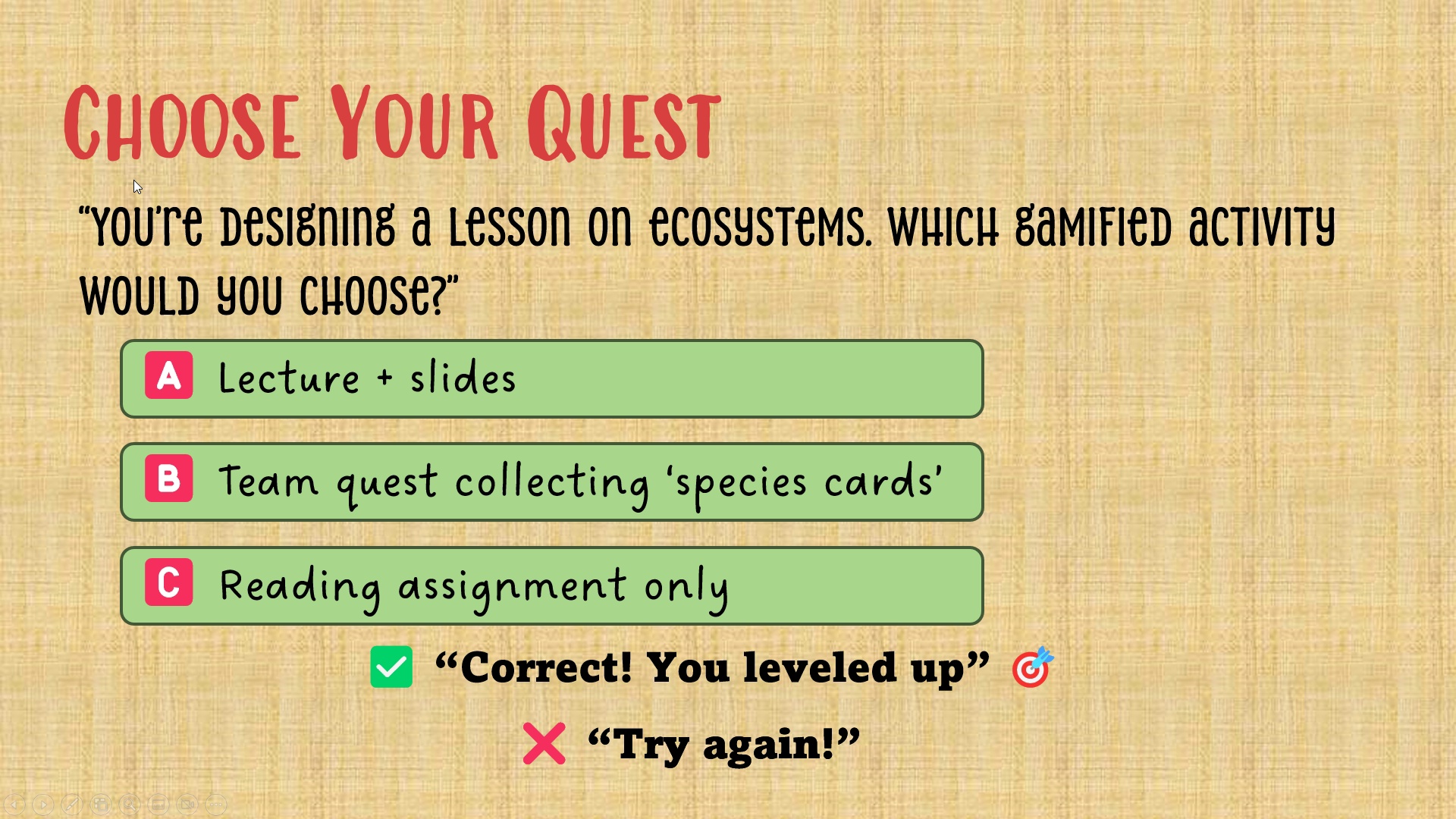 
left_click([22, 61])
 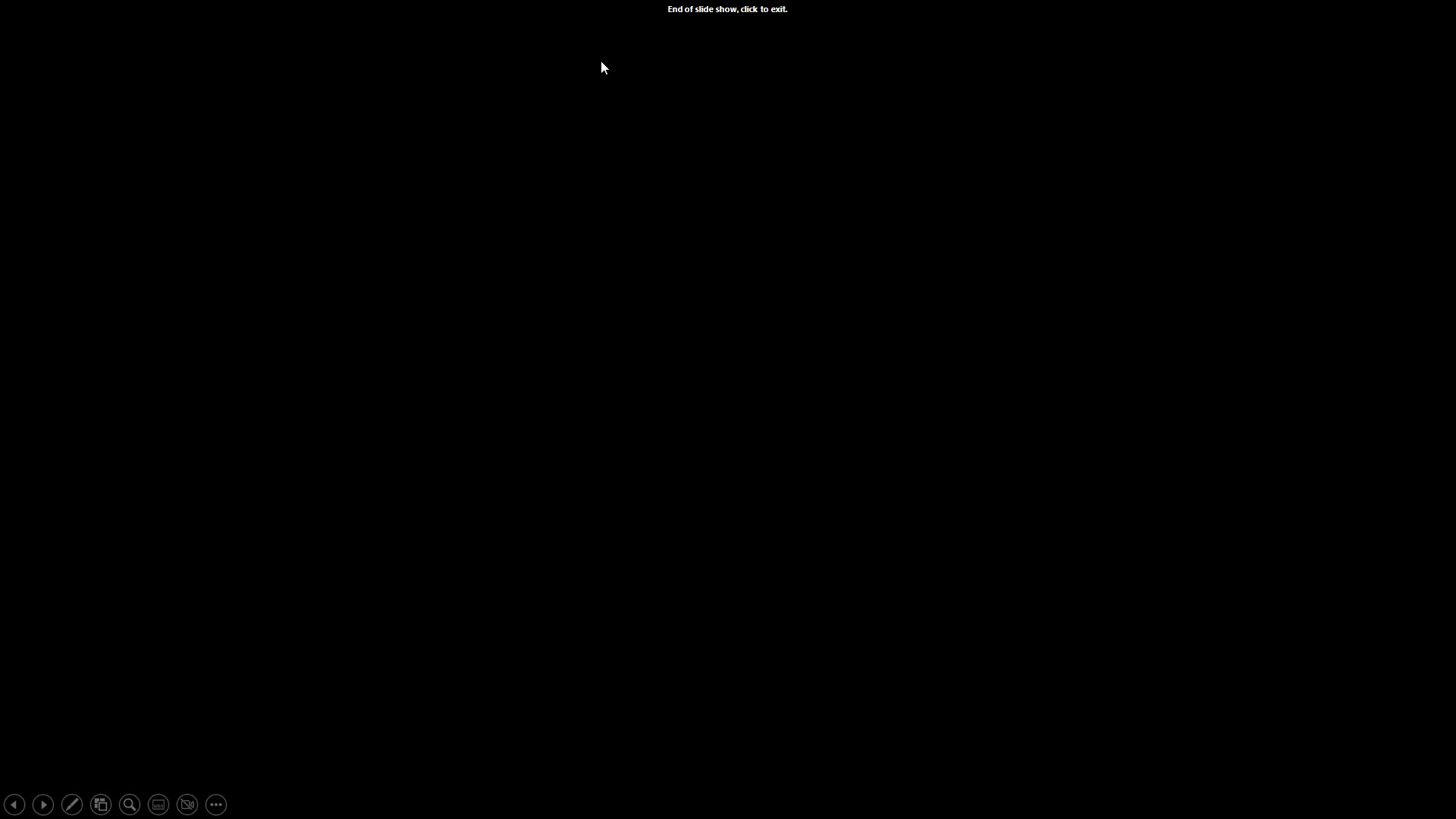 
left_click([601, 61])
 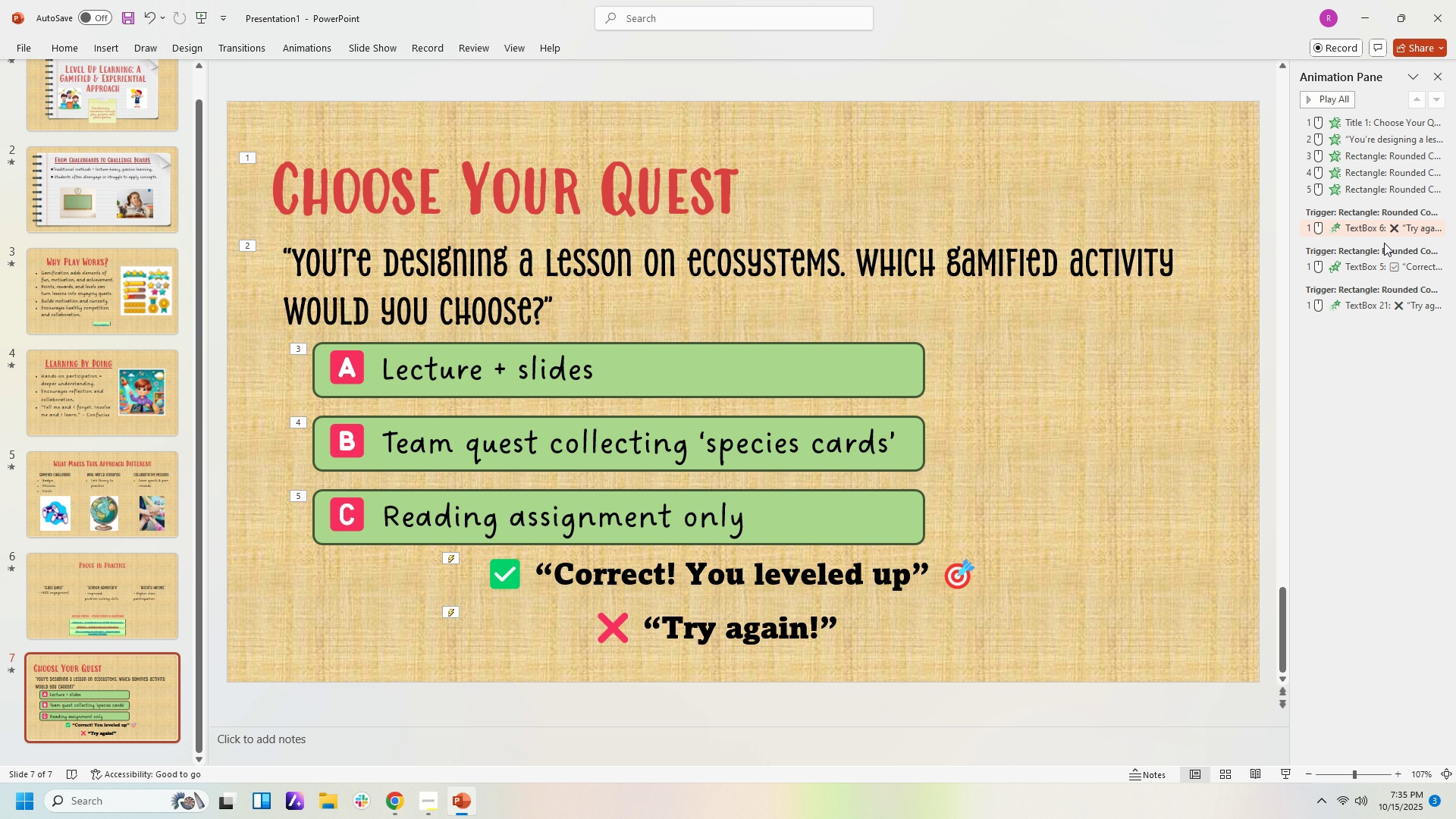 
left_click([1126, 410])
 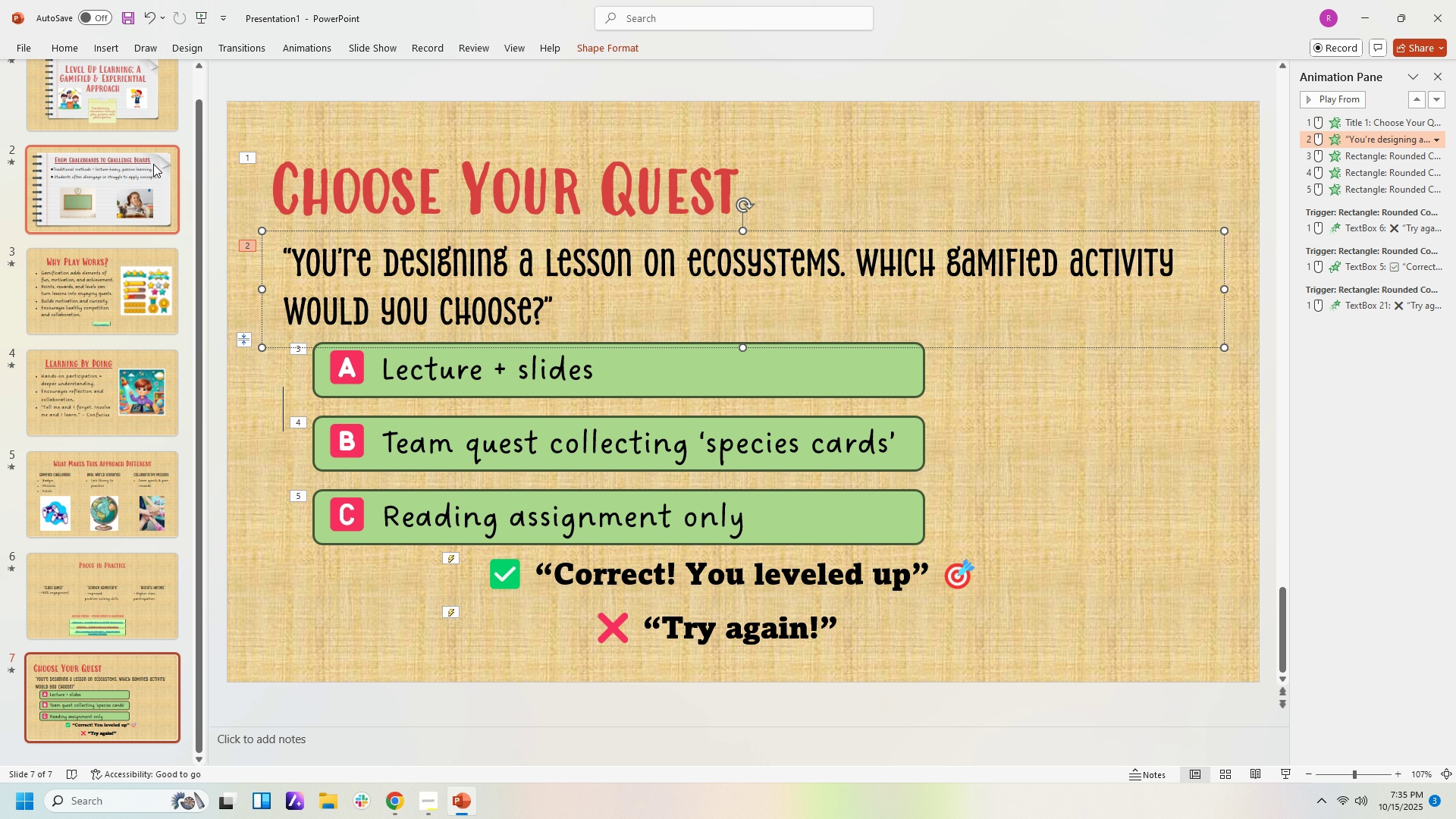 
scroll: coordinate [275, 165], scroll_direction: up, amount: 4.0
 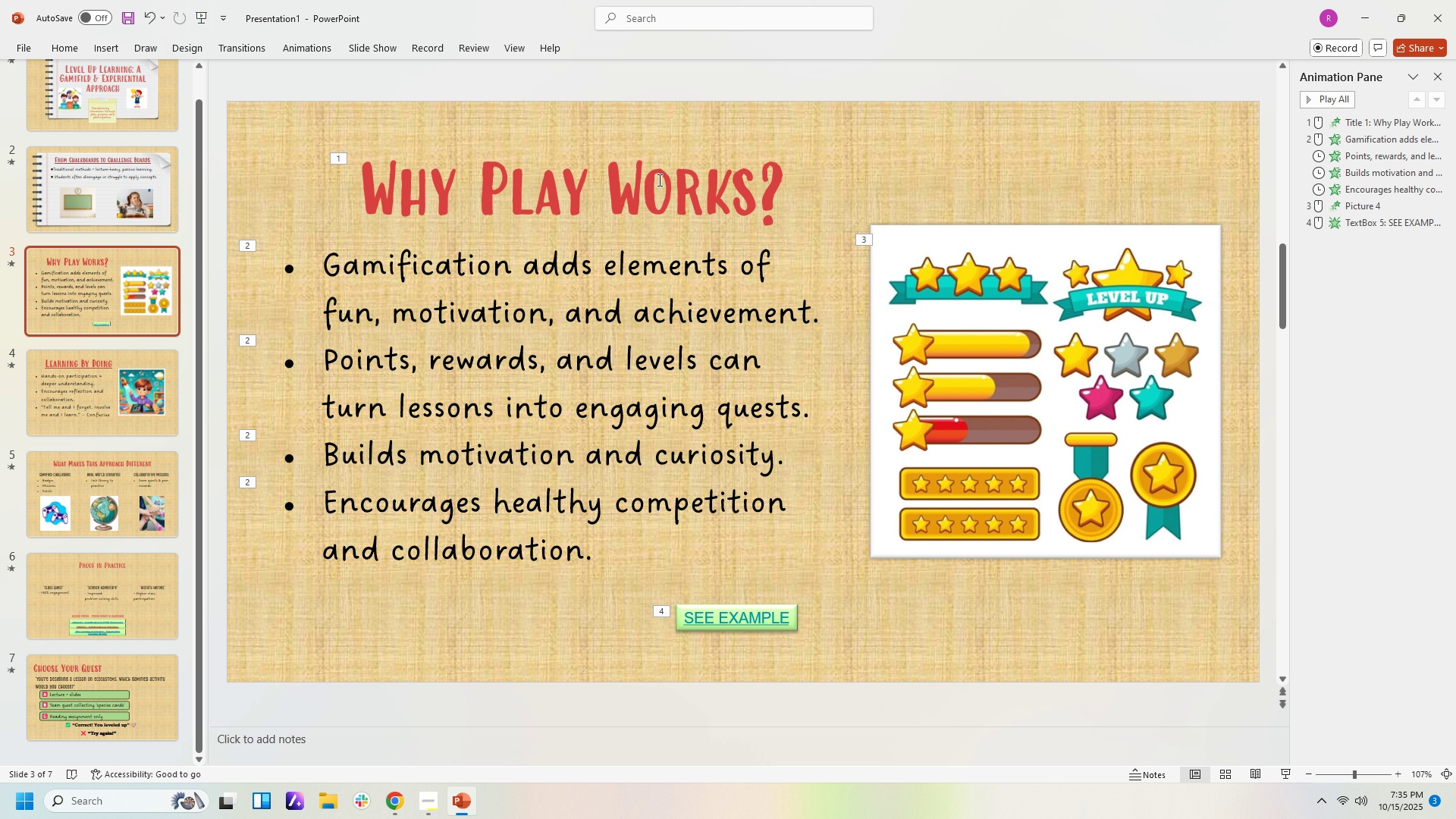 
scroll: coordinate [652, 214], scroll_direction: down, amount: 8.0
 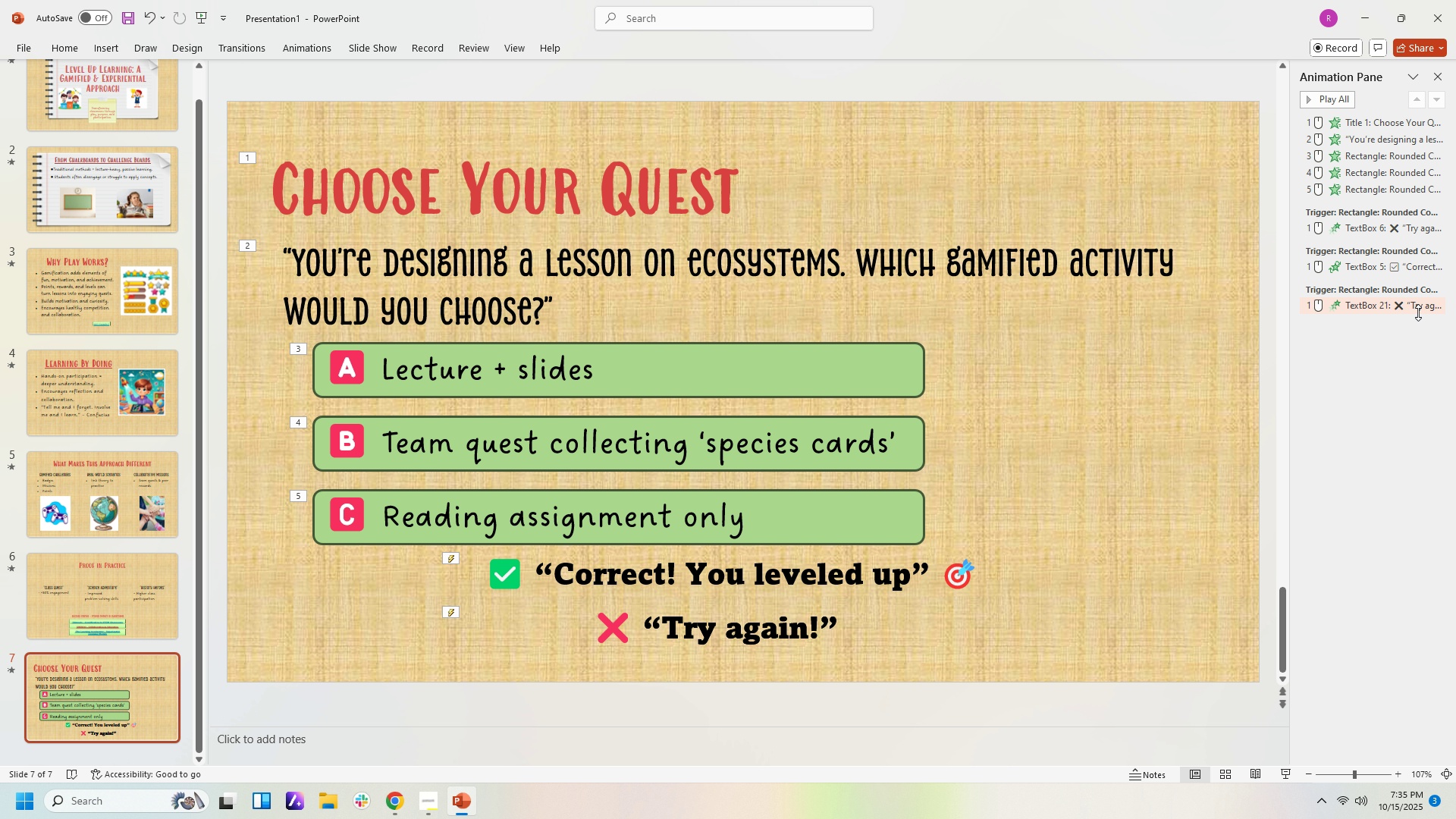 
left_click([1435, 306])
 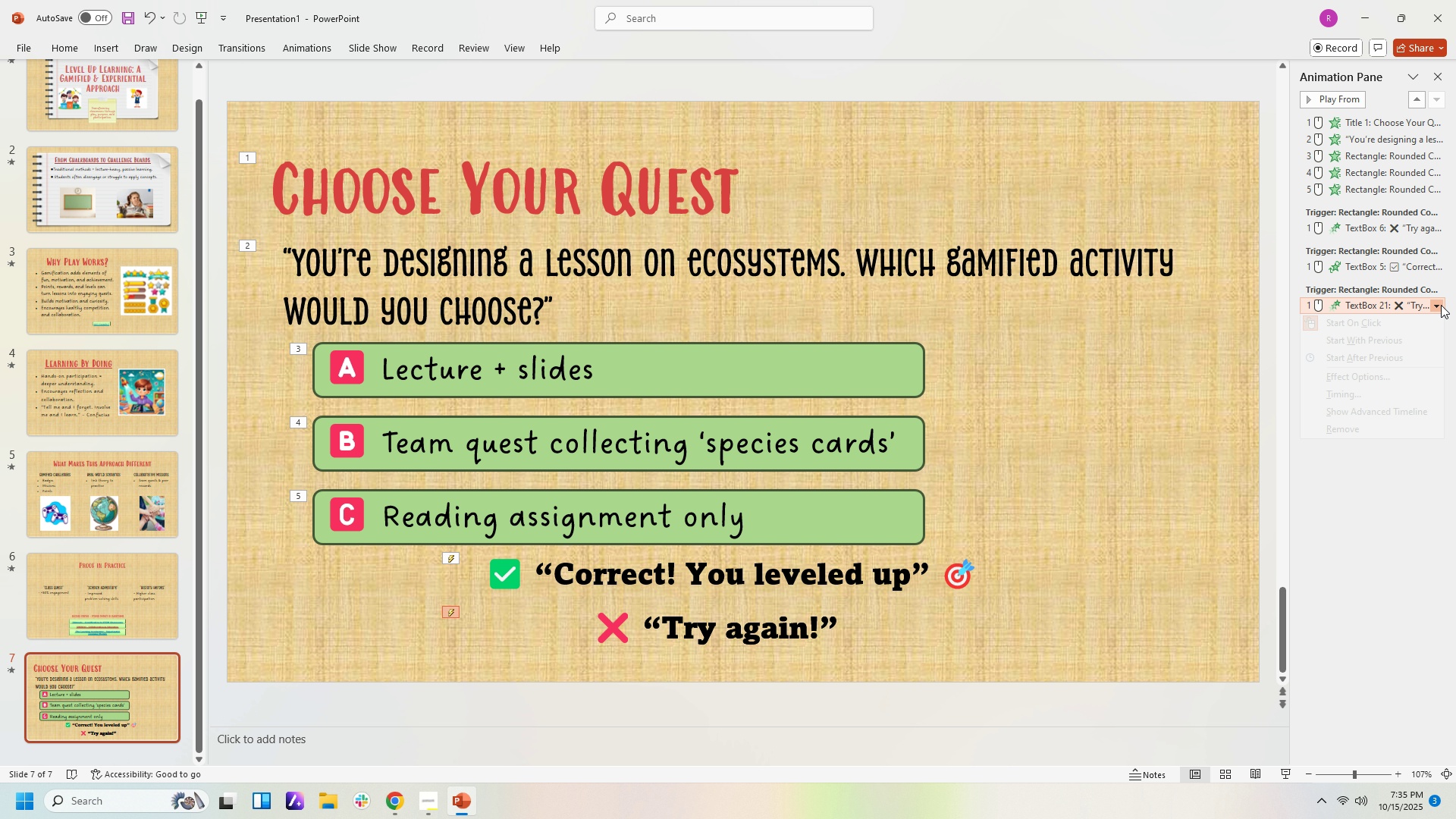 
left_click([1441, 305])
 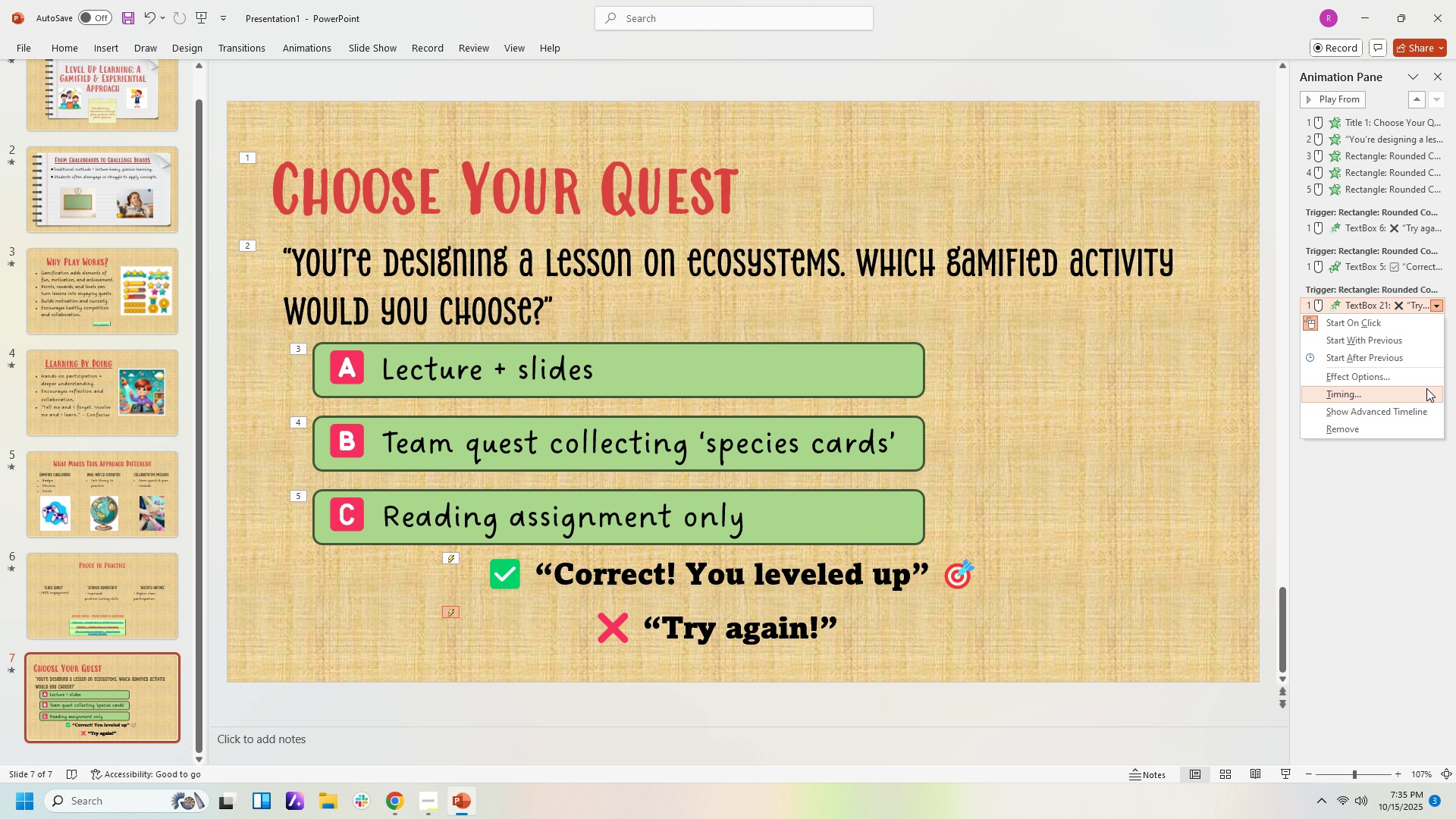 
left_click([1425, 391])
 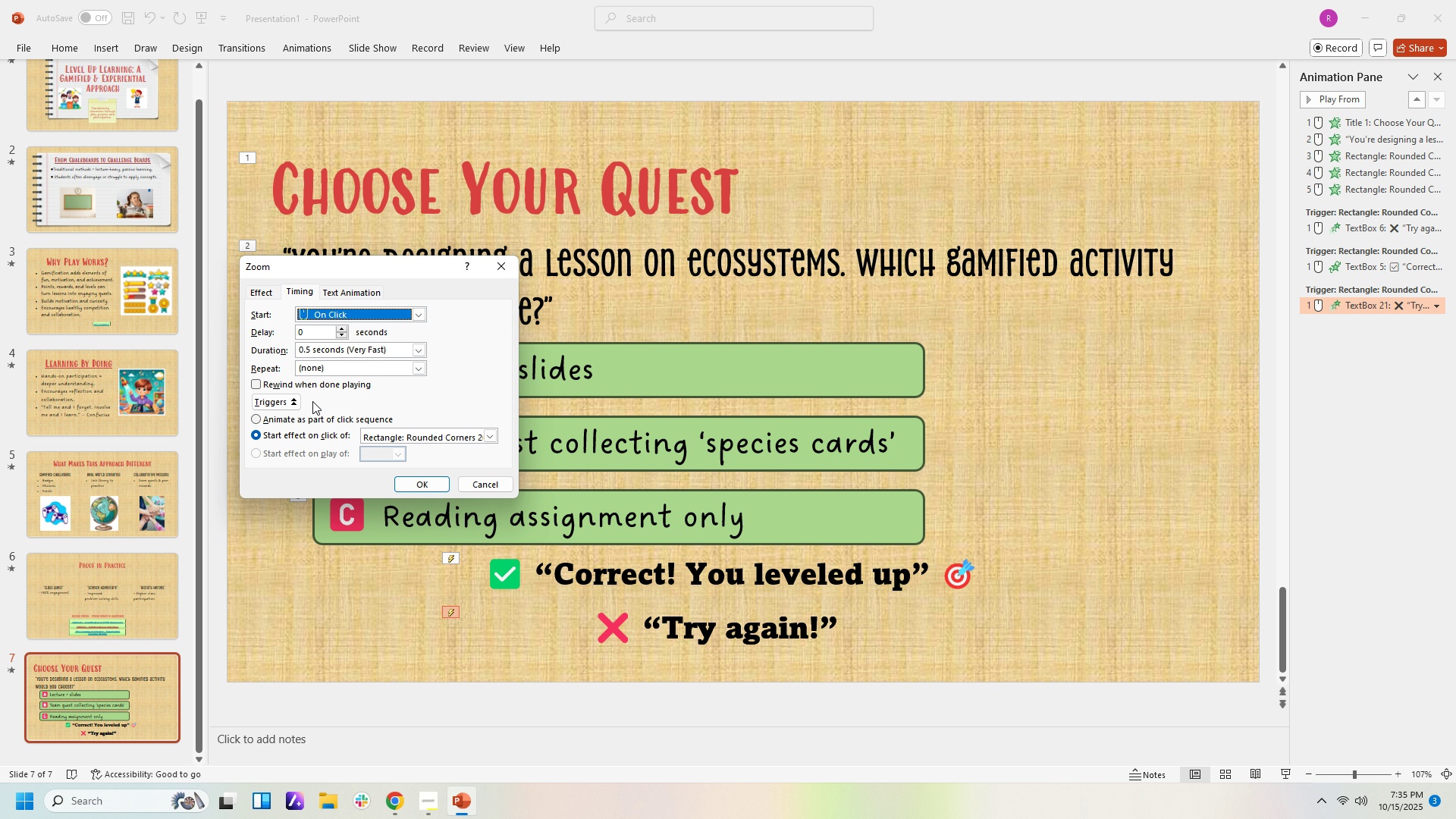 
wait(6.94)
 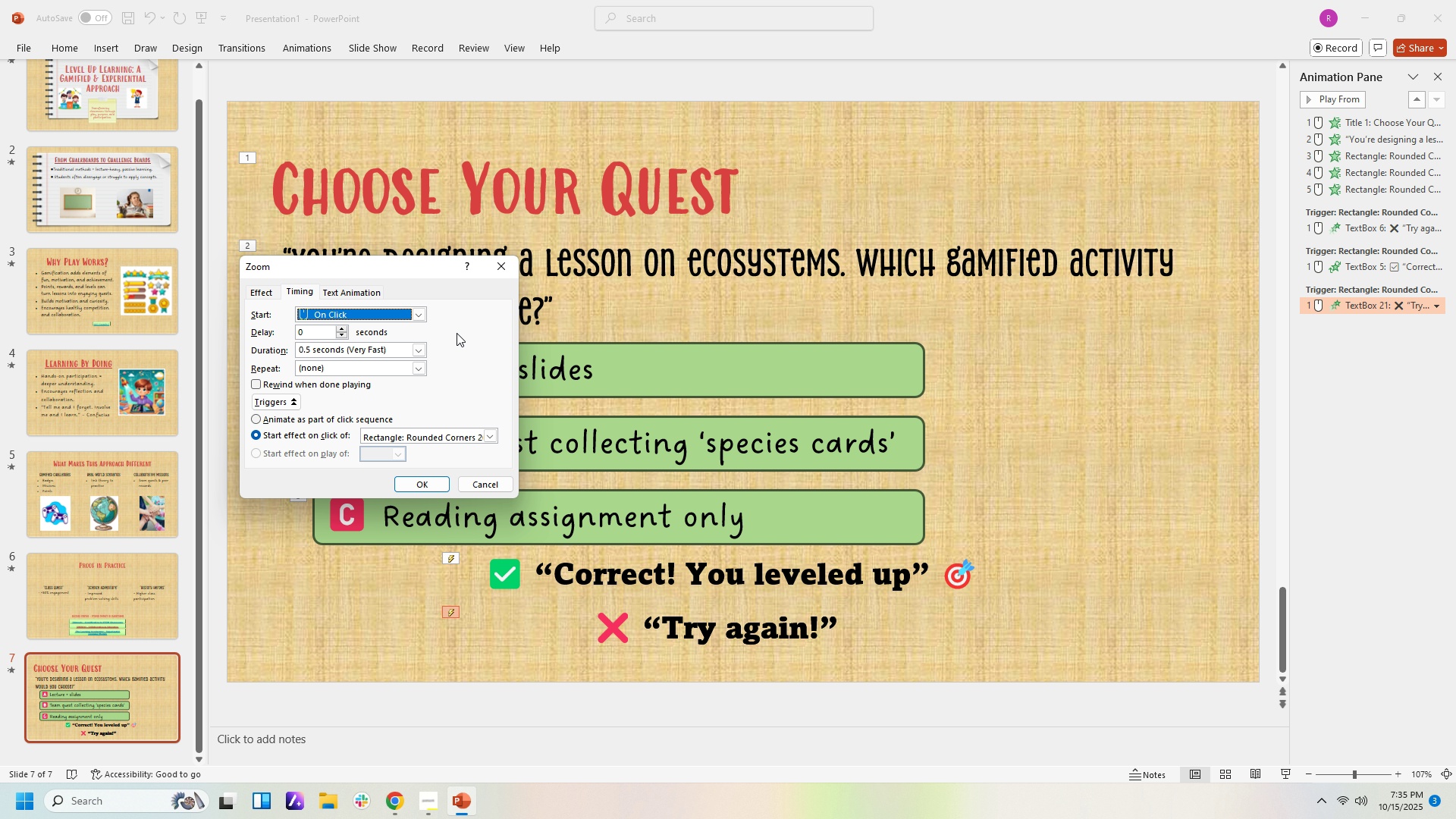 
left_click([413, 369])
 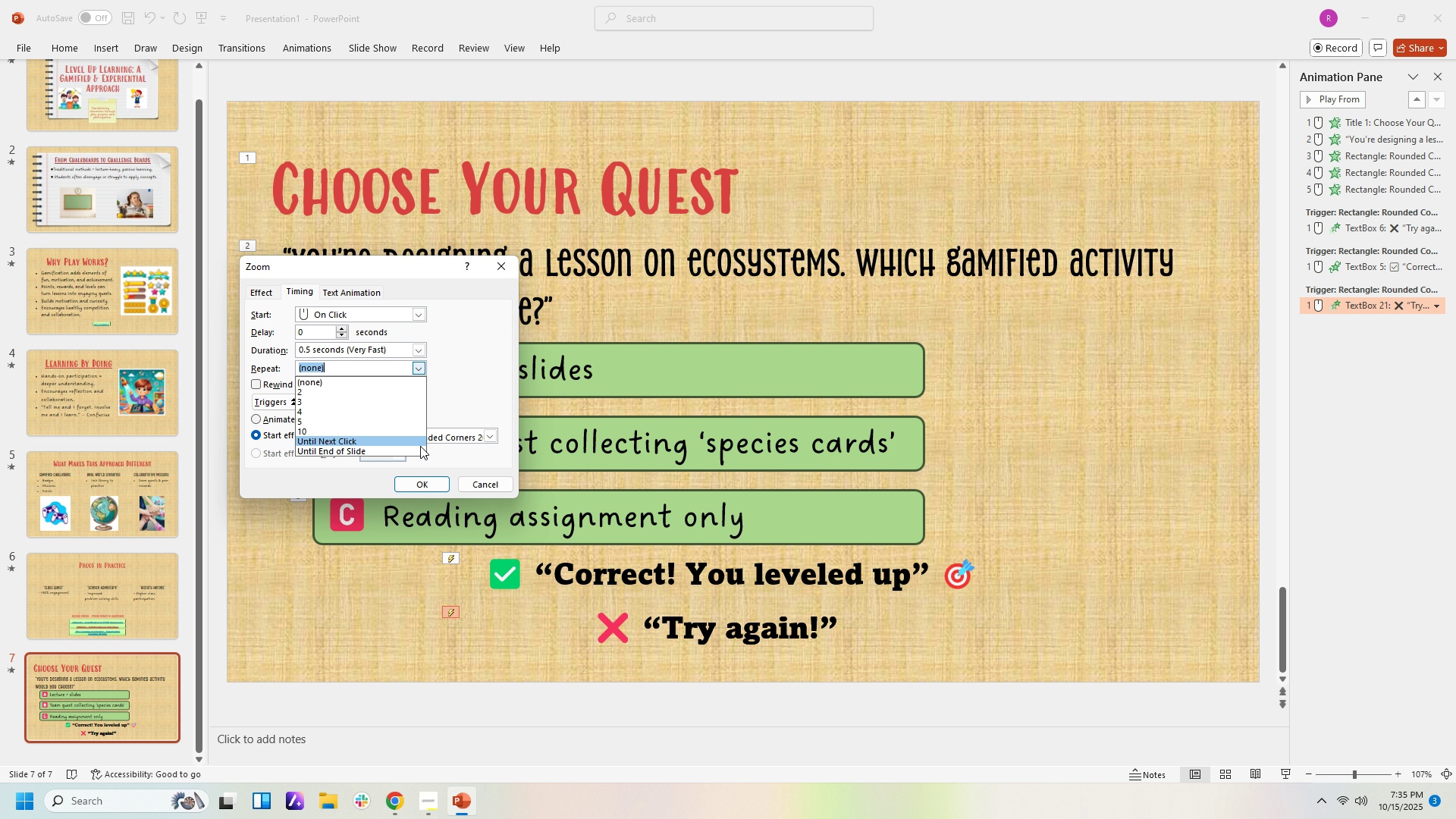 
left_click([420, 441])
 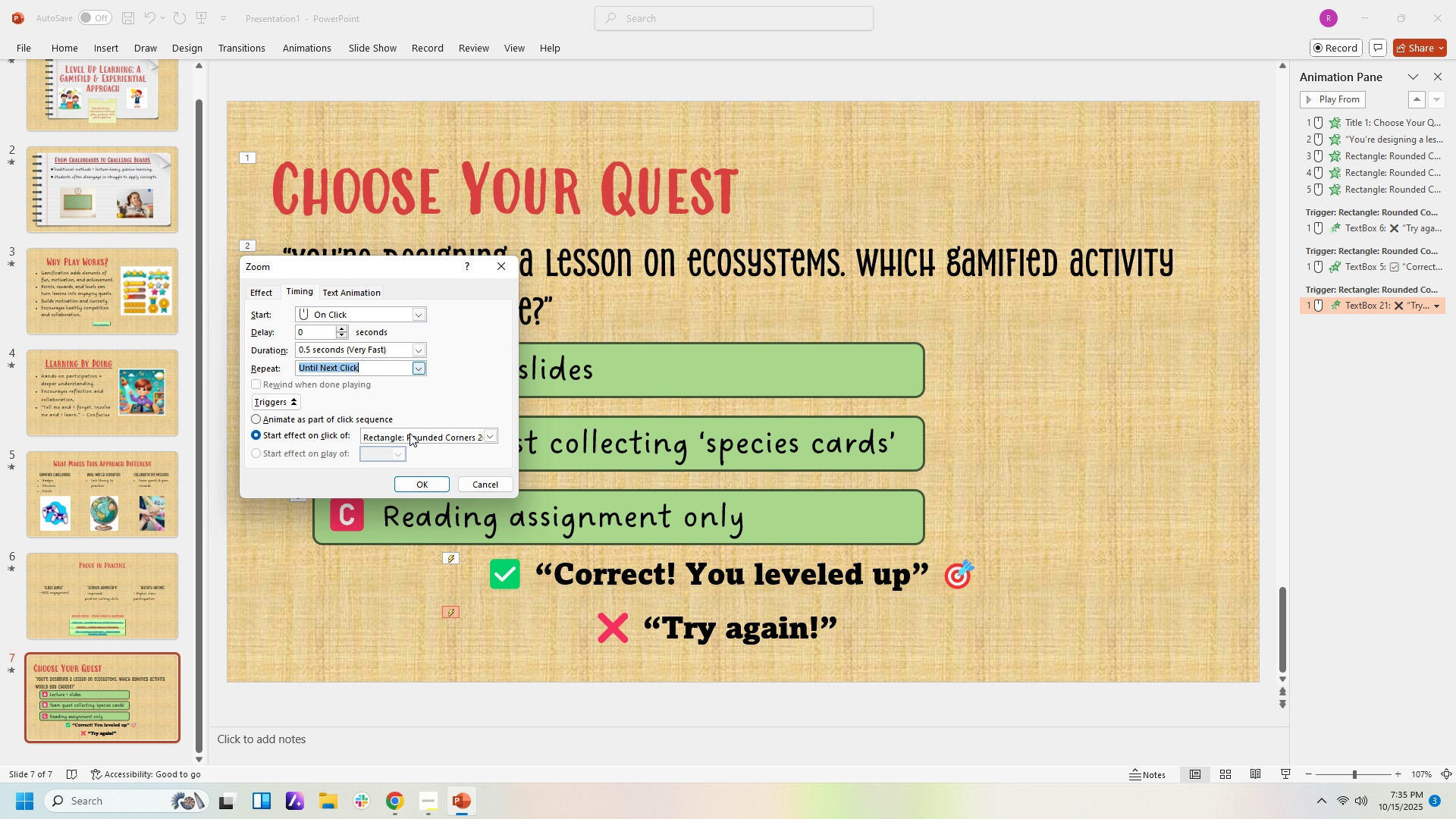 
left_click([410, 480])
 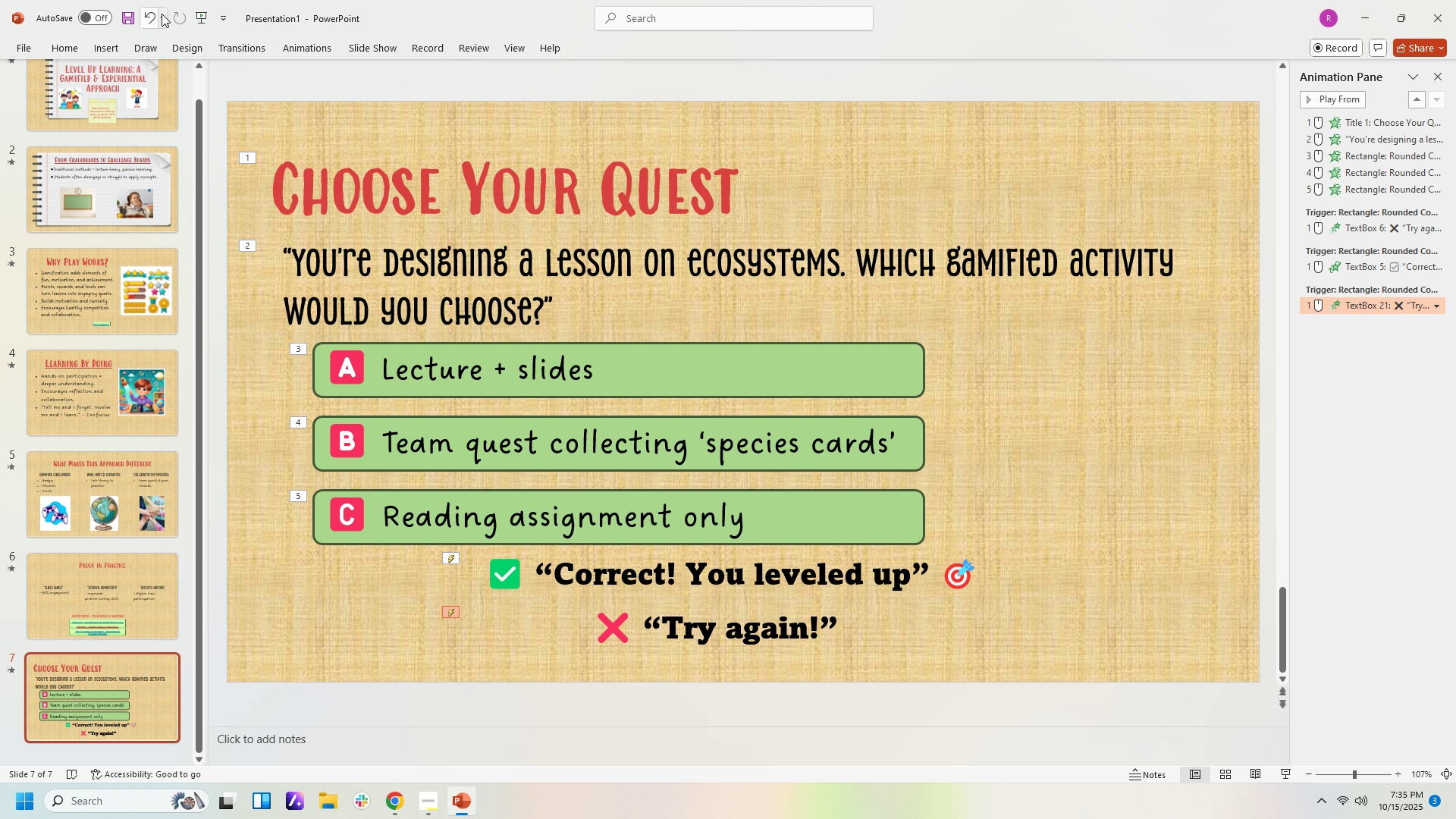 
wait(6.33)
 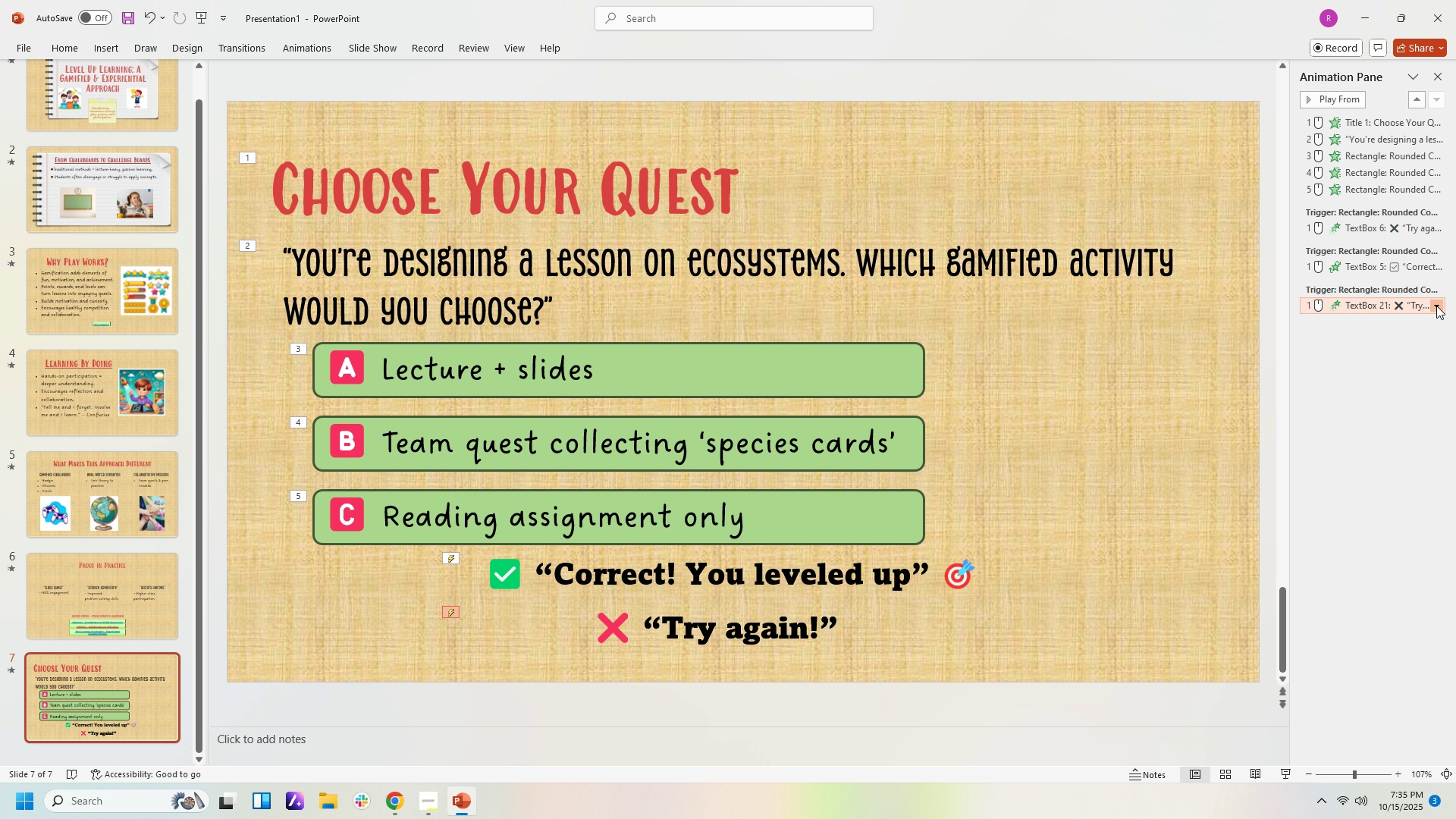 
left_click([378, 44])
 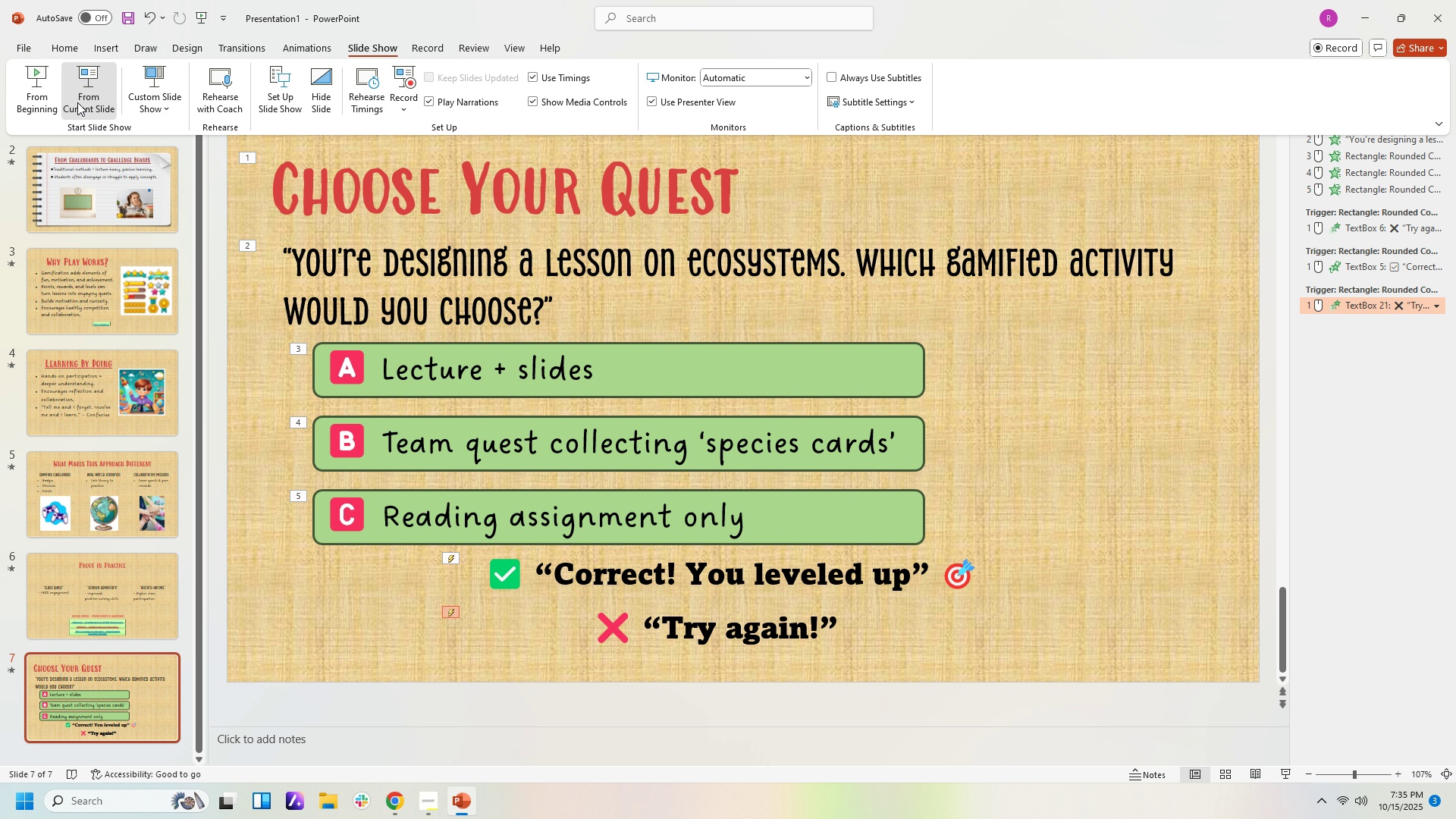 
left_click([77, 102])
 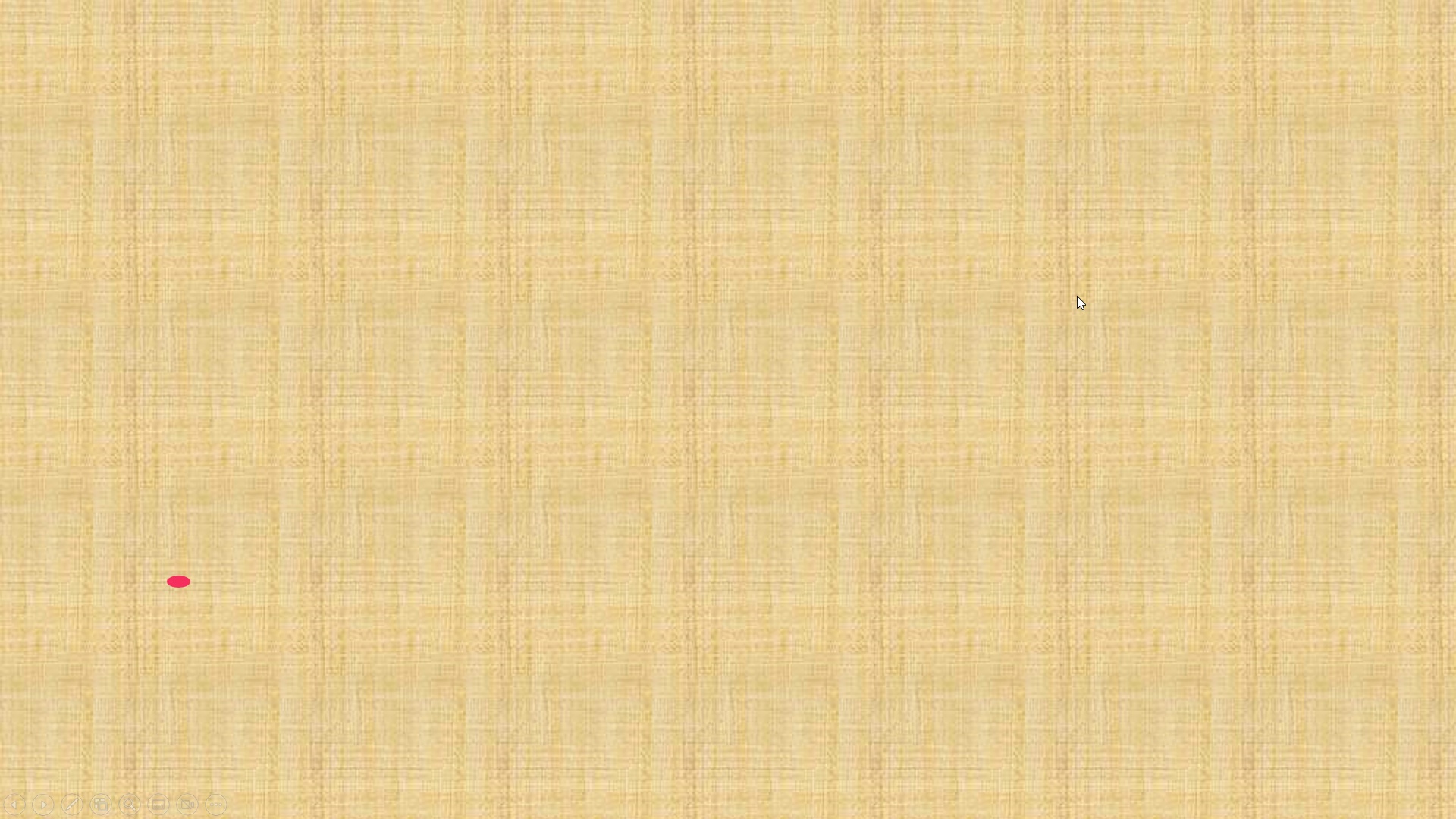 
double_click([1077, 296])
 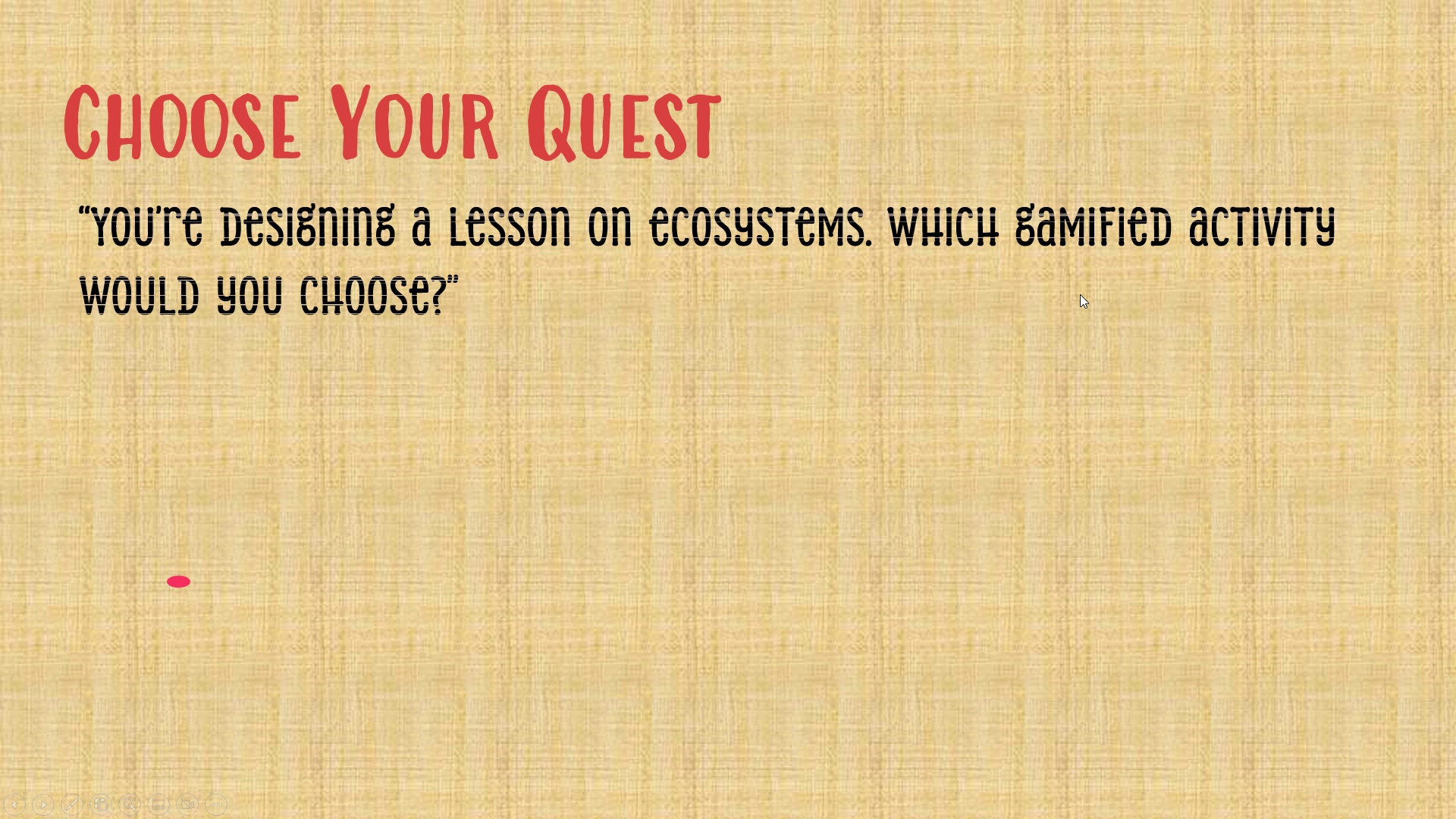 
triple_click([1080, 294])
 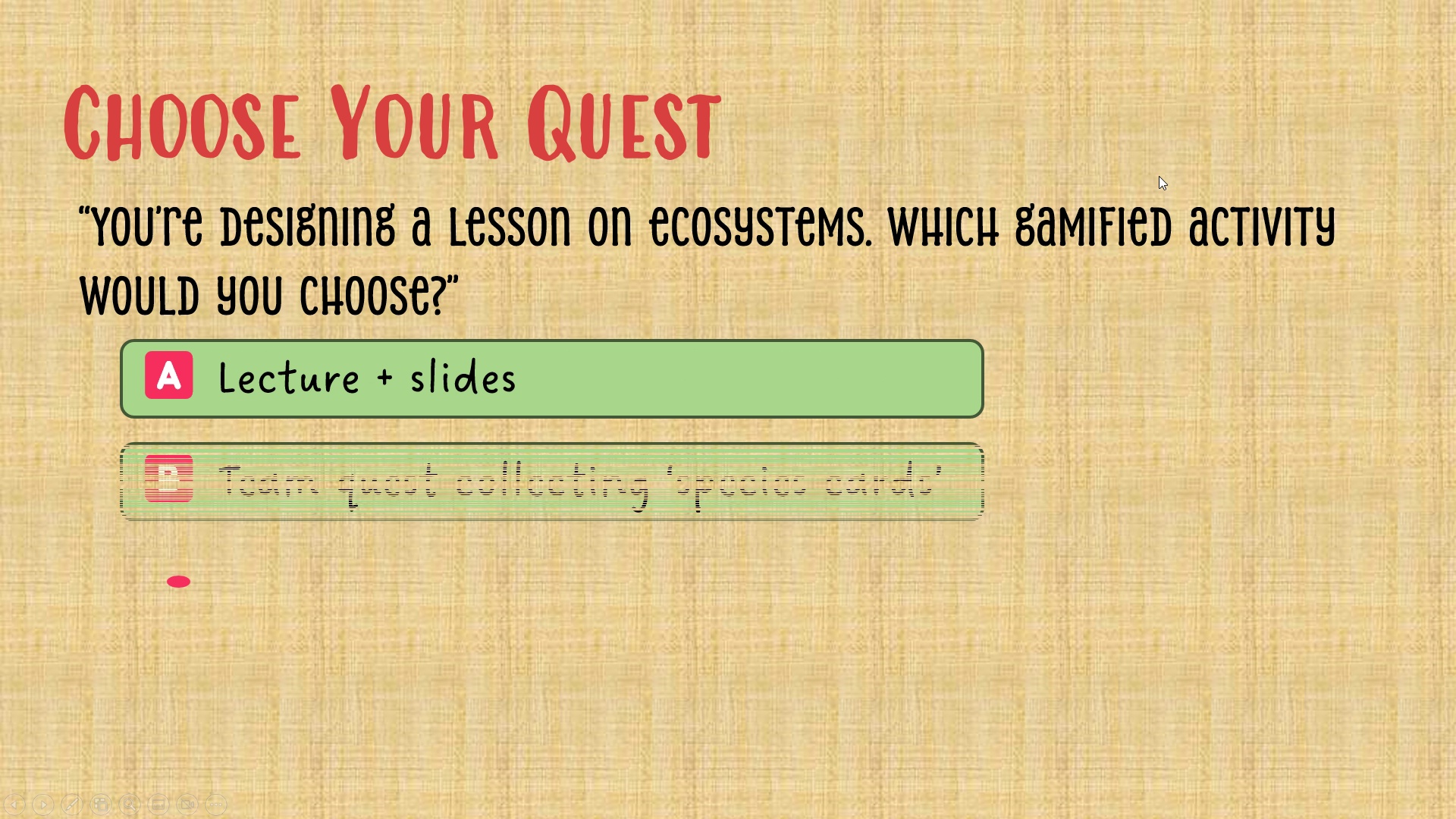 
double_click([1159, 176])
 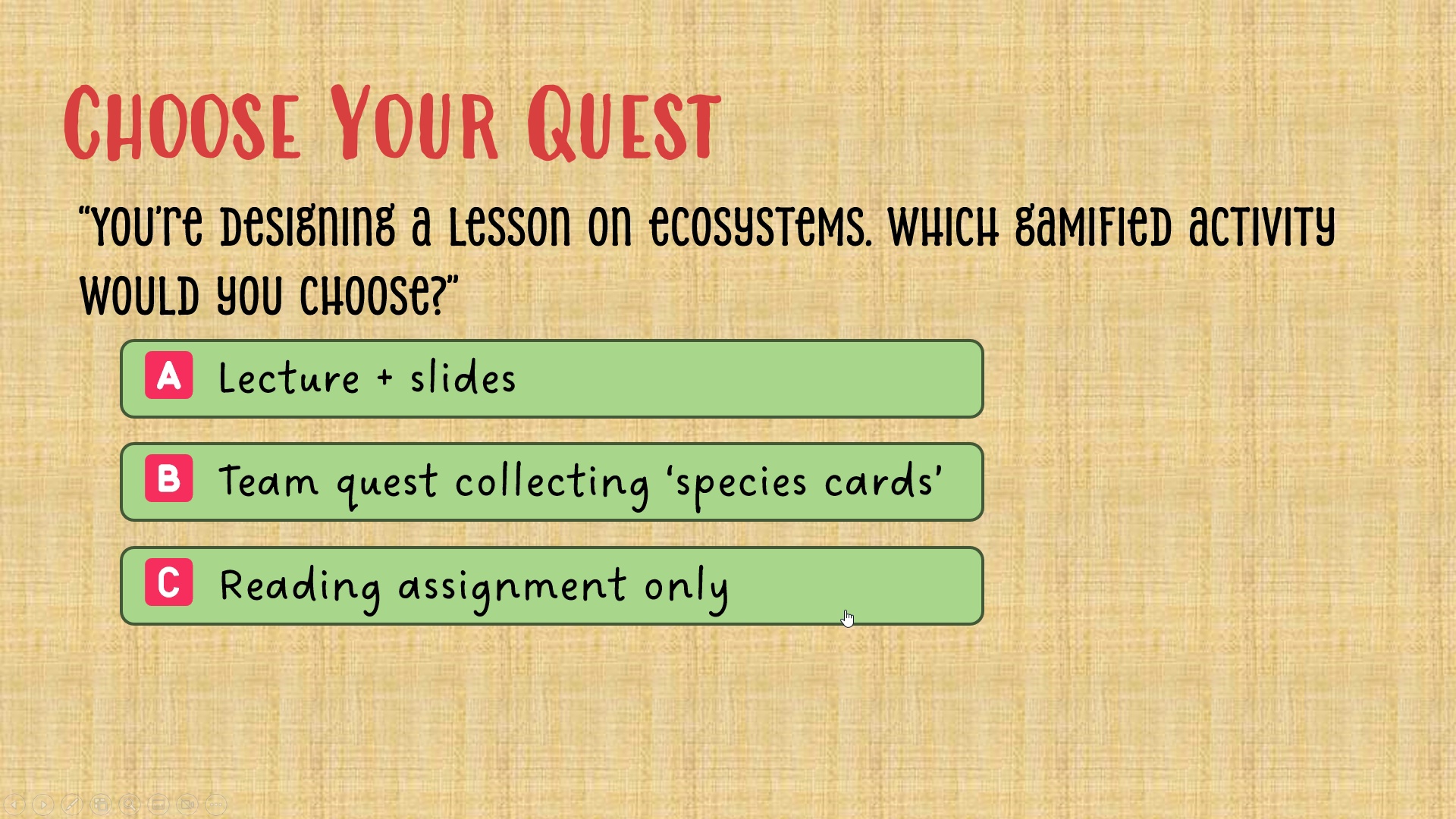 
left_click([845, 610])
 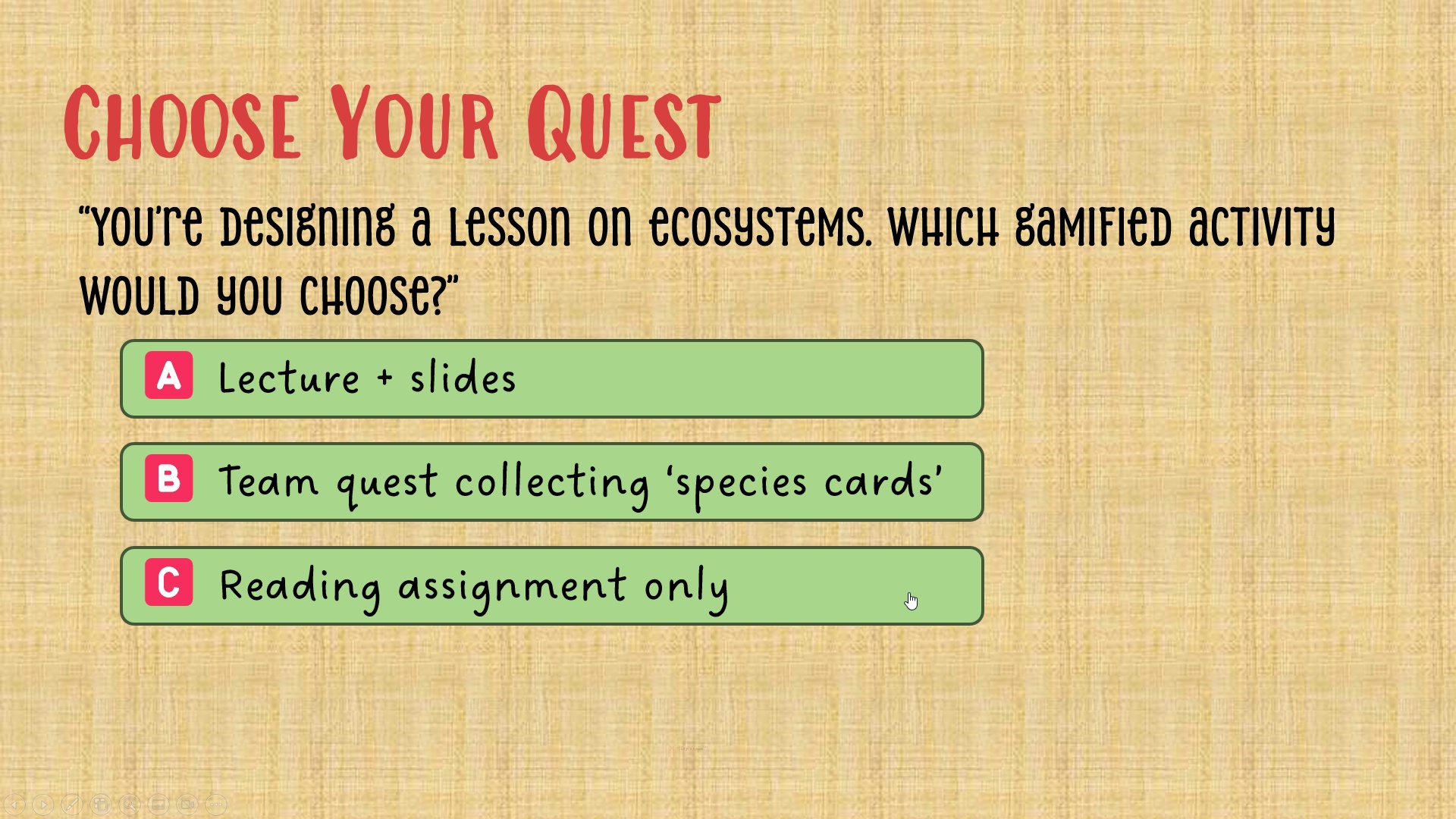 
key(Escape)
 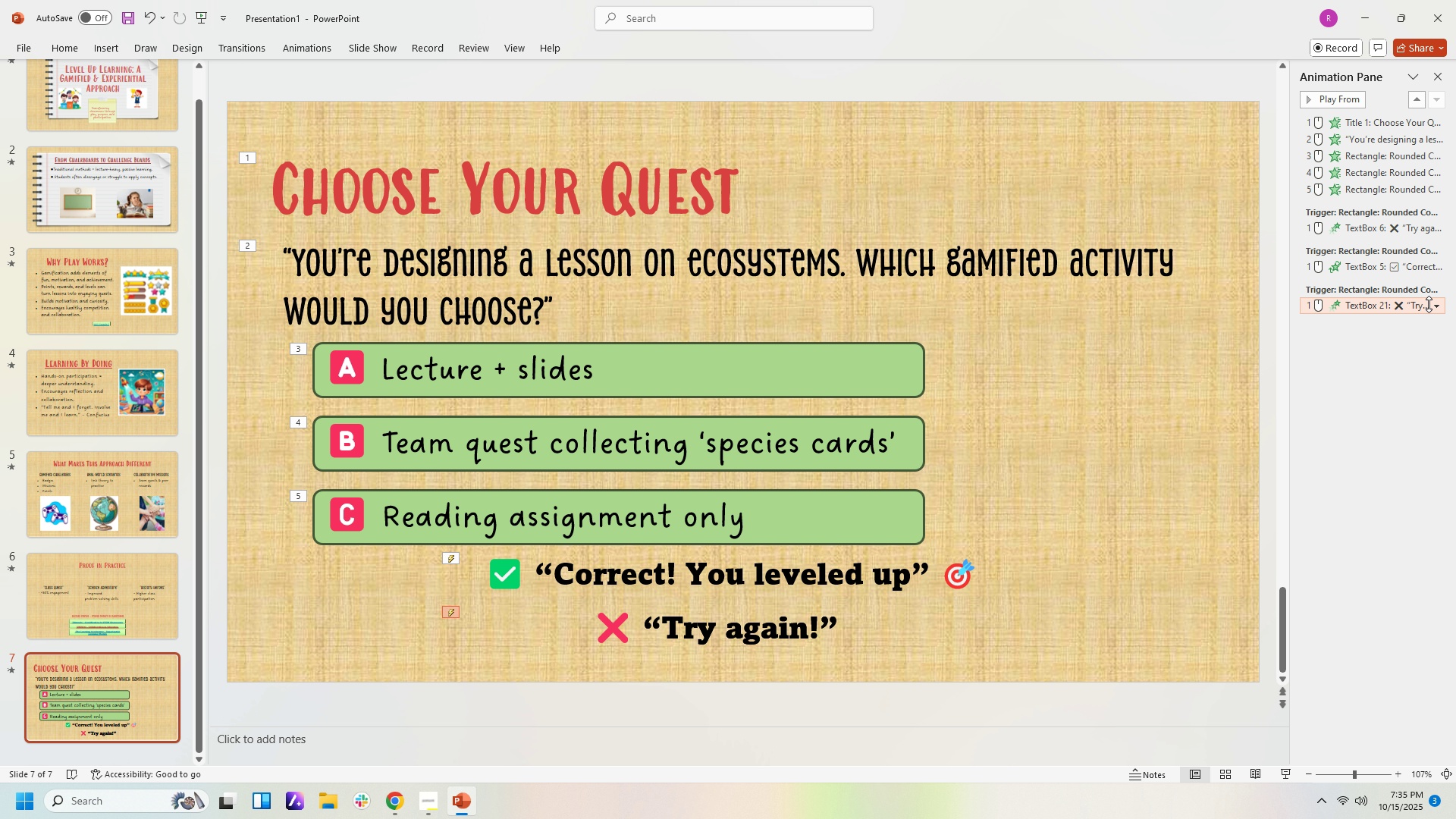 
left_click([1434, 304])
 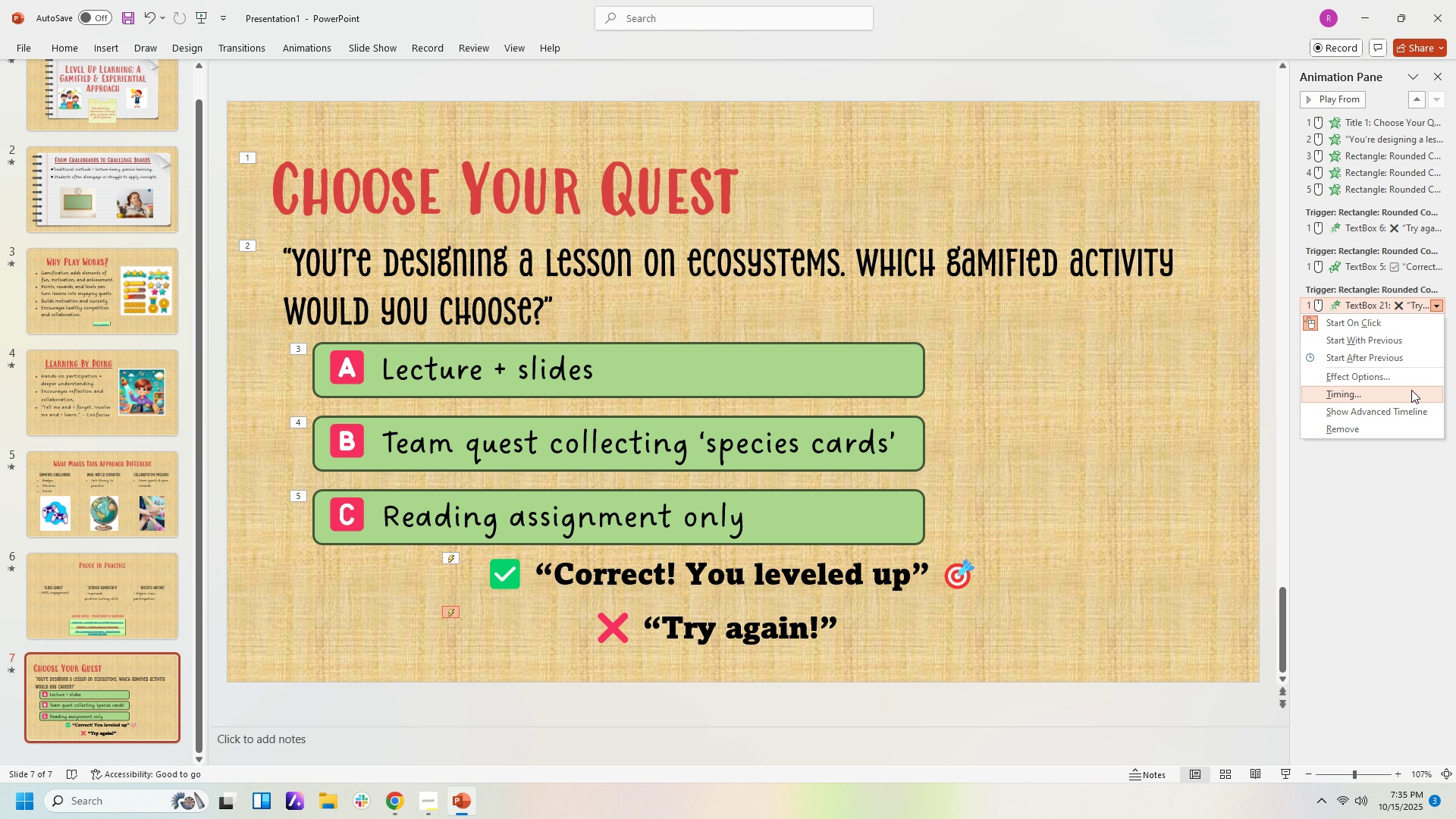 
left_click([1411, 390])
 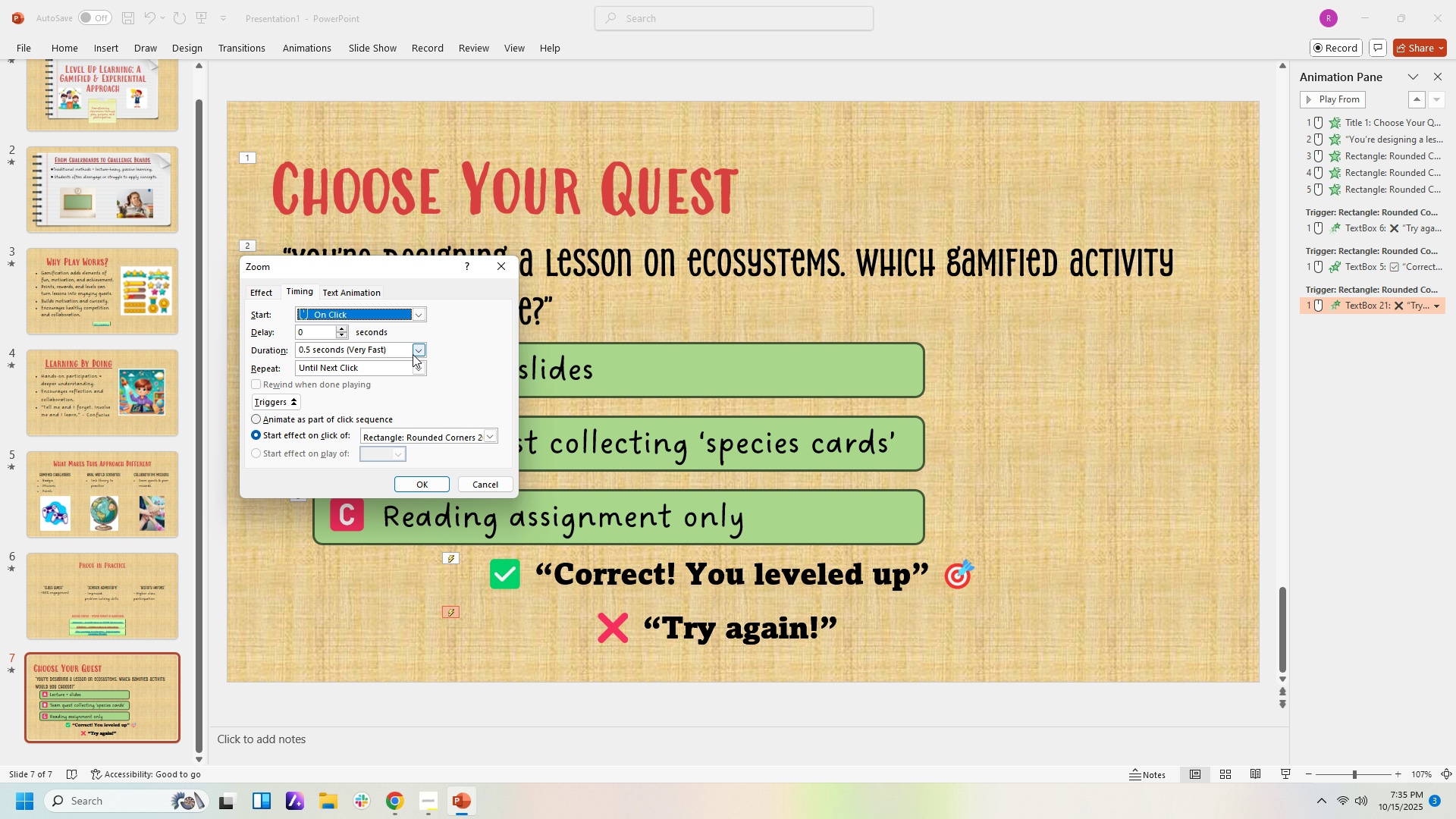 
left_click([419, 366])
 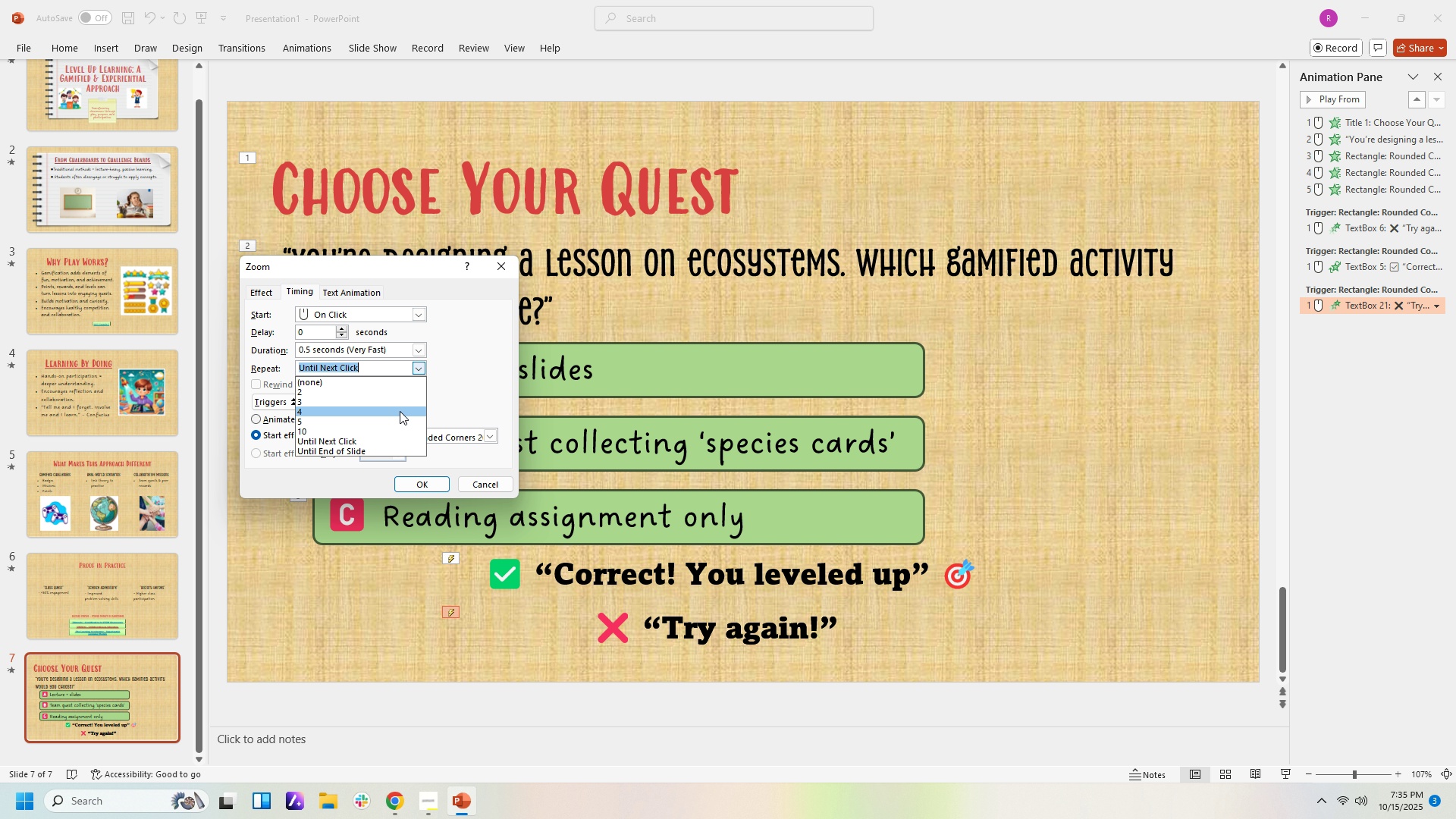 
left_click([401, 392])
 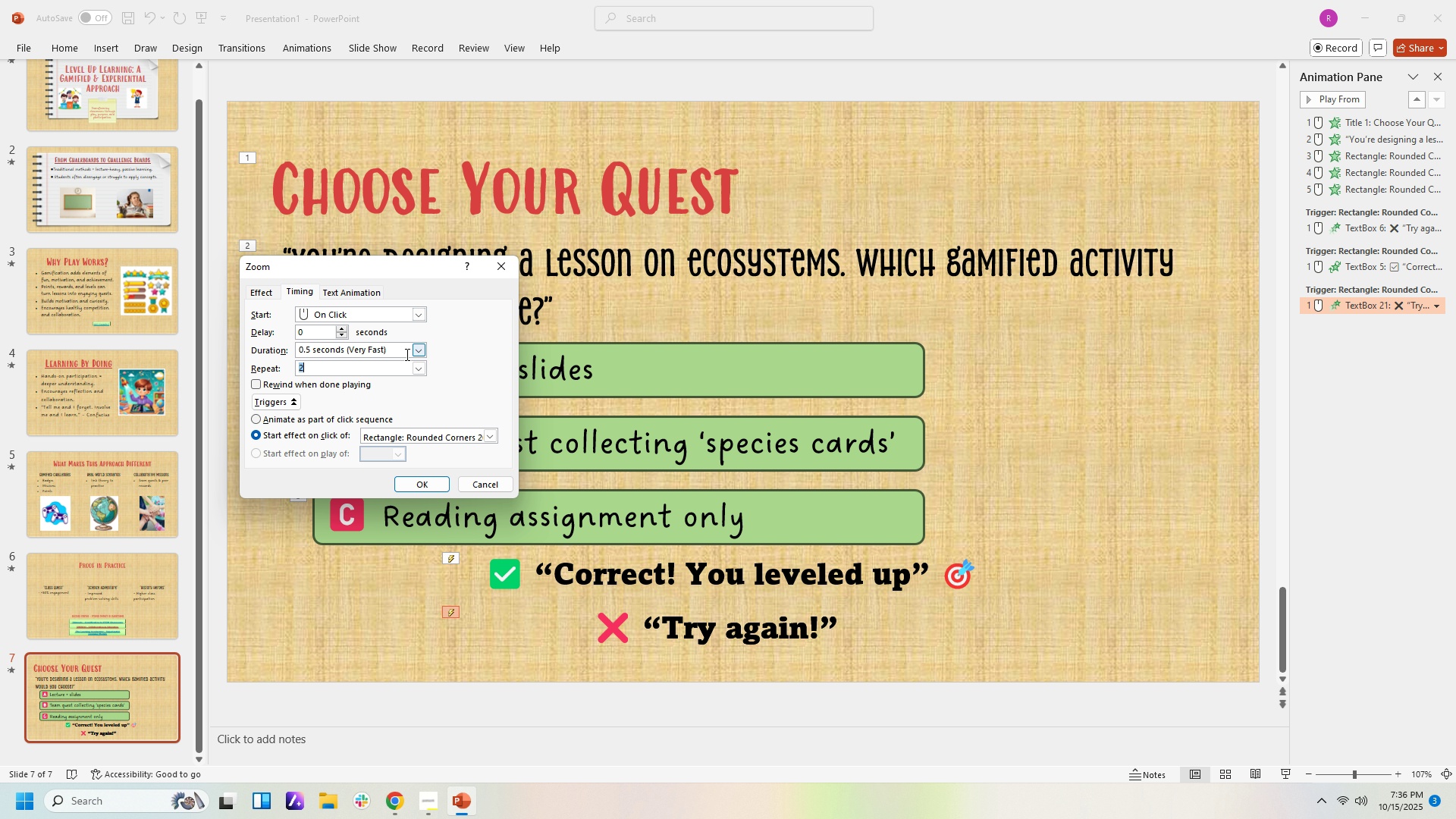 
left_click([415, 368])
 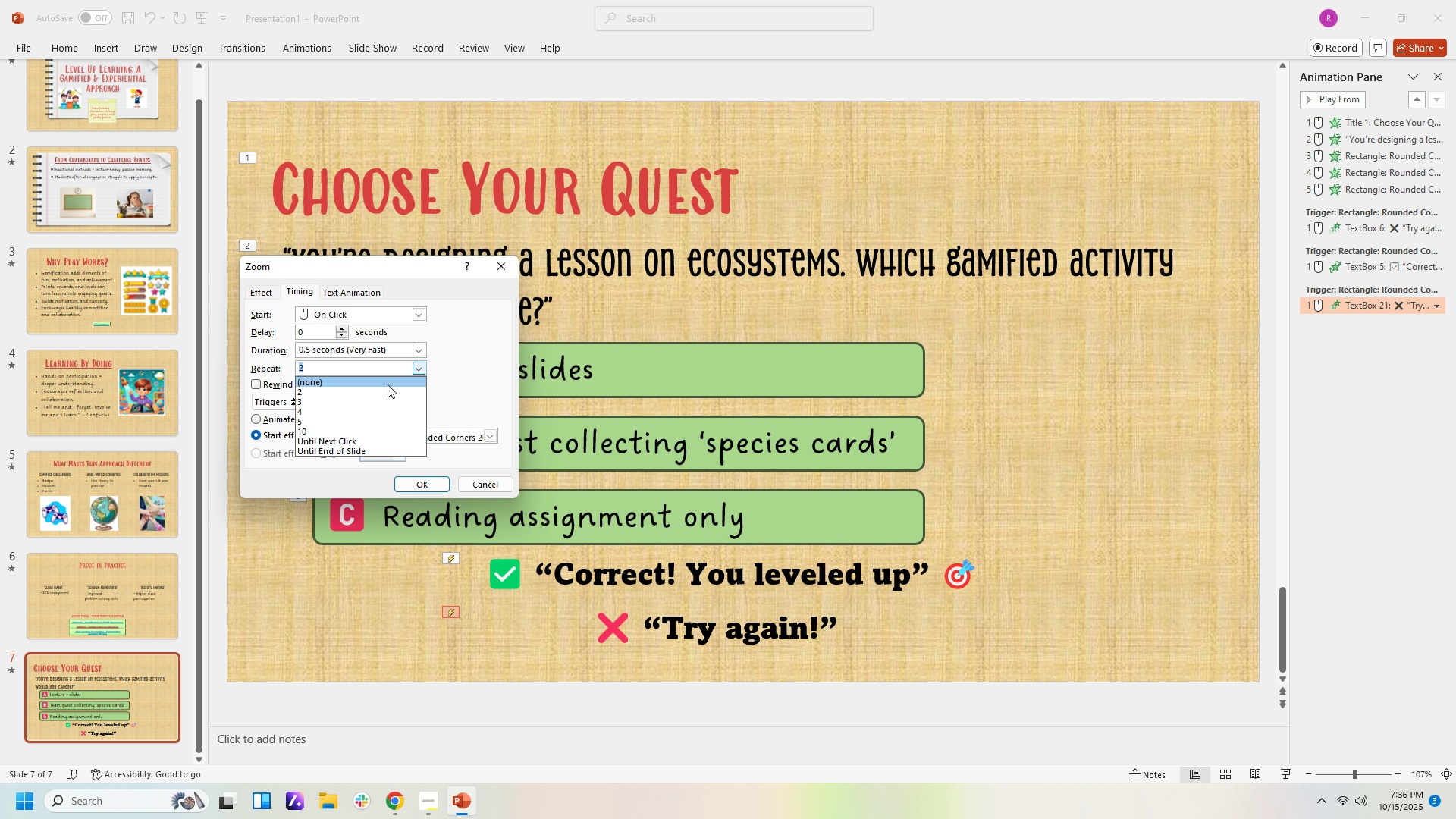 
left_click([388, 384])
 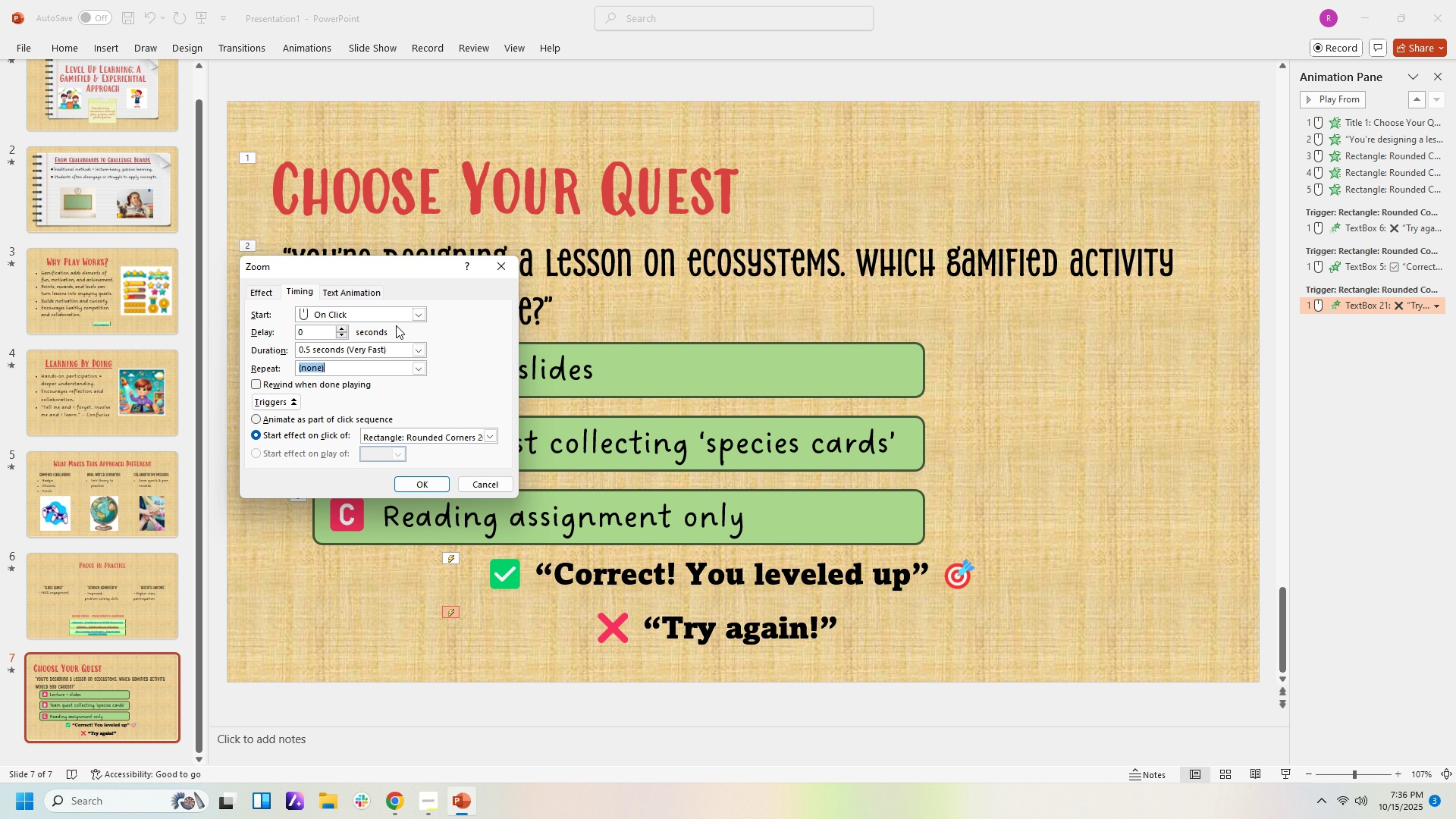 
left_click([420, 314])
 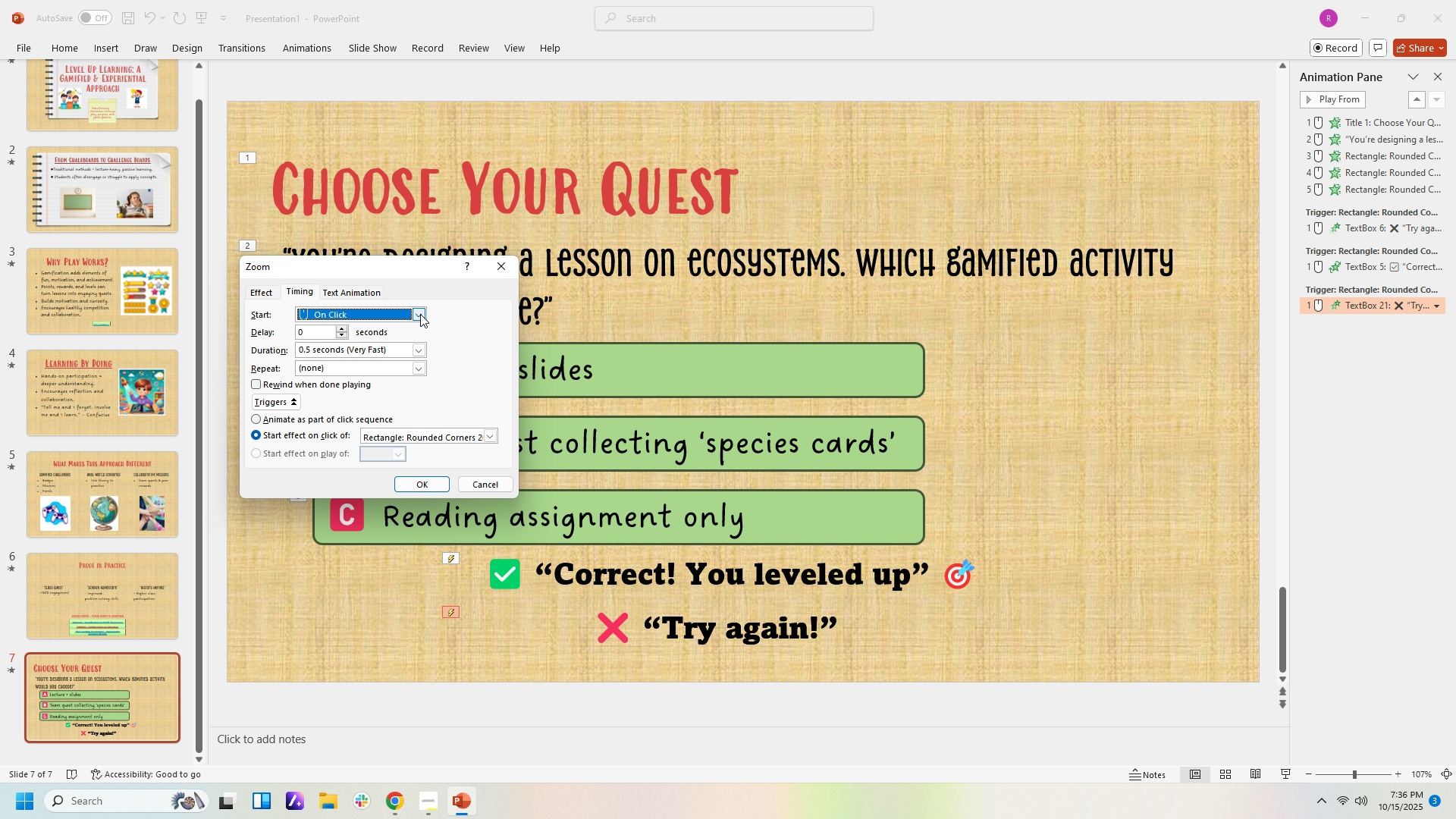 
left_click([420, 314])
 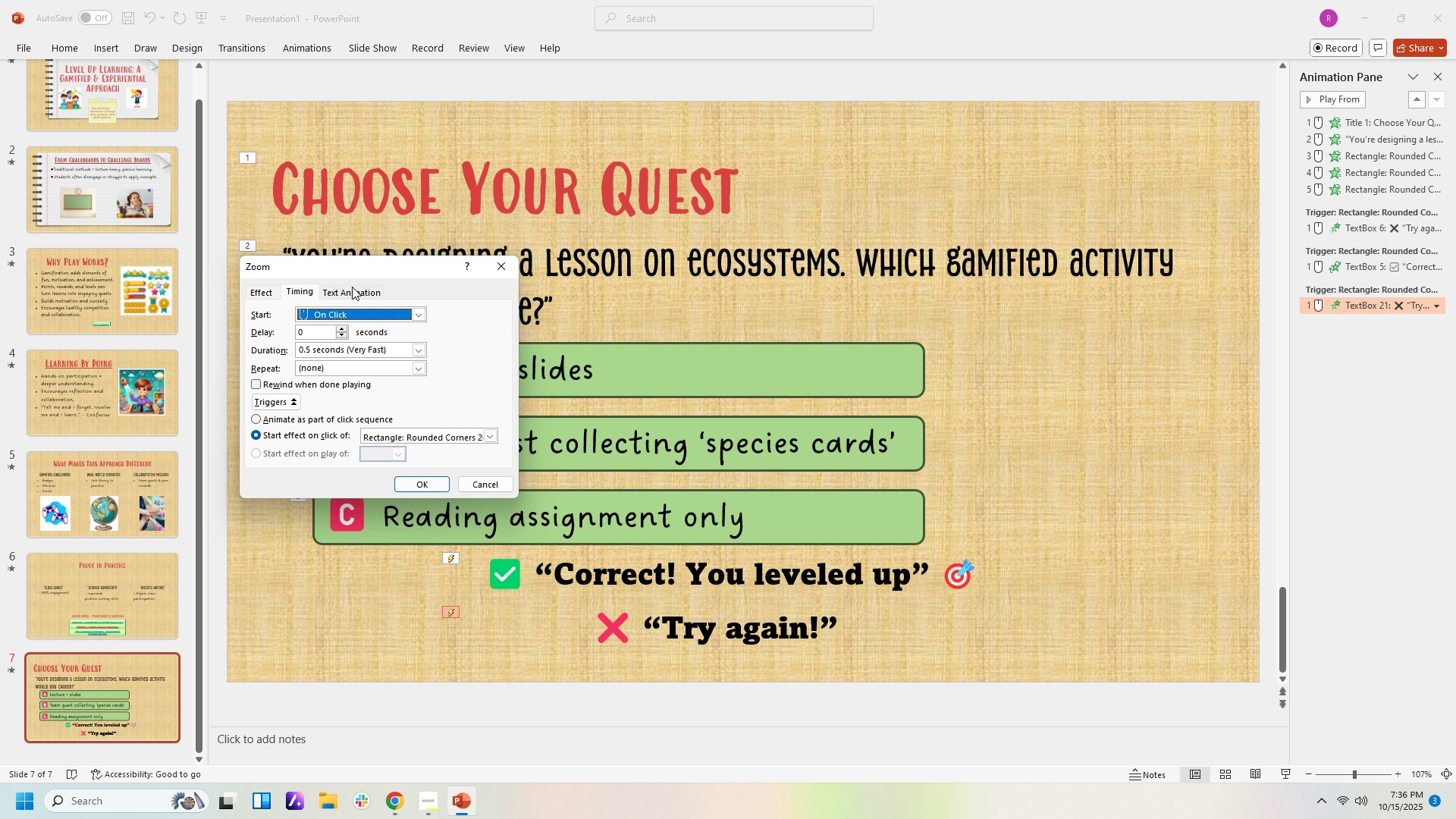 
left_click([352, 287])
 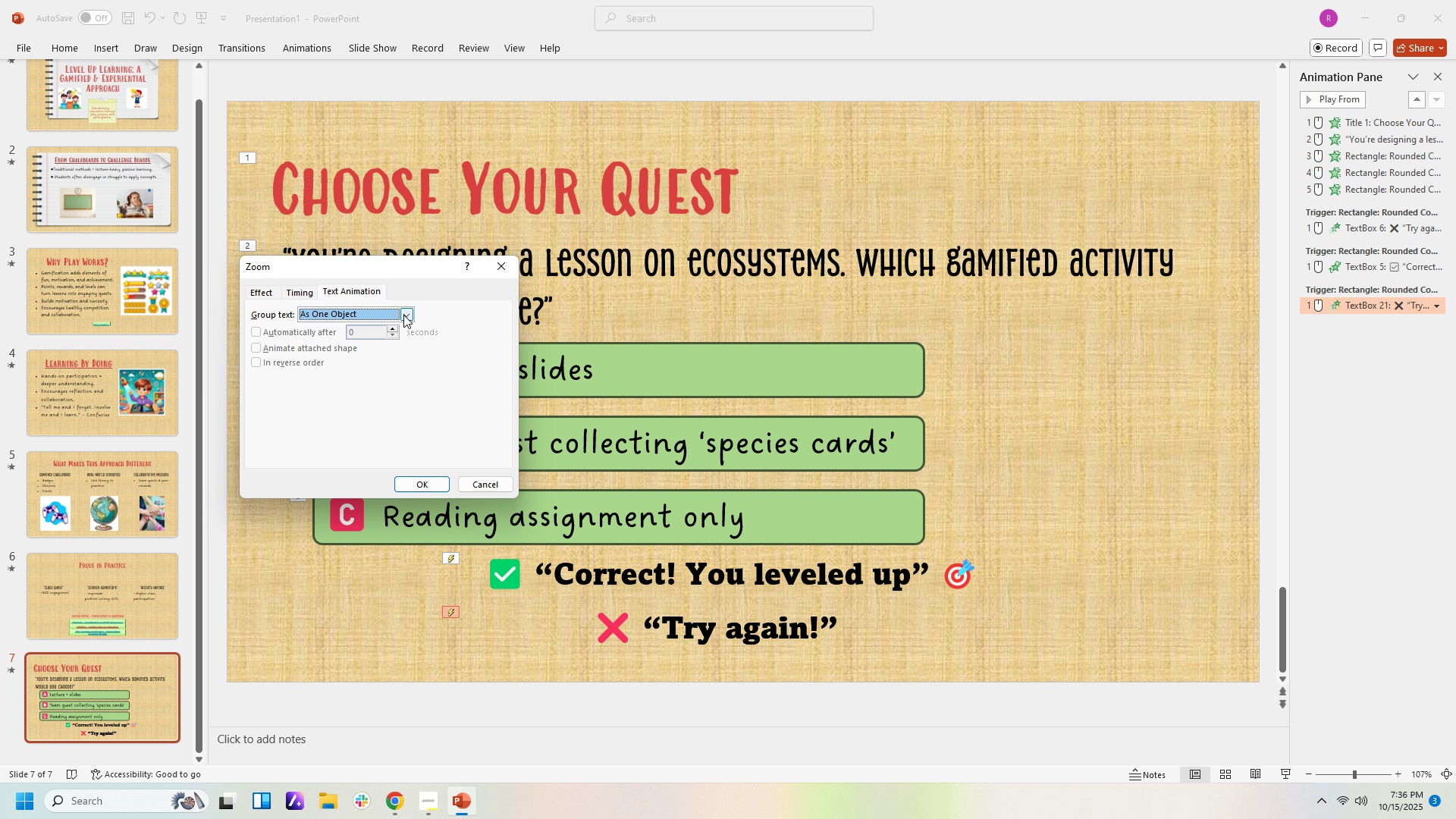 
left_click([403, 315])
 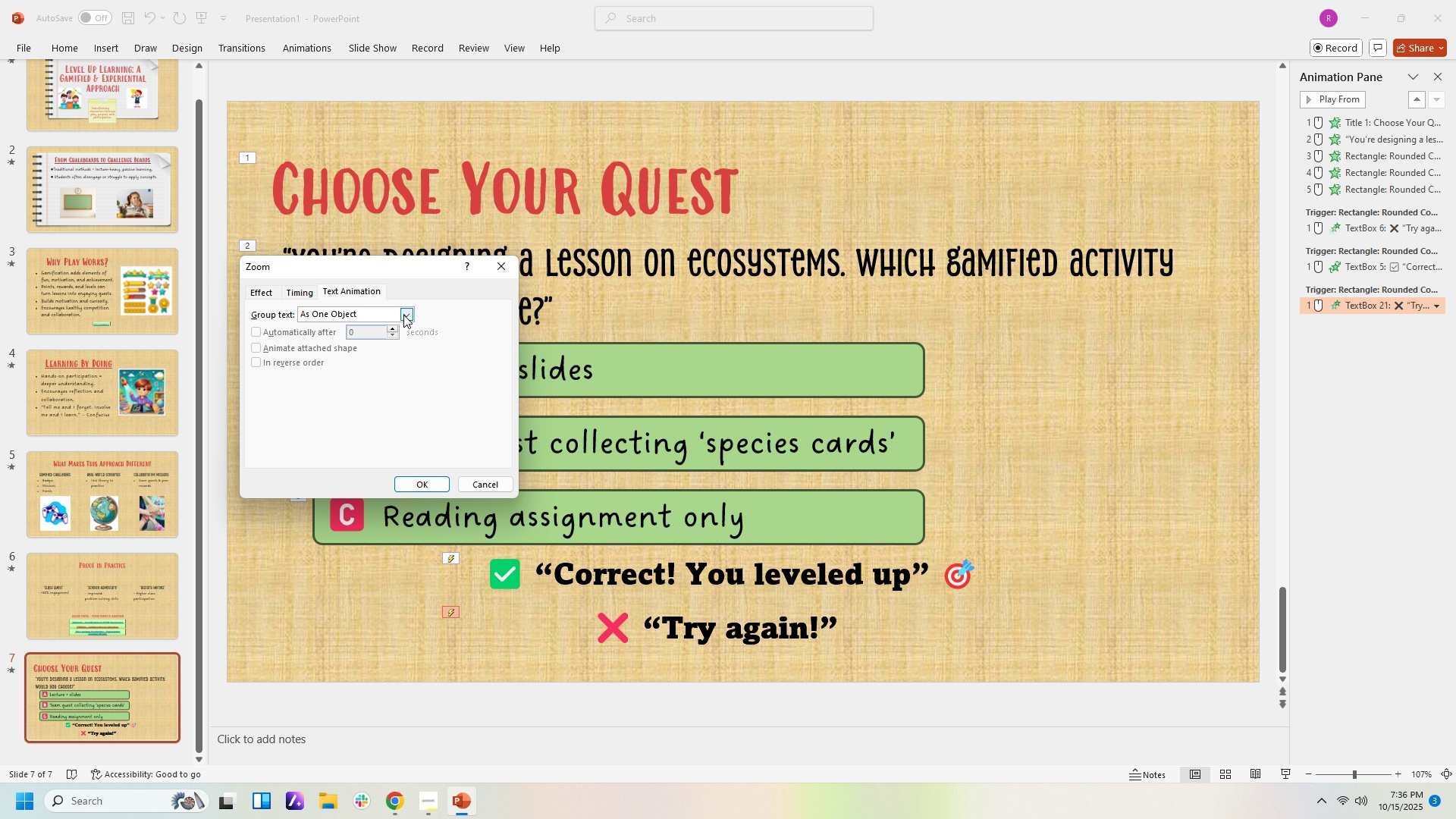 
left_click([403, 315])
 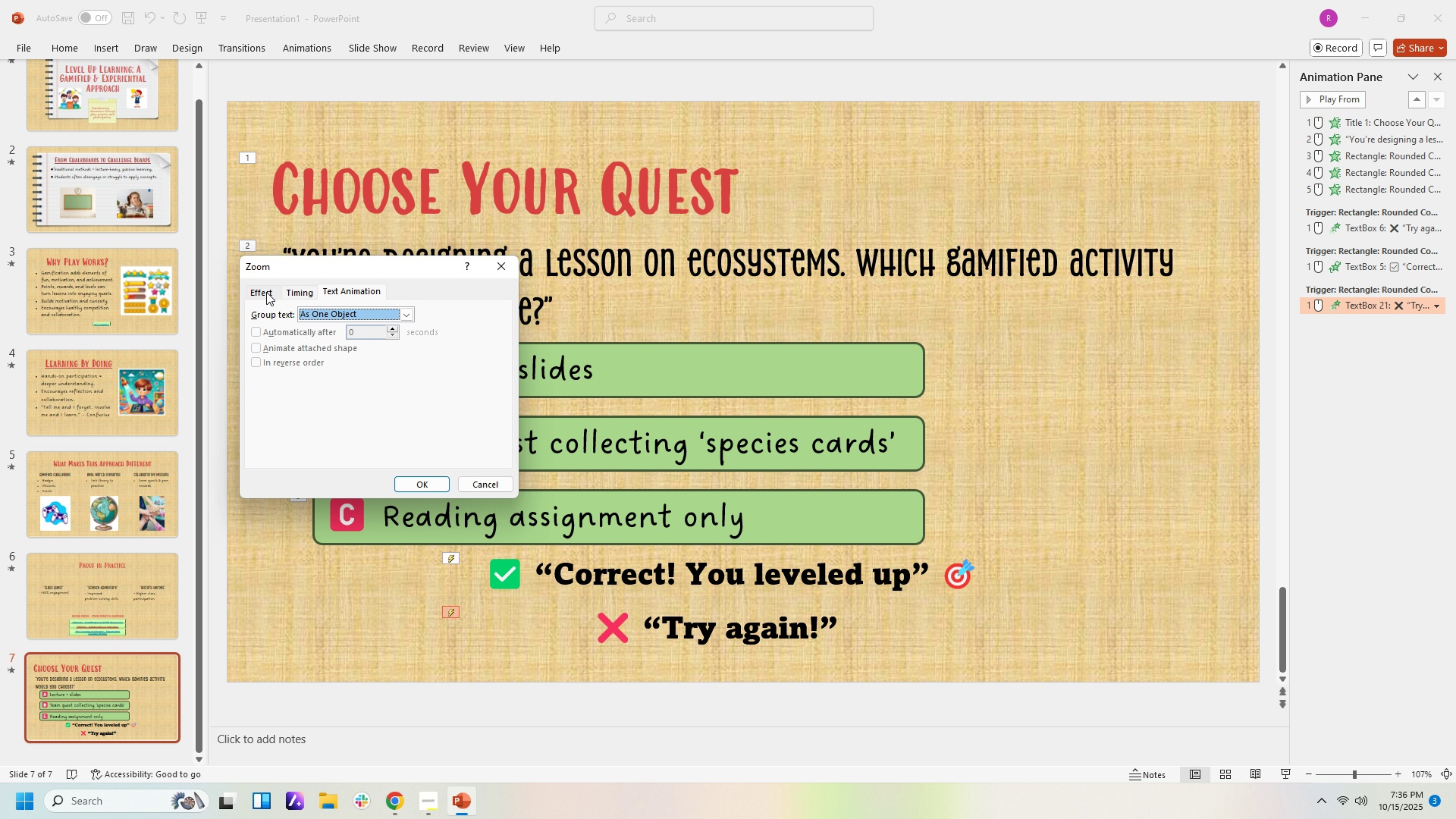 
left_click([266, 292])
 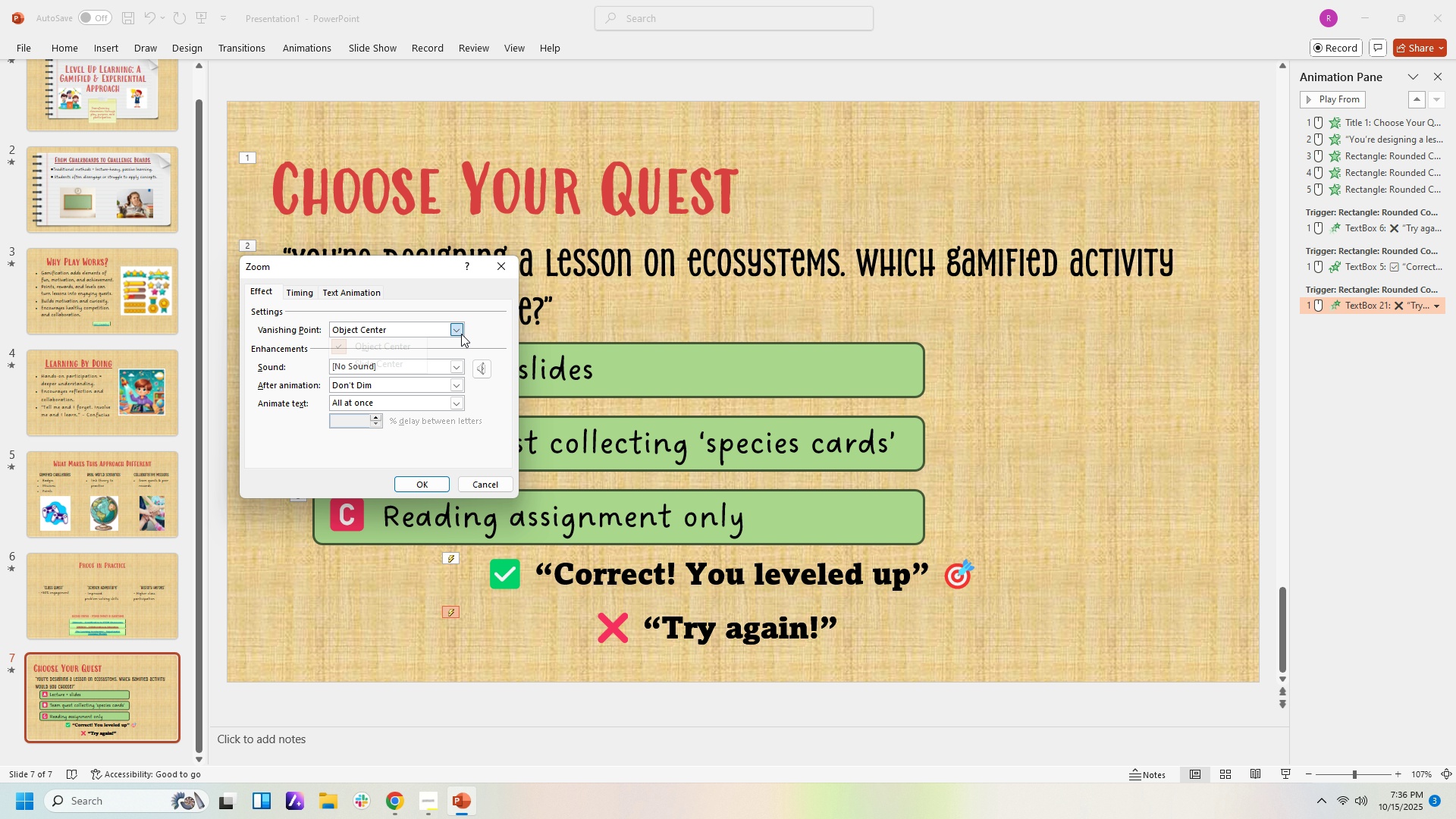 
left_click([461, 334])
 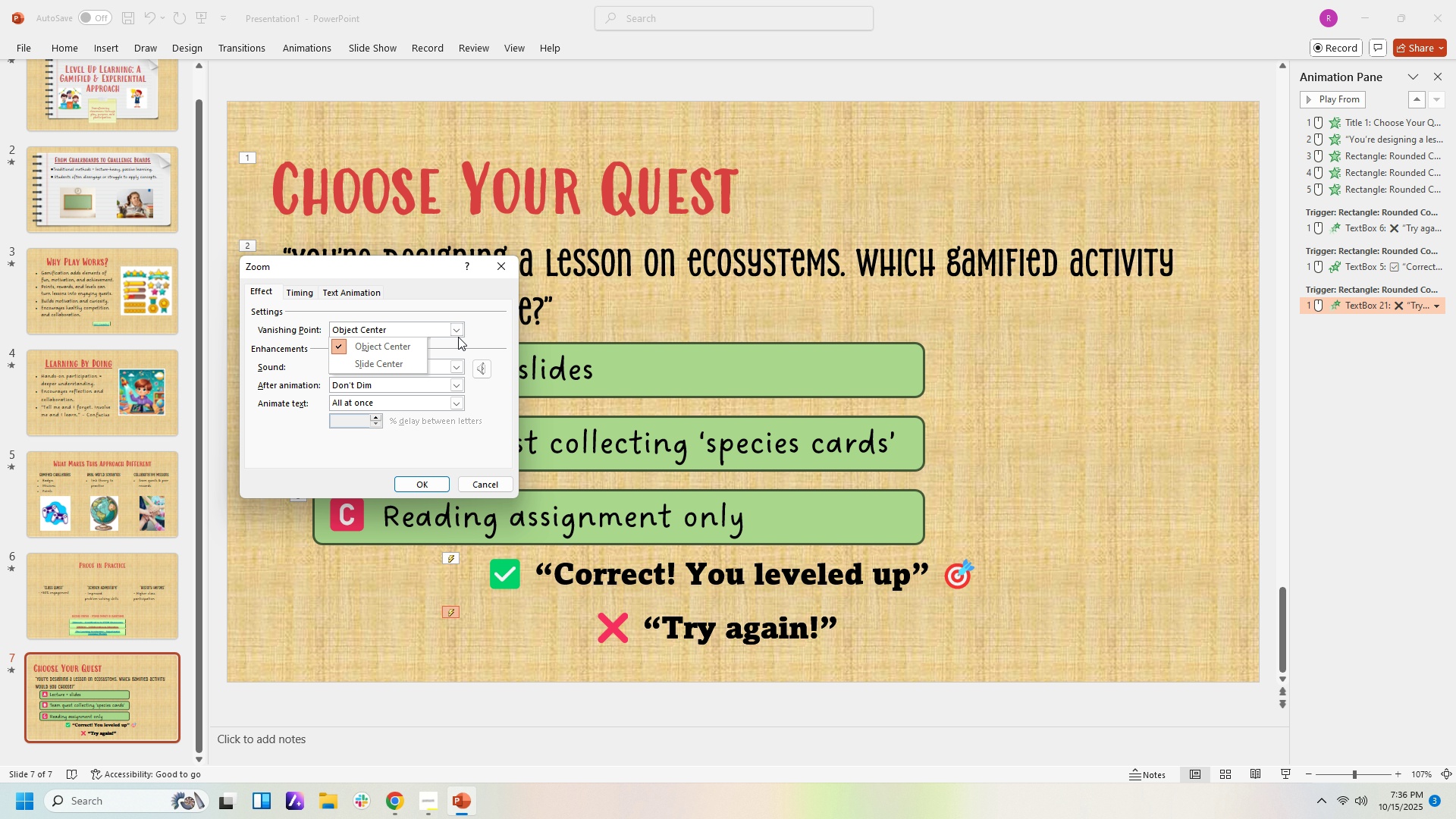 
mouse_move([413, 351])
 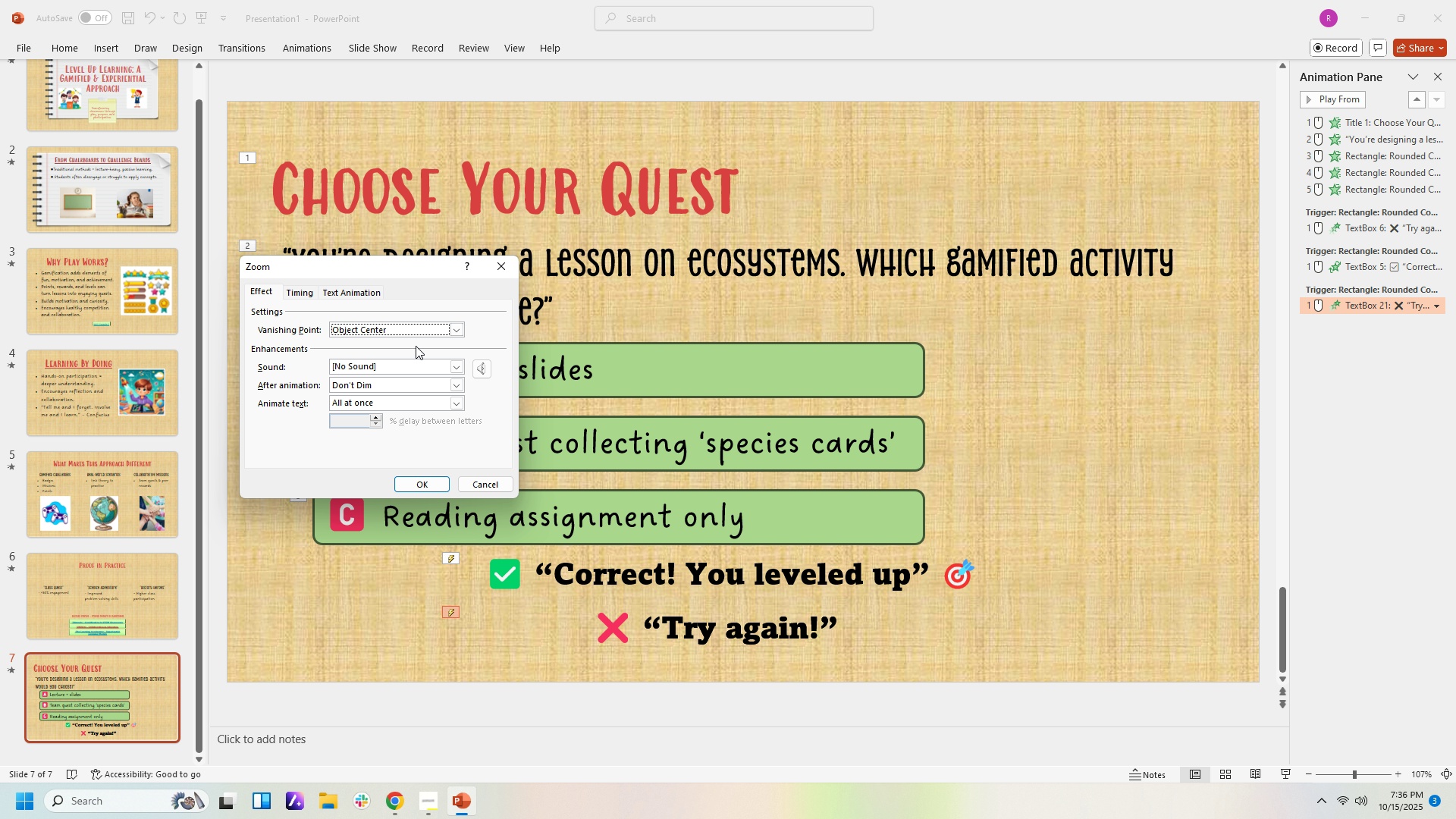 
left_click([416, 346])
 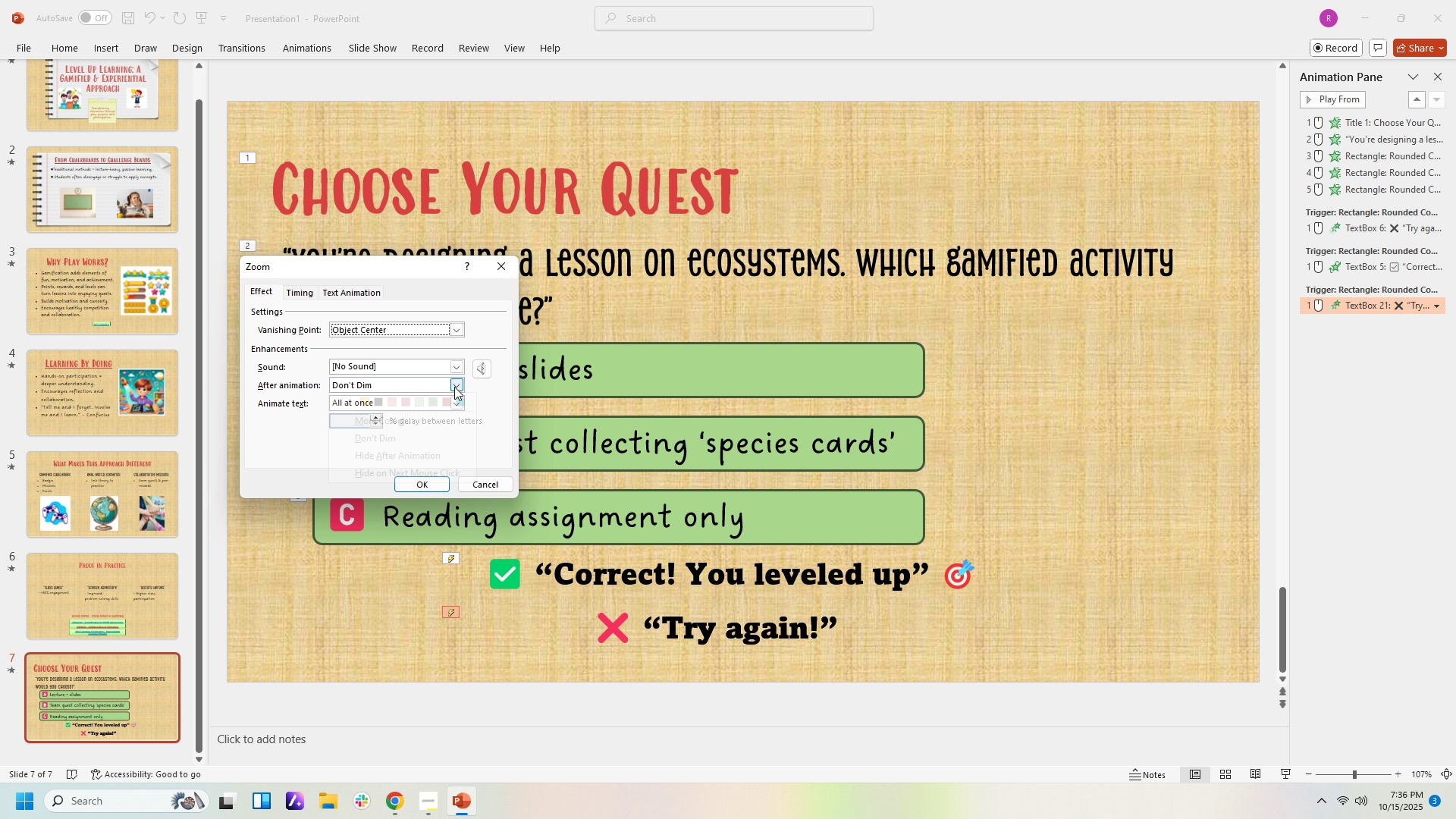 
left_click([454, 387])
 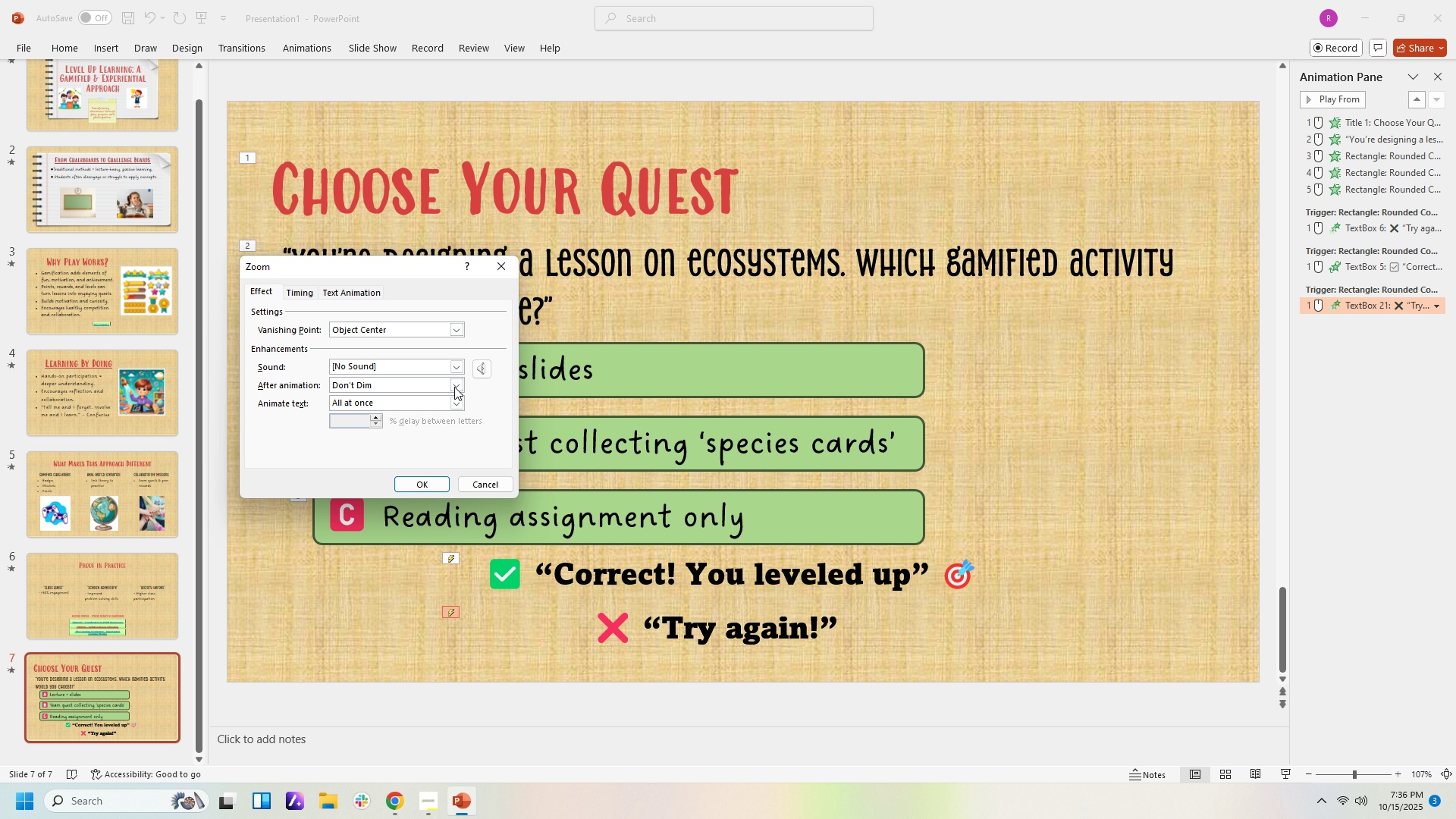 
left_click([454, 387])
 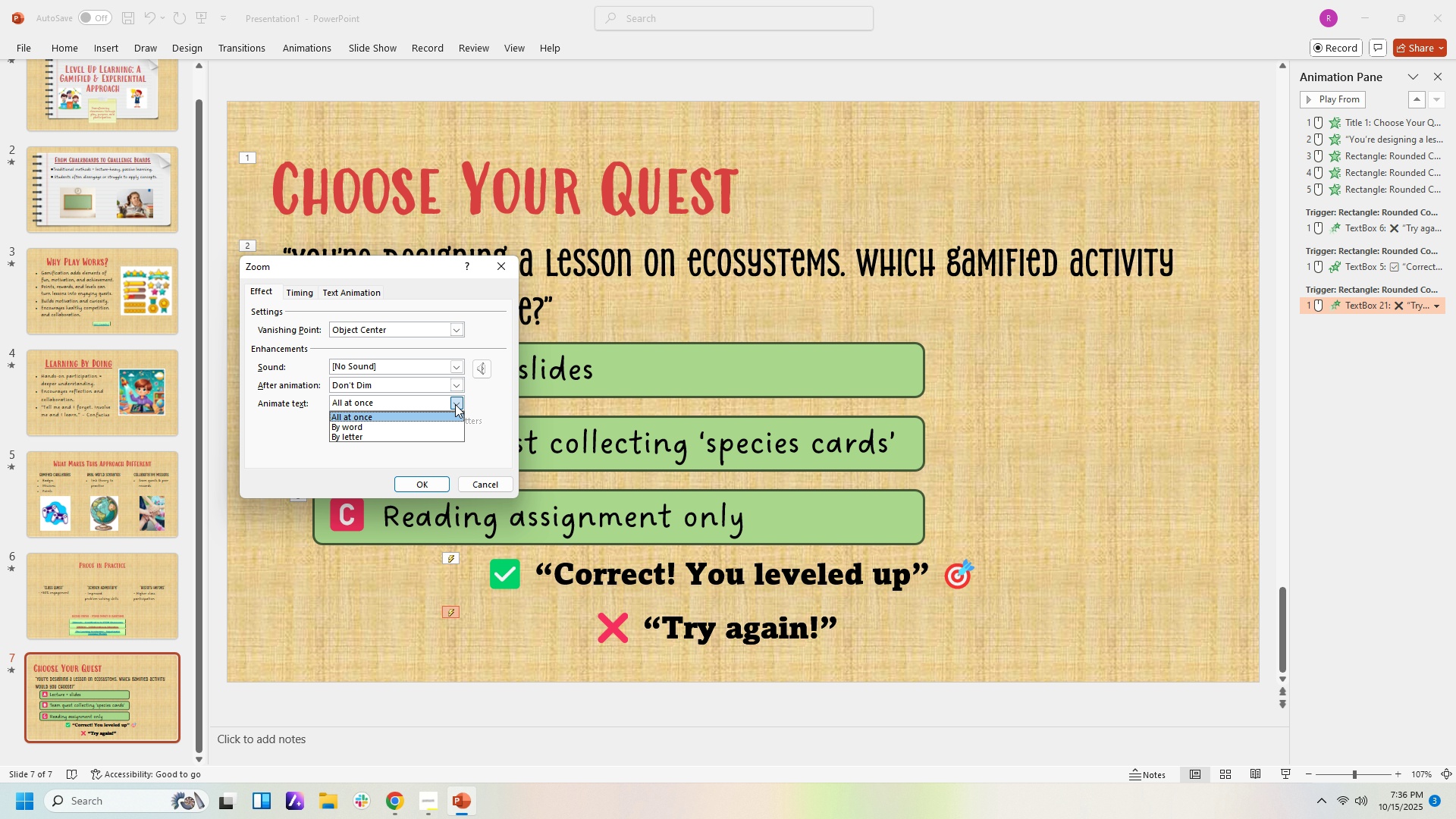 
left_click([455, 404])
 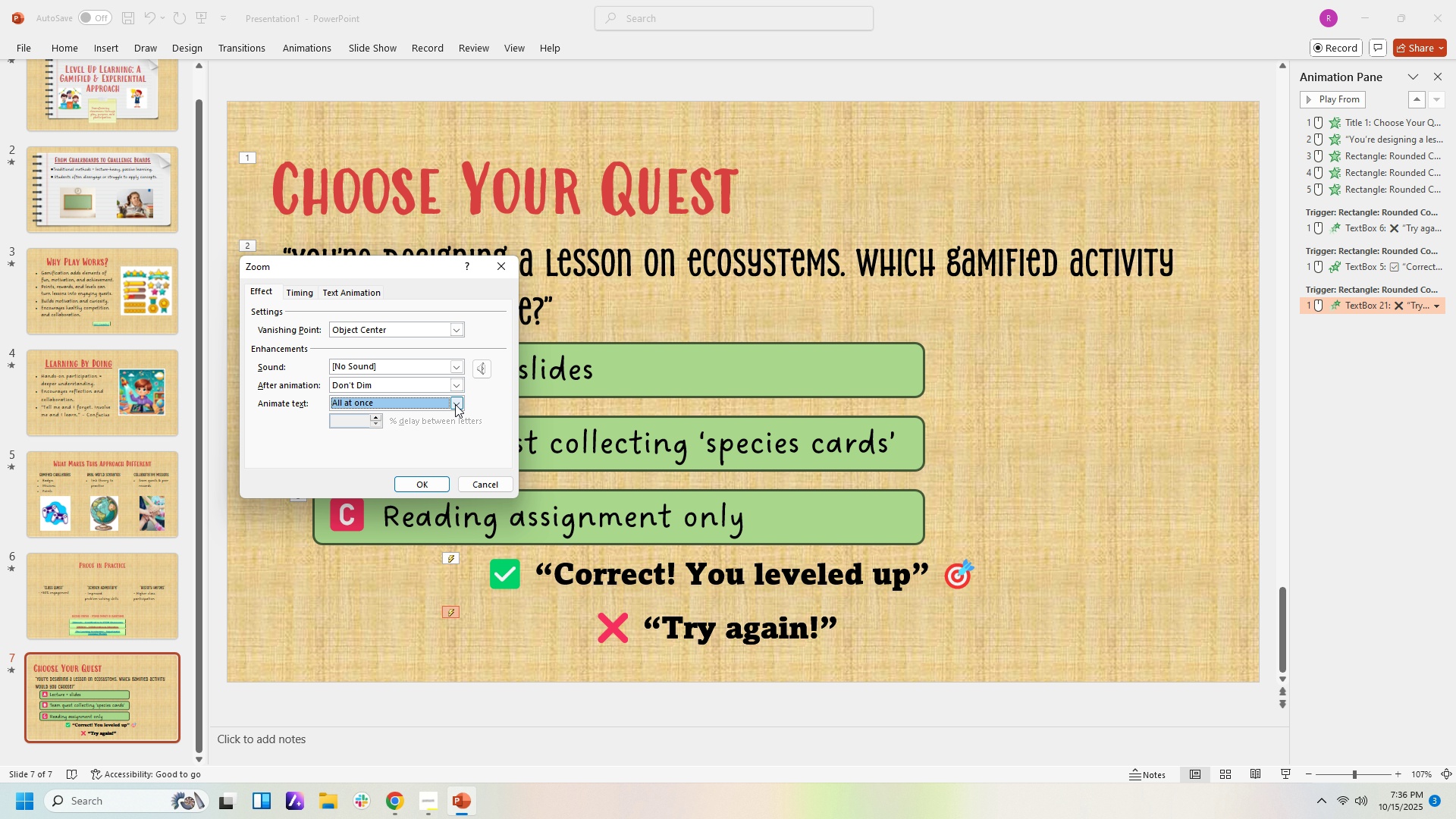 
left_click([455, 404])
 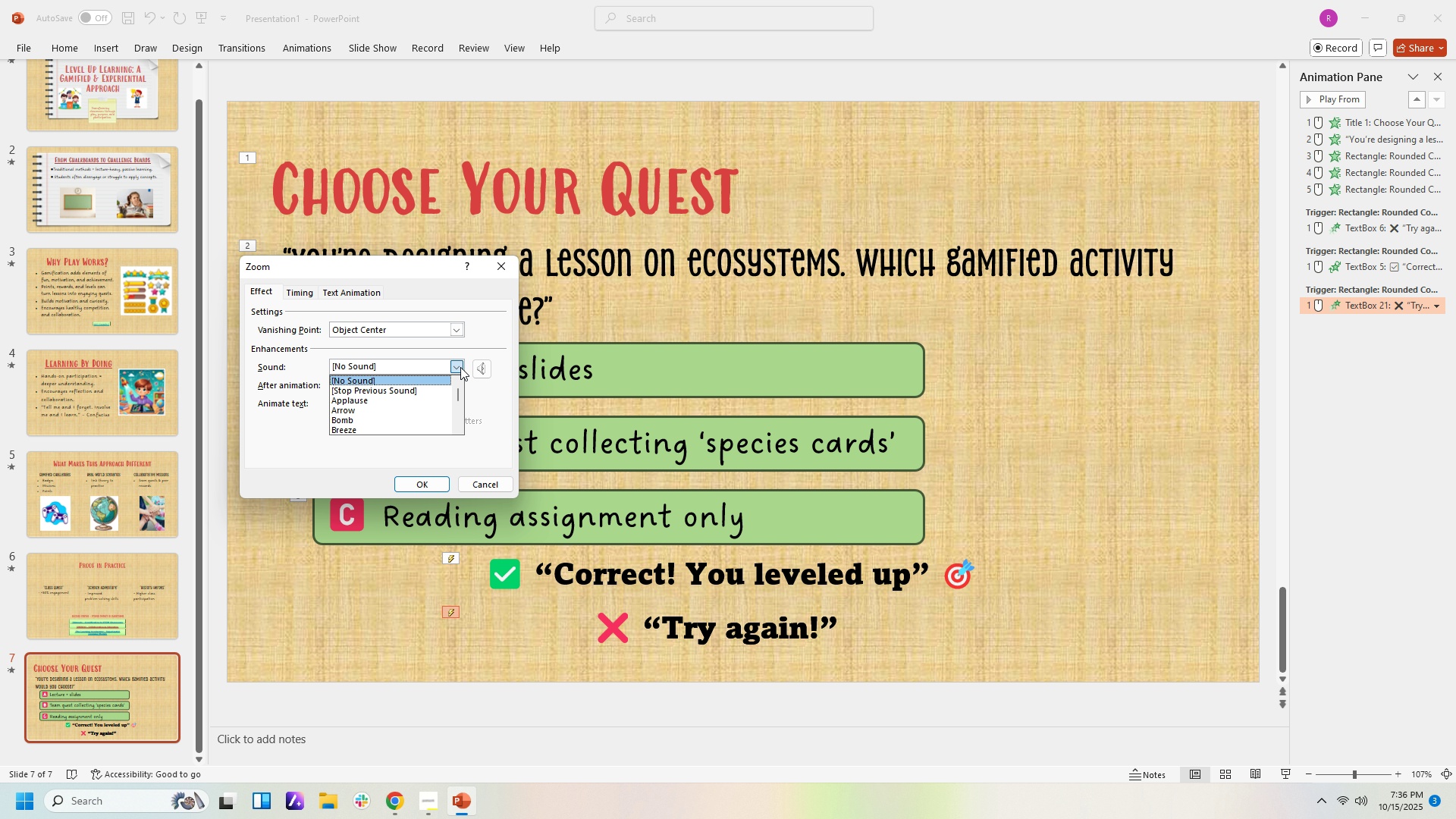 
left_click([460, 367])
 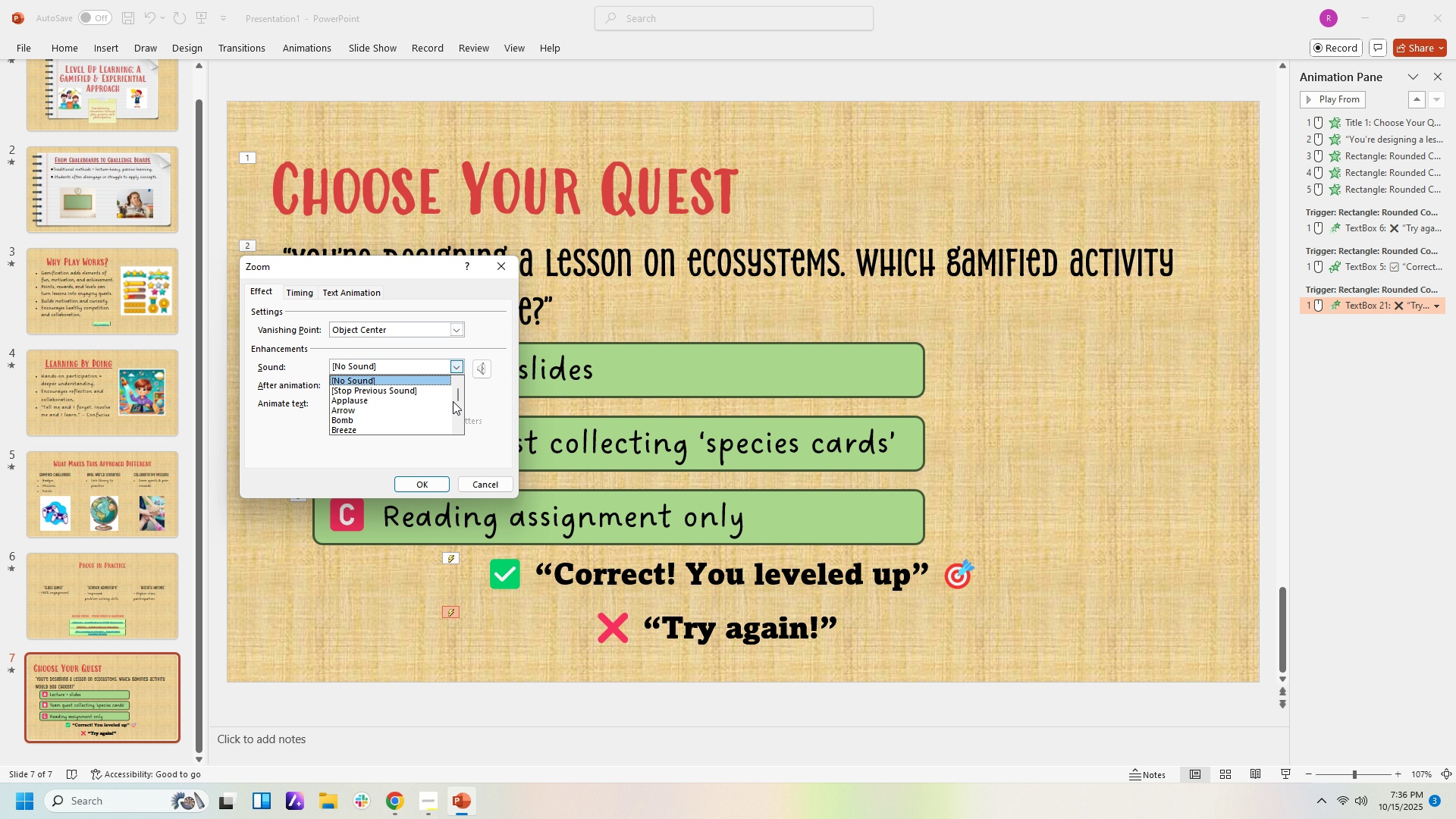 
mouse_move([441, 419])
 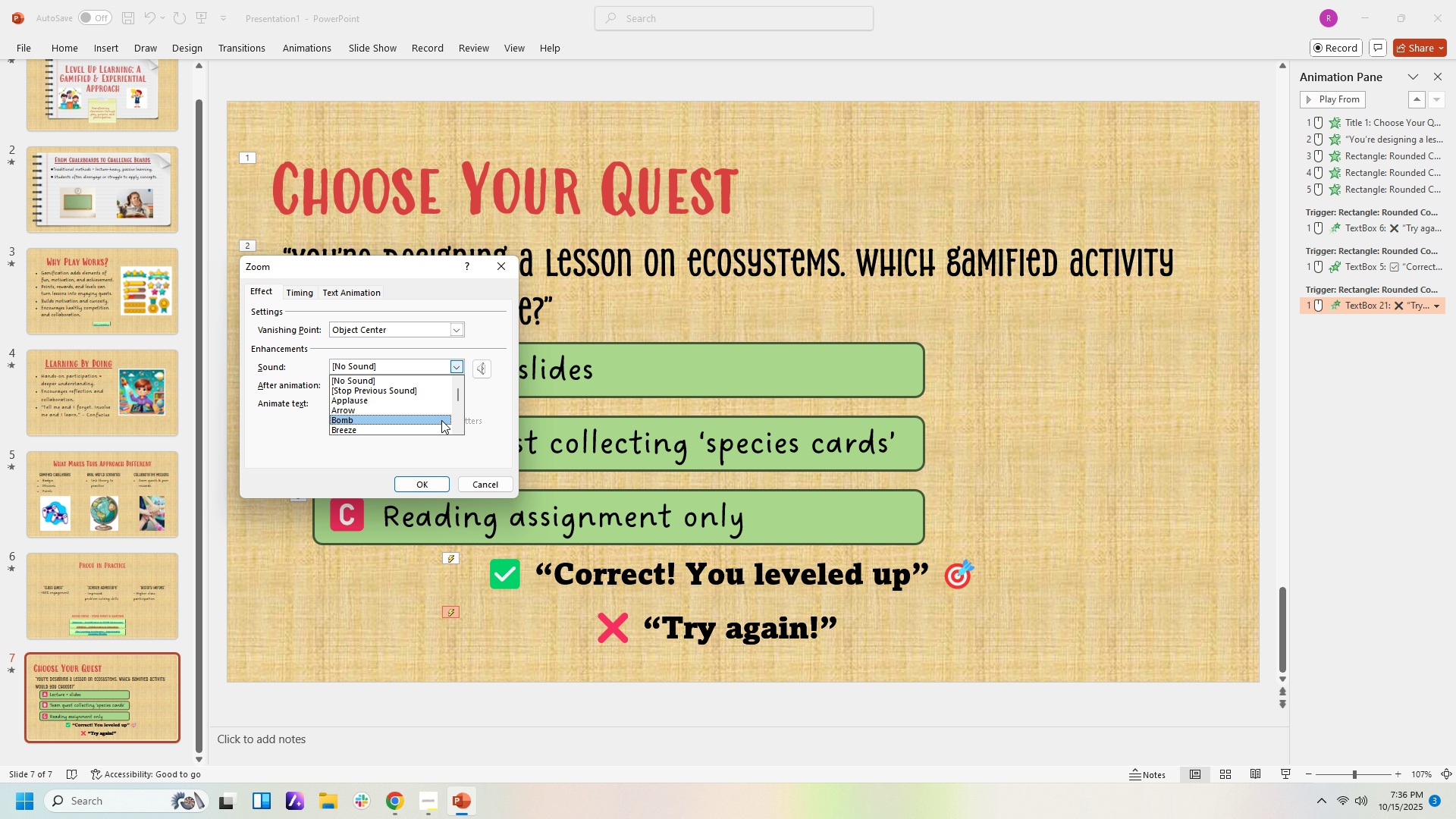 
left_click([441, 420])
 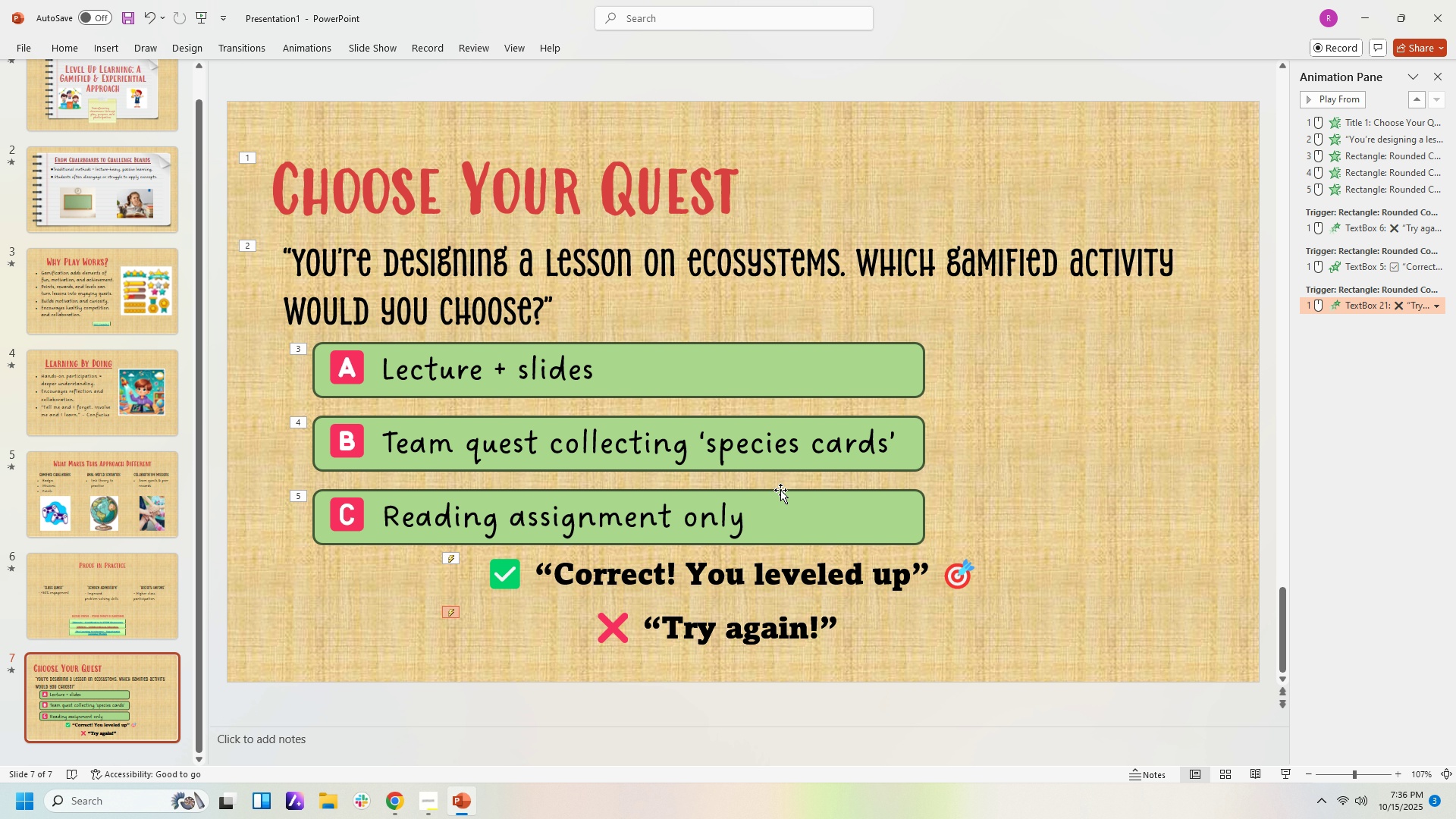 
left_click([806, 571])
 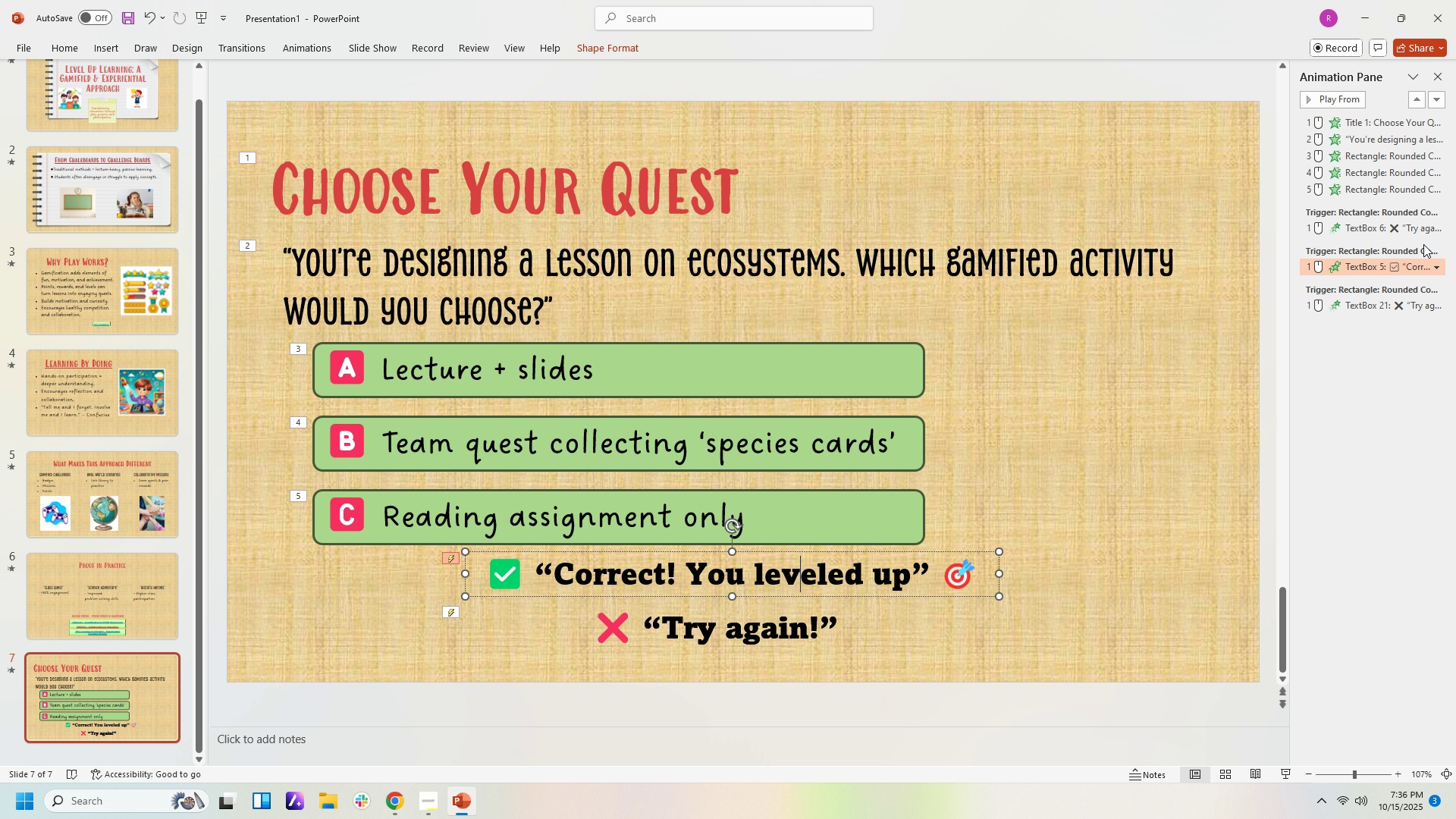 
left_click([1429, 219])
 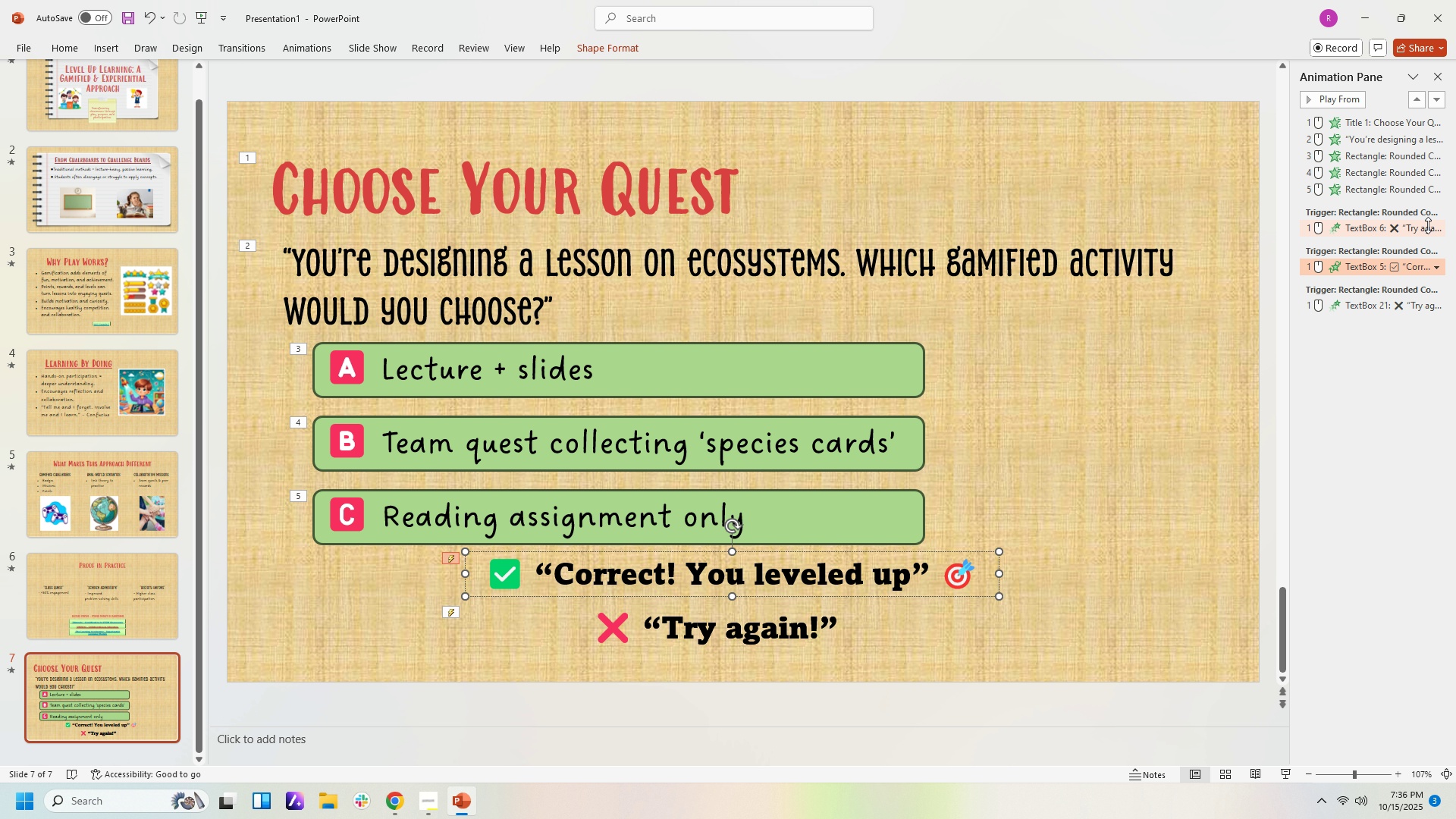 
left_click([1428, 225])
 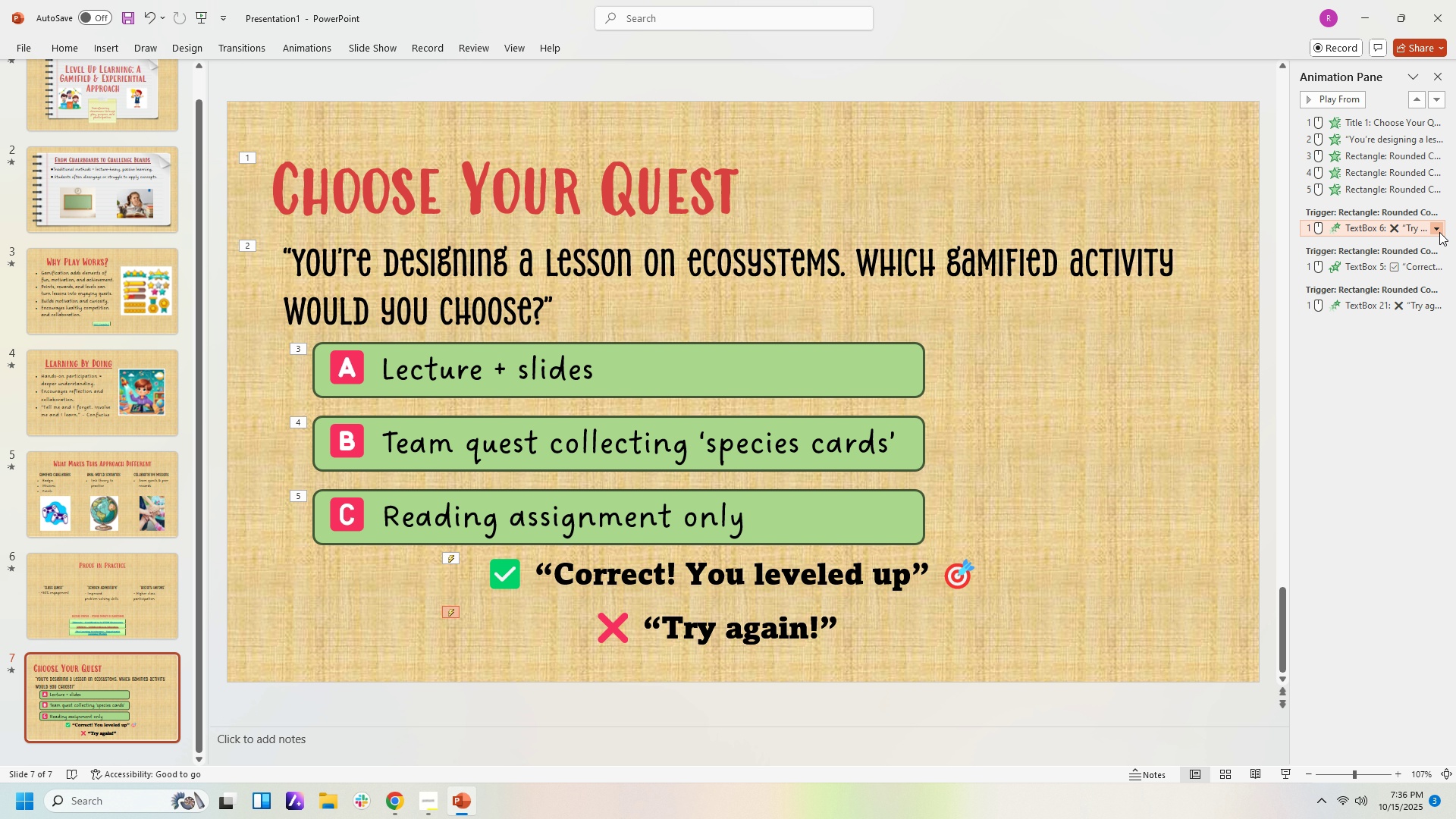 
left_click([1439, 232])
 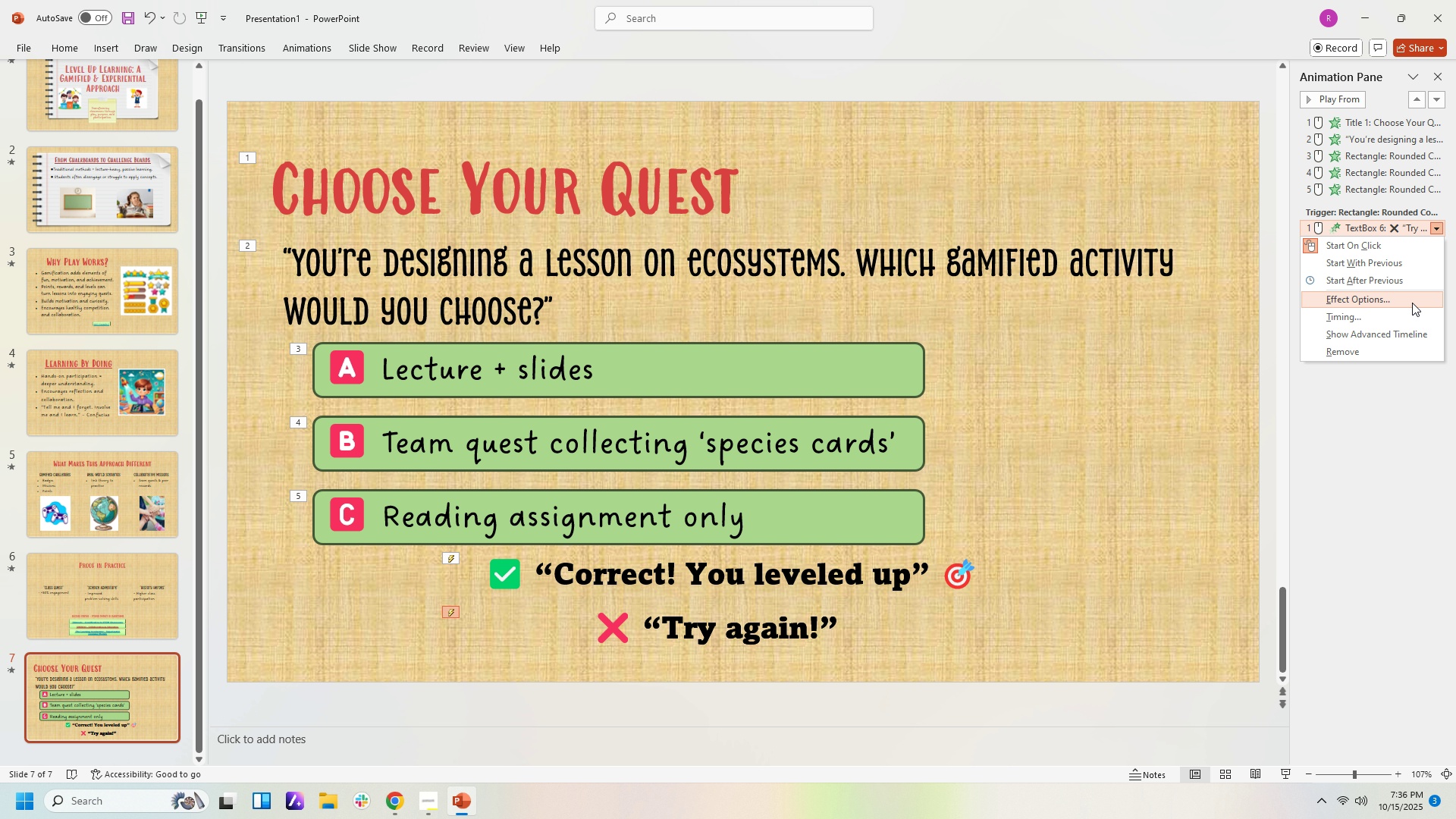 
left_click([1412, 303])
 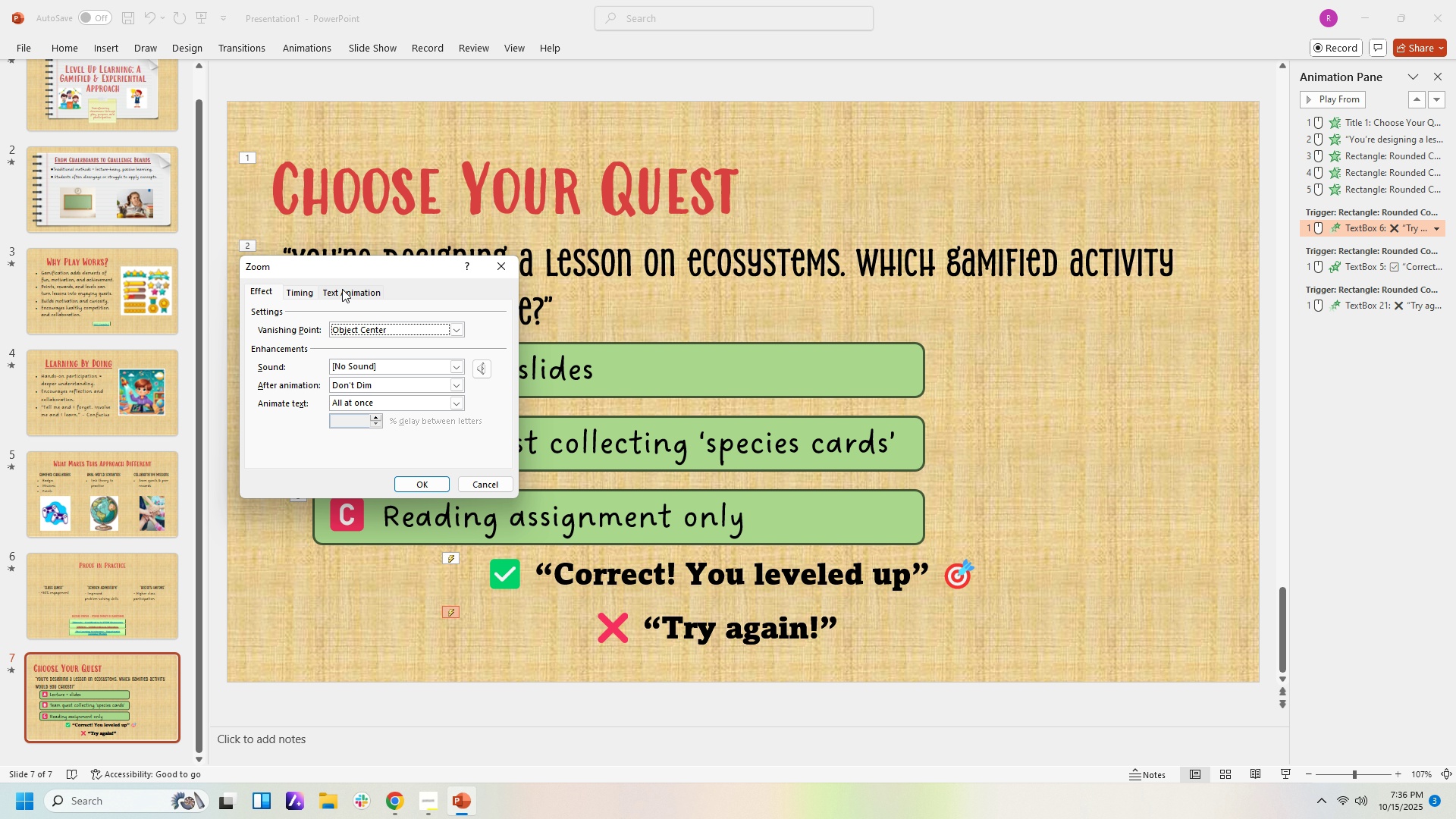 
left_click([342, 289])
 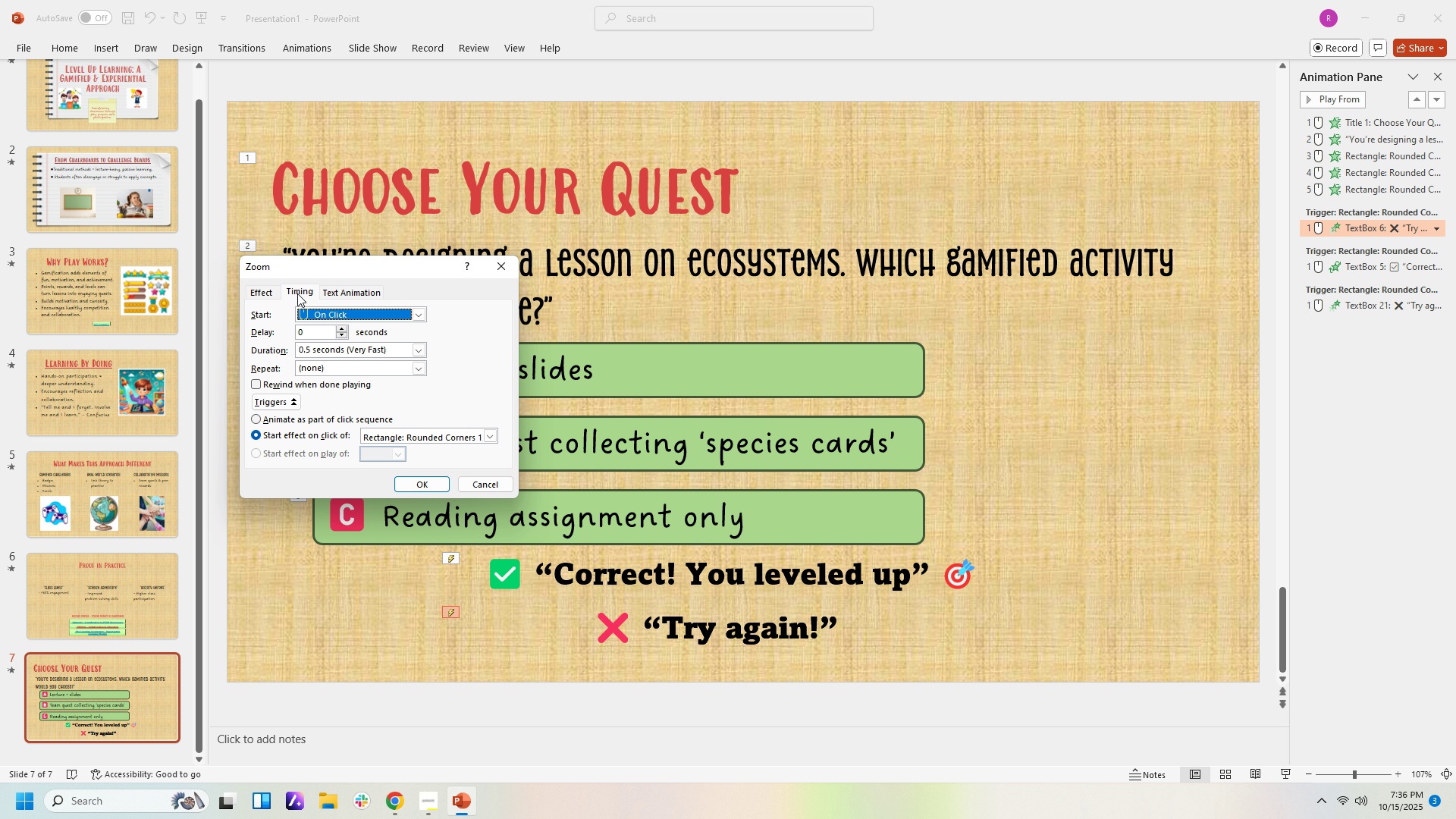 
left_click([297, 293])
 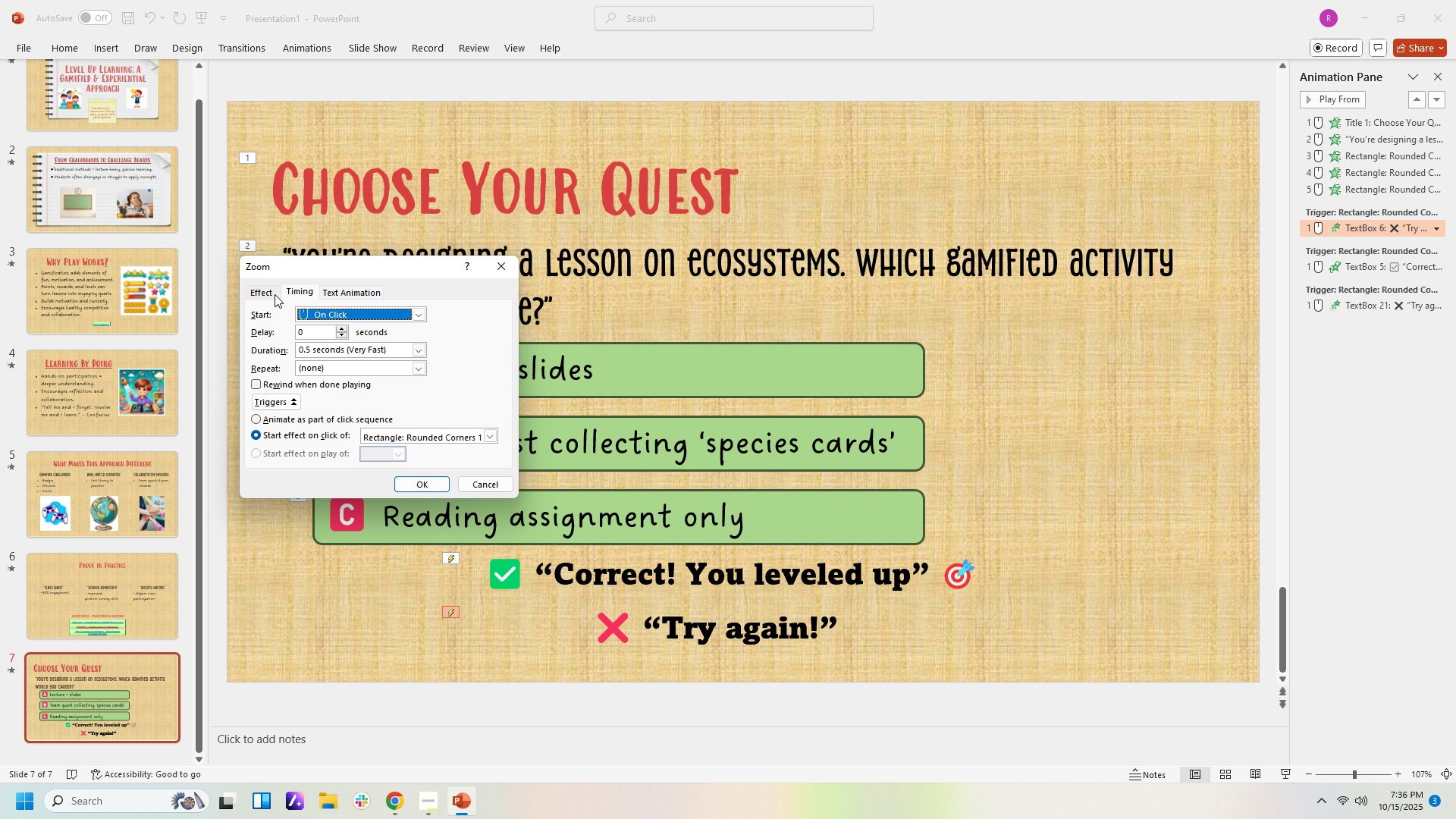 
left_click([274, 294])
 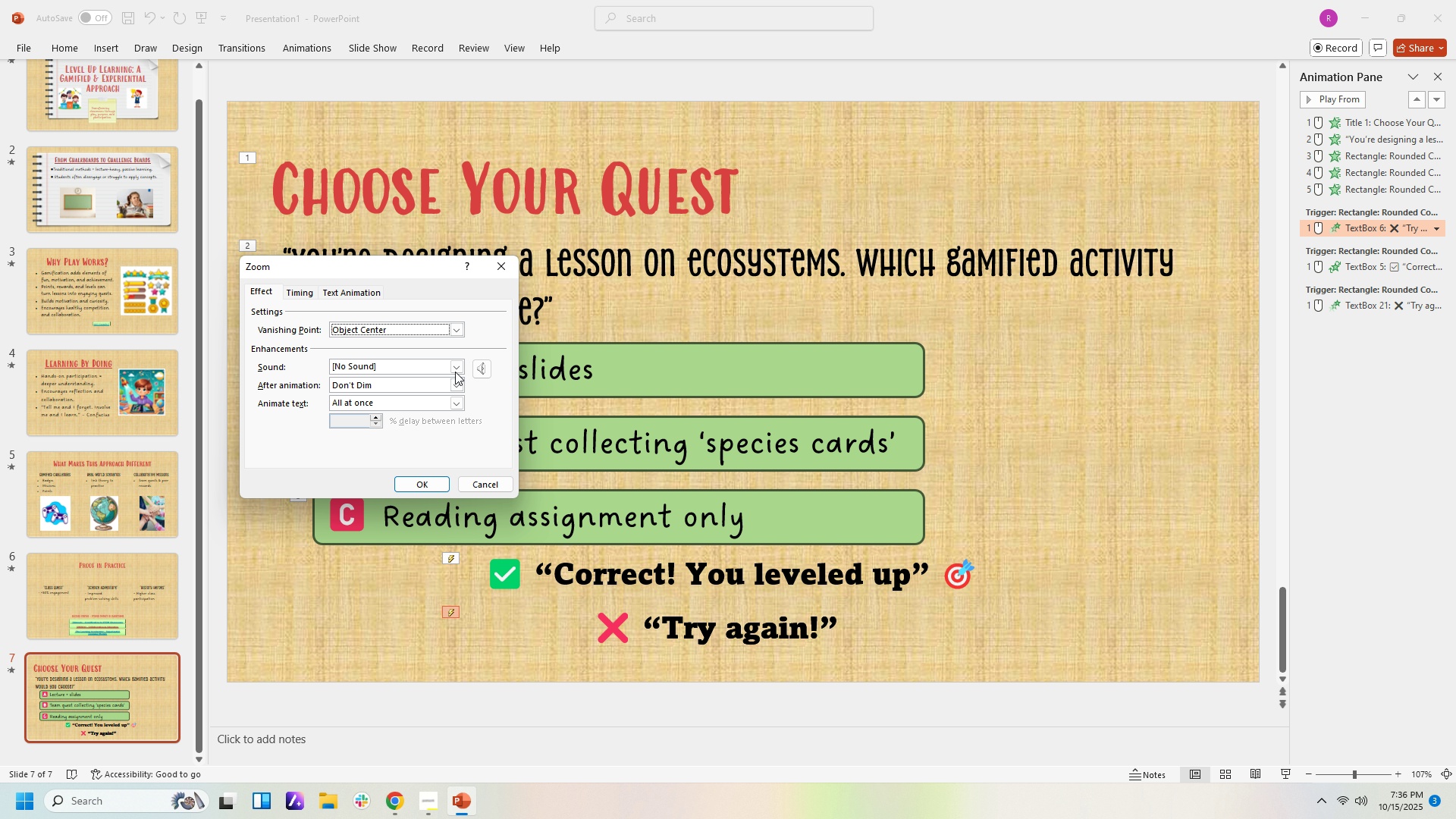 
left_click([459, 366])
 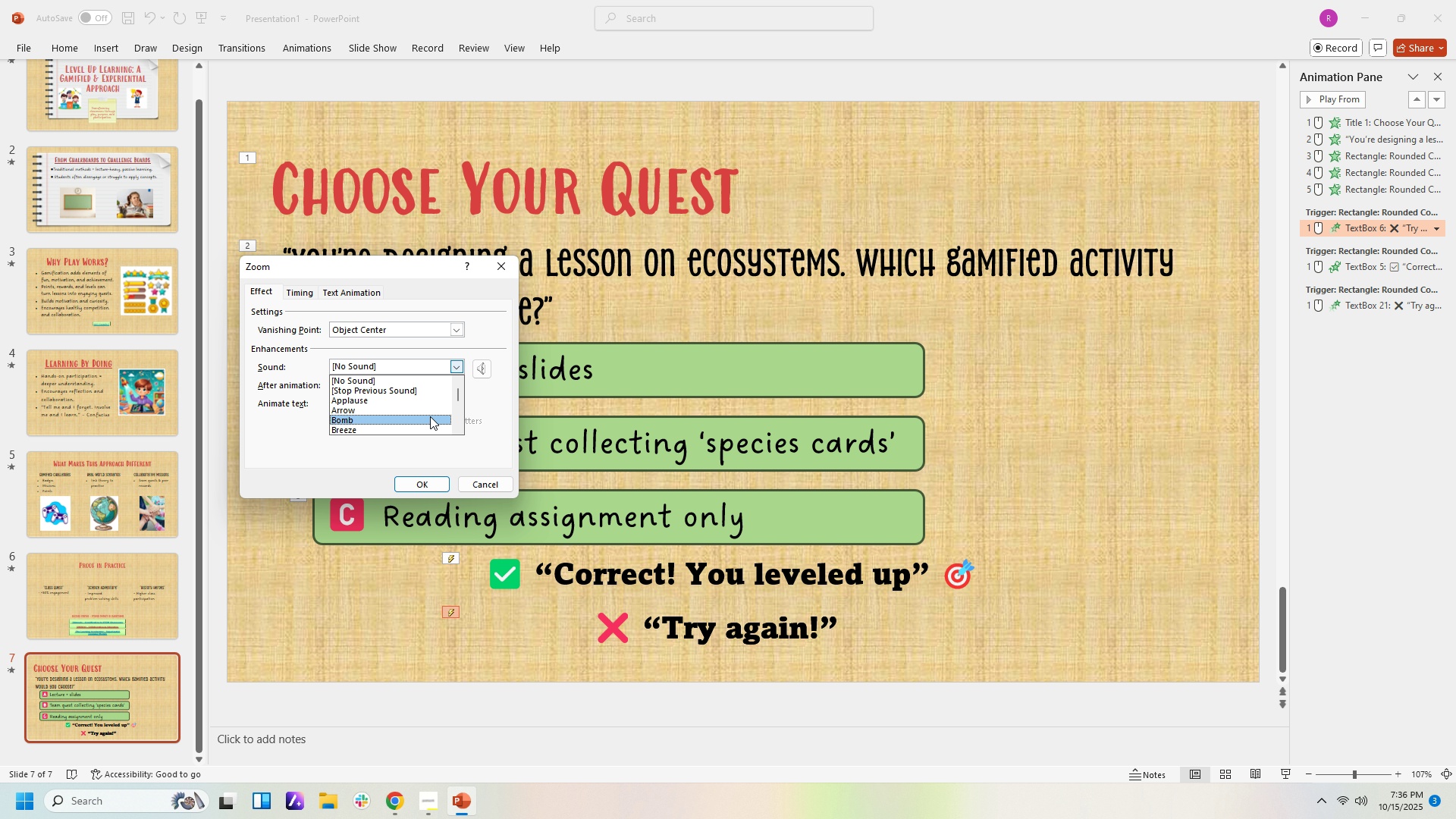 
left_click([430, 416])
 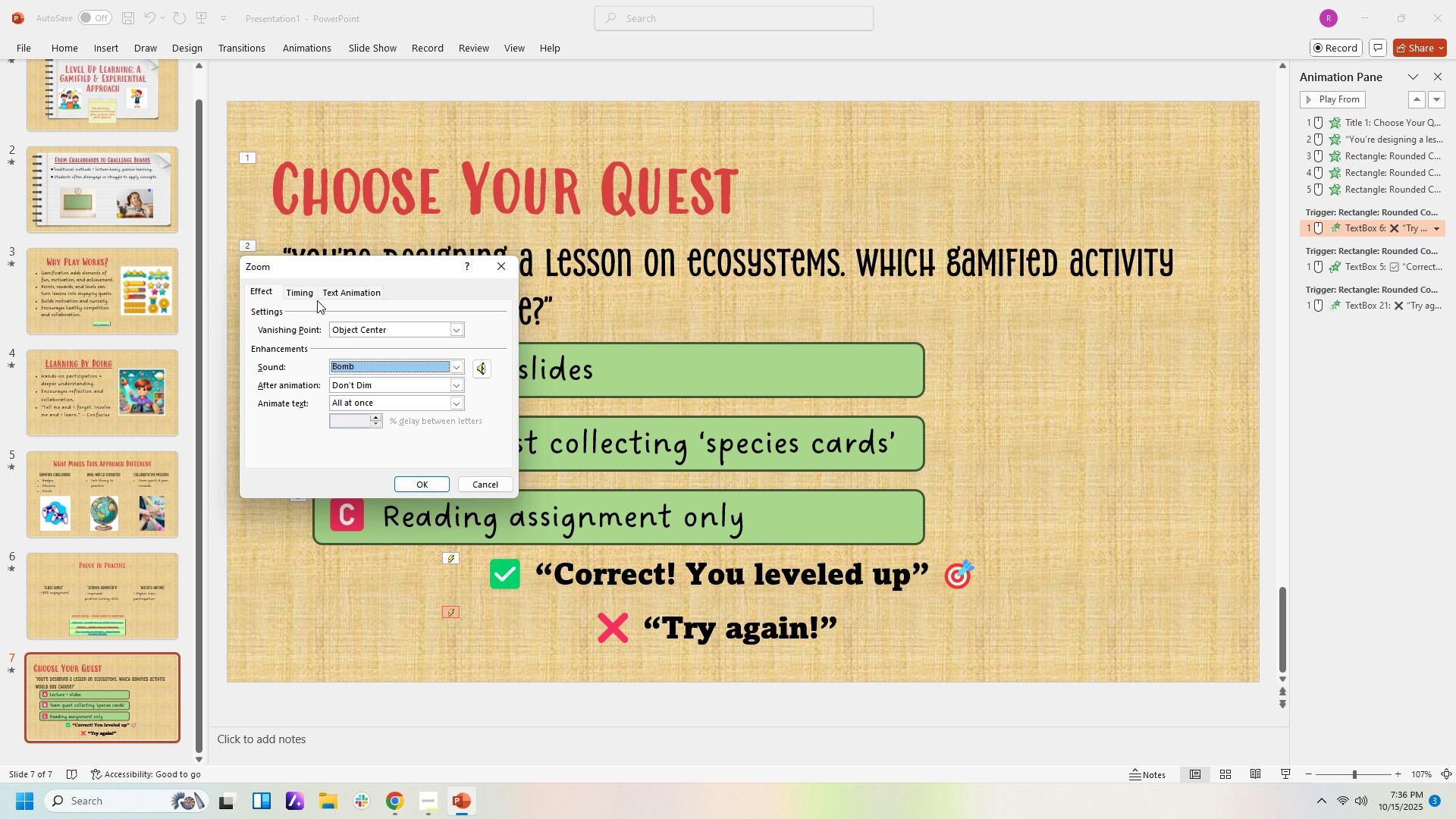 
left_click([300, 290])
 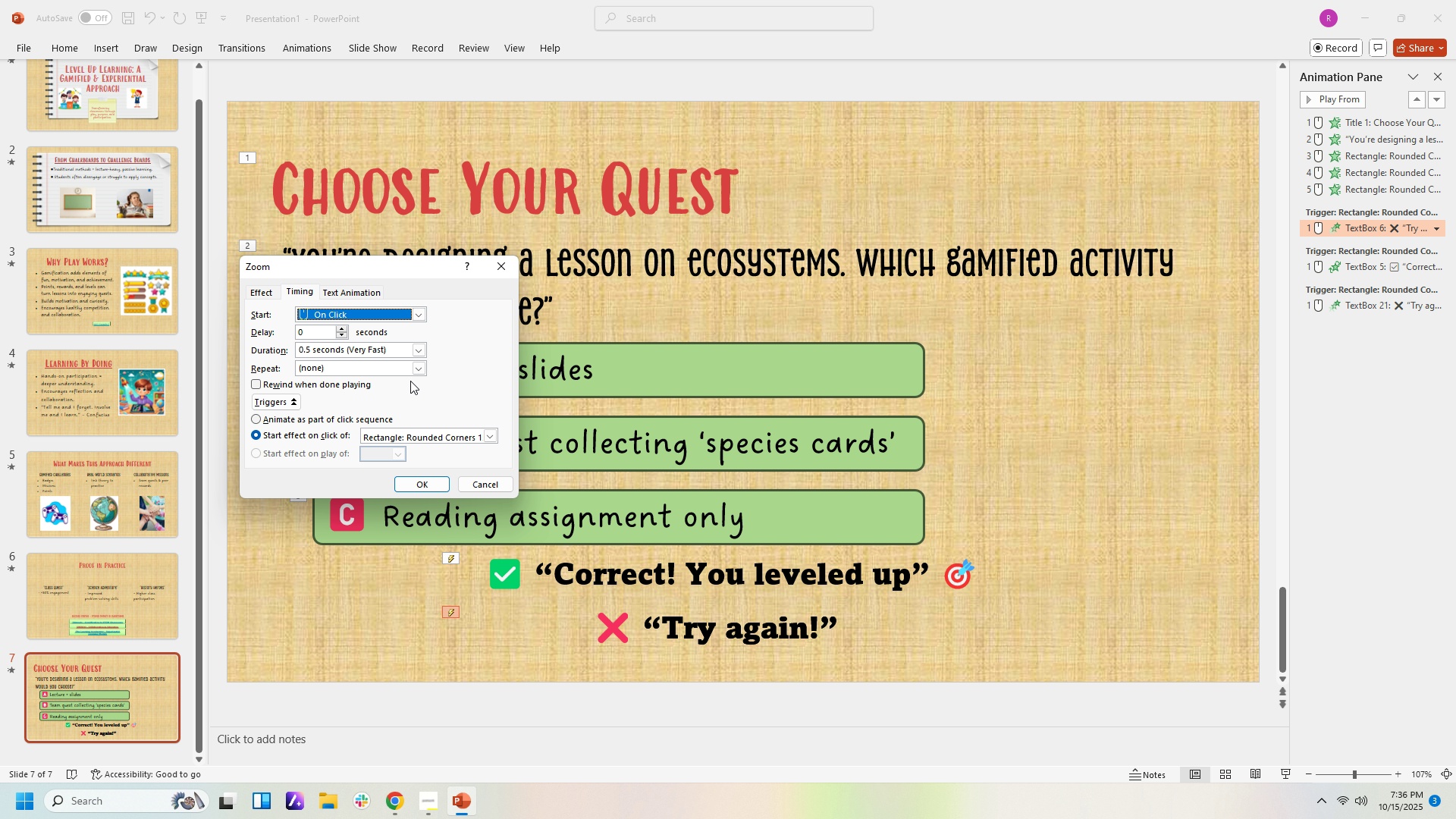 
wait(5.2)
 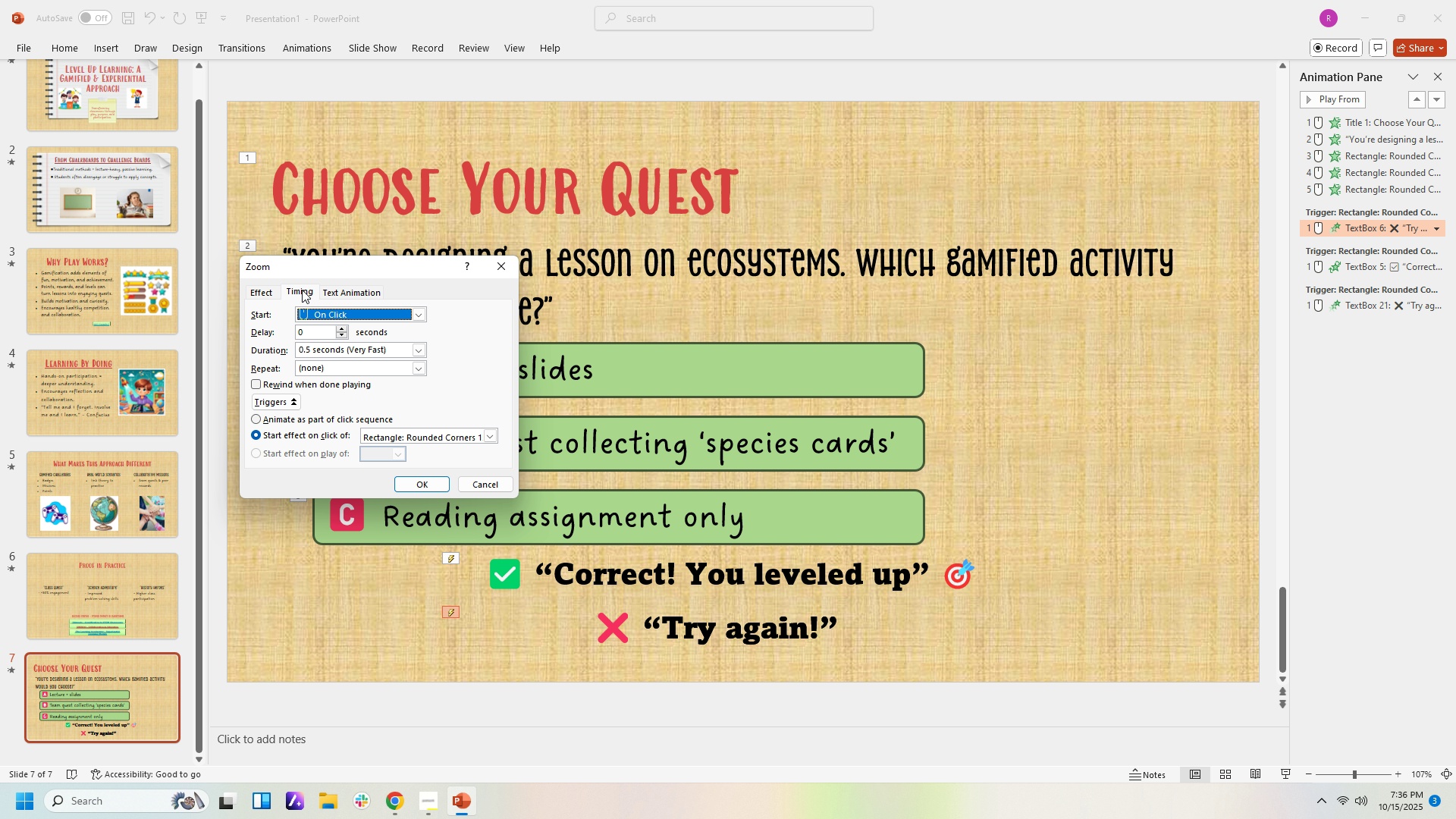 
left_click([427, 483])
 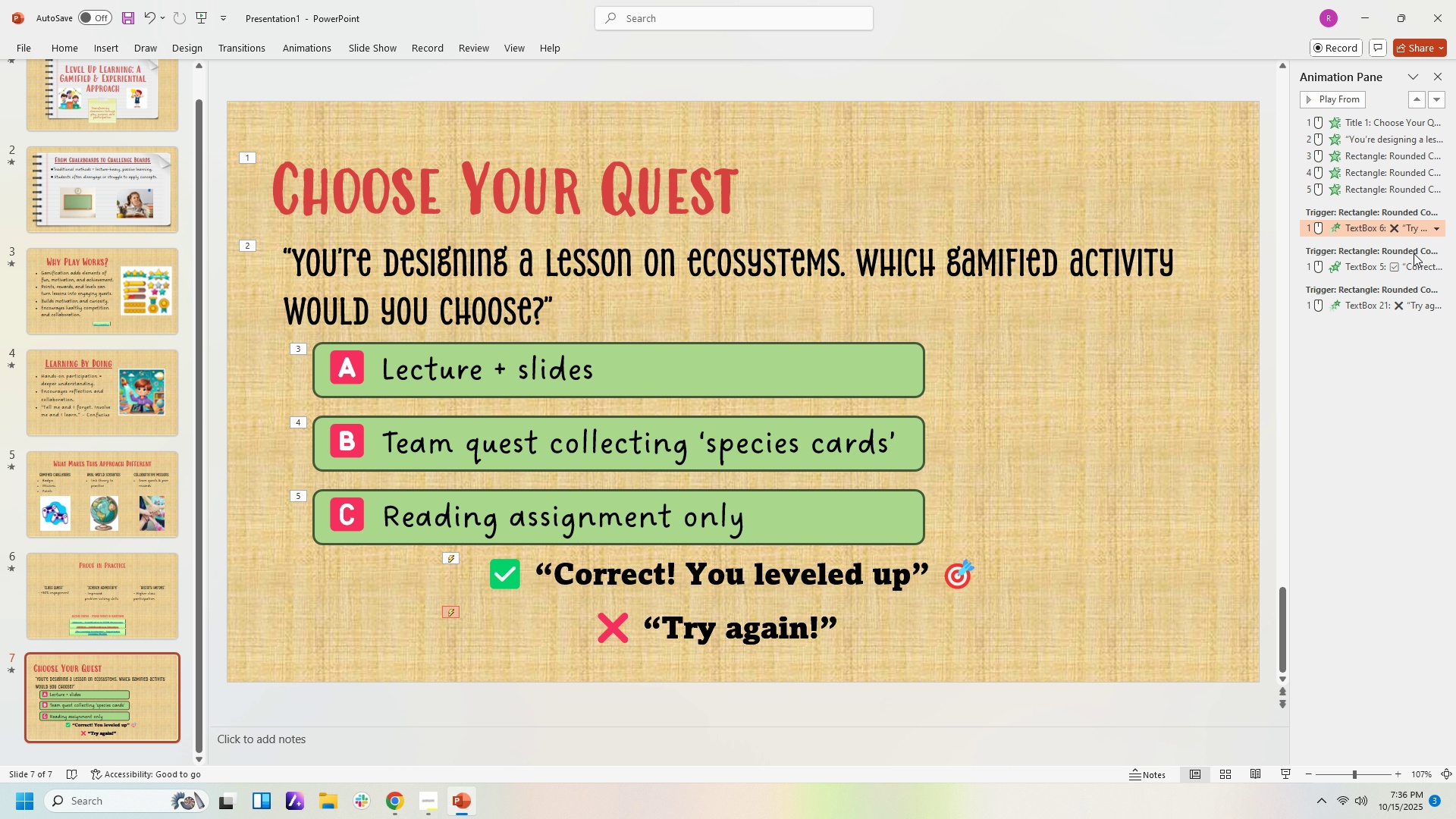 
left_click([1416, 264])
 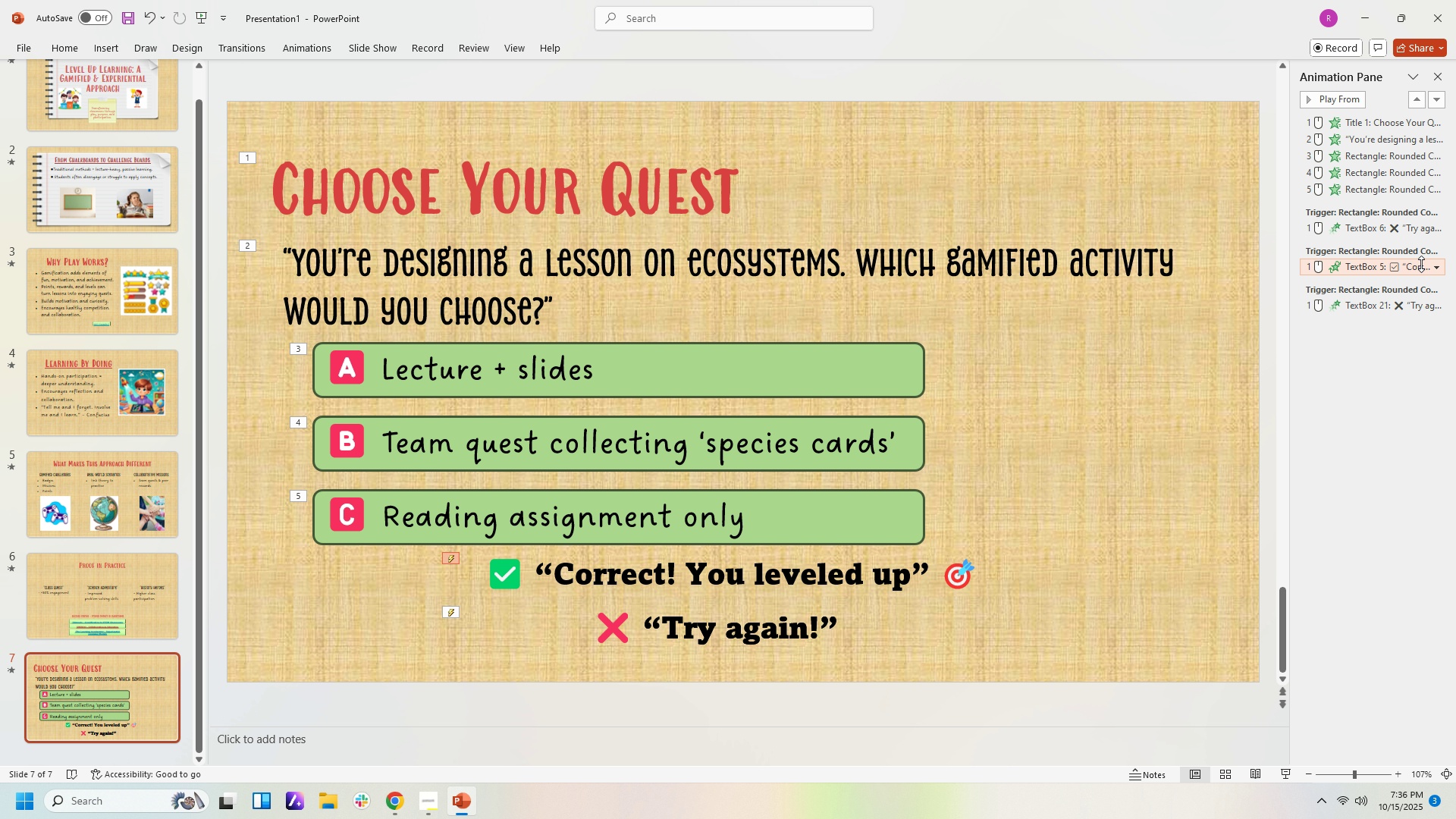 
left_click([1421, 264])
 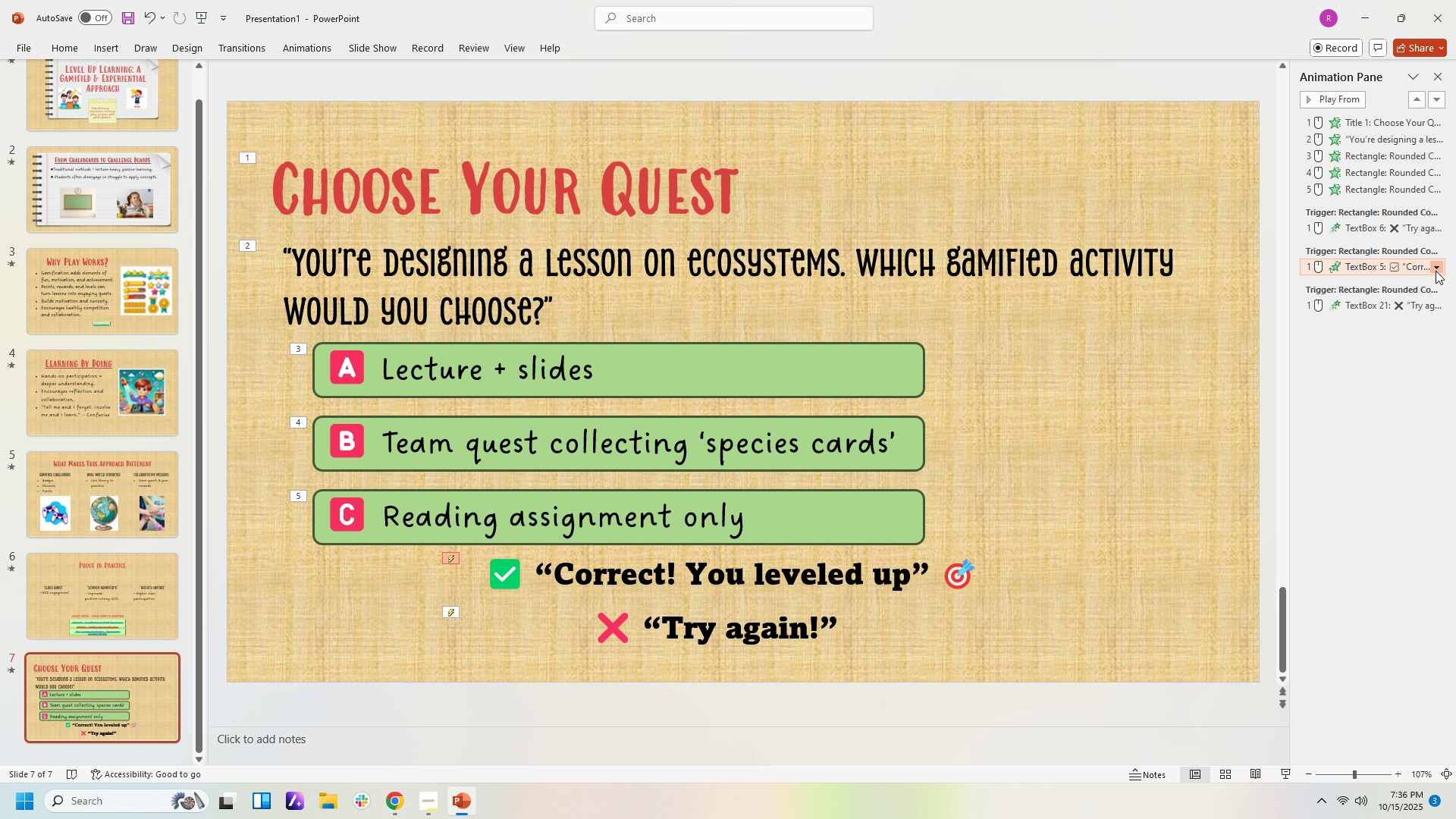 
left_click([1436, 271])
 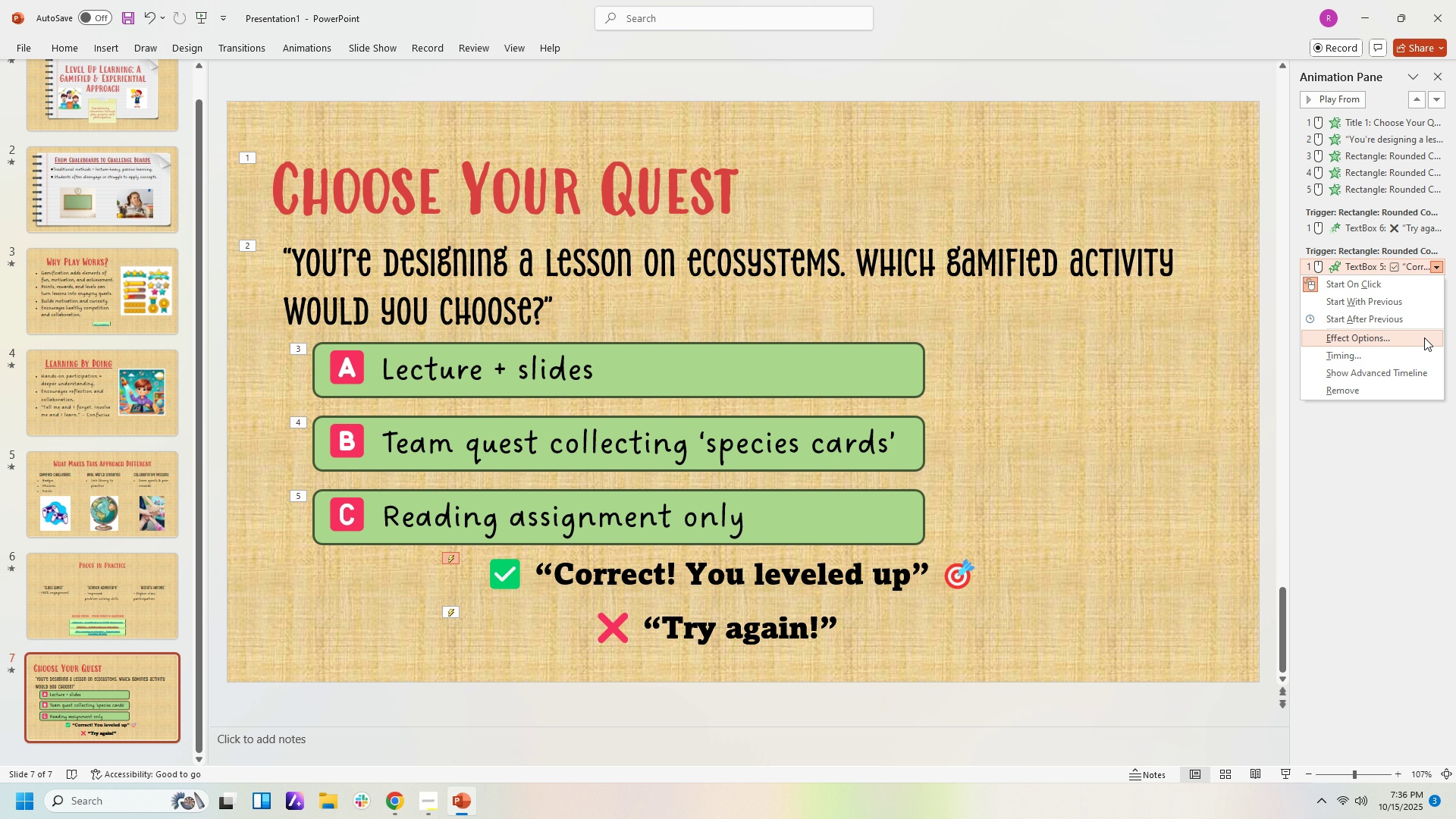 
left_click([1424, 337])
 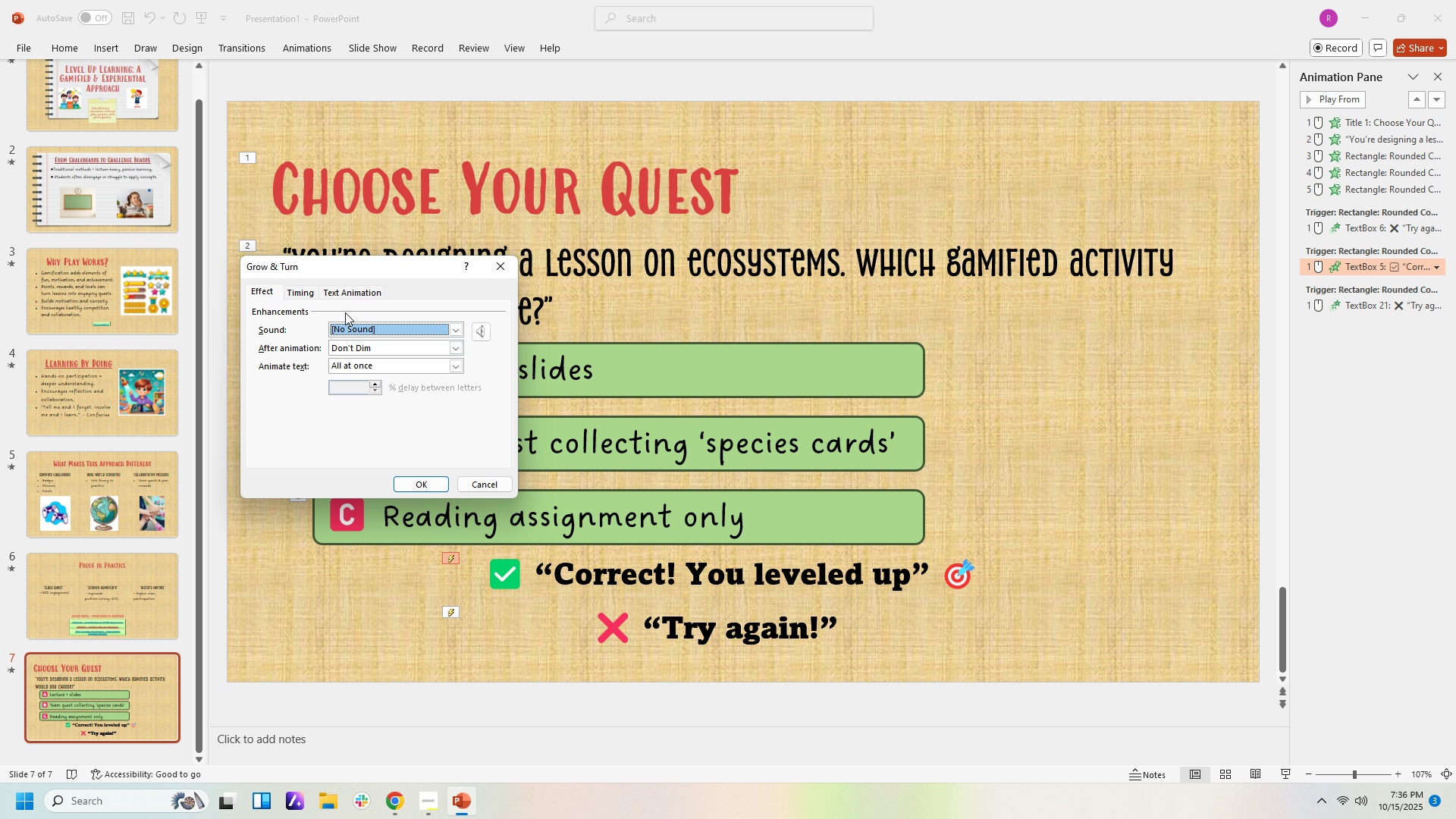 
left_click([394, 332])
 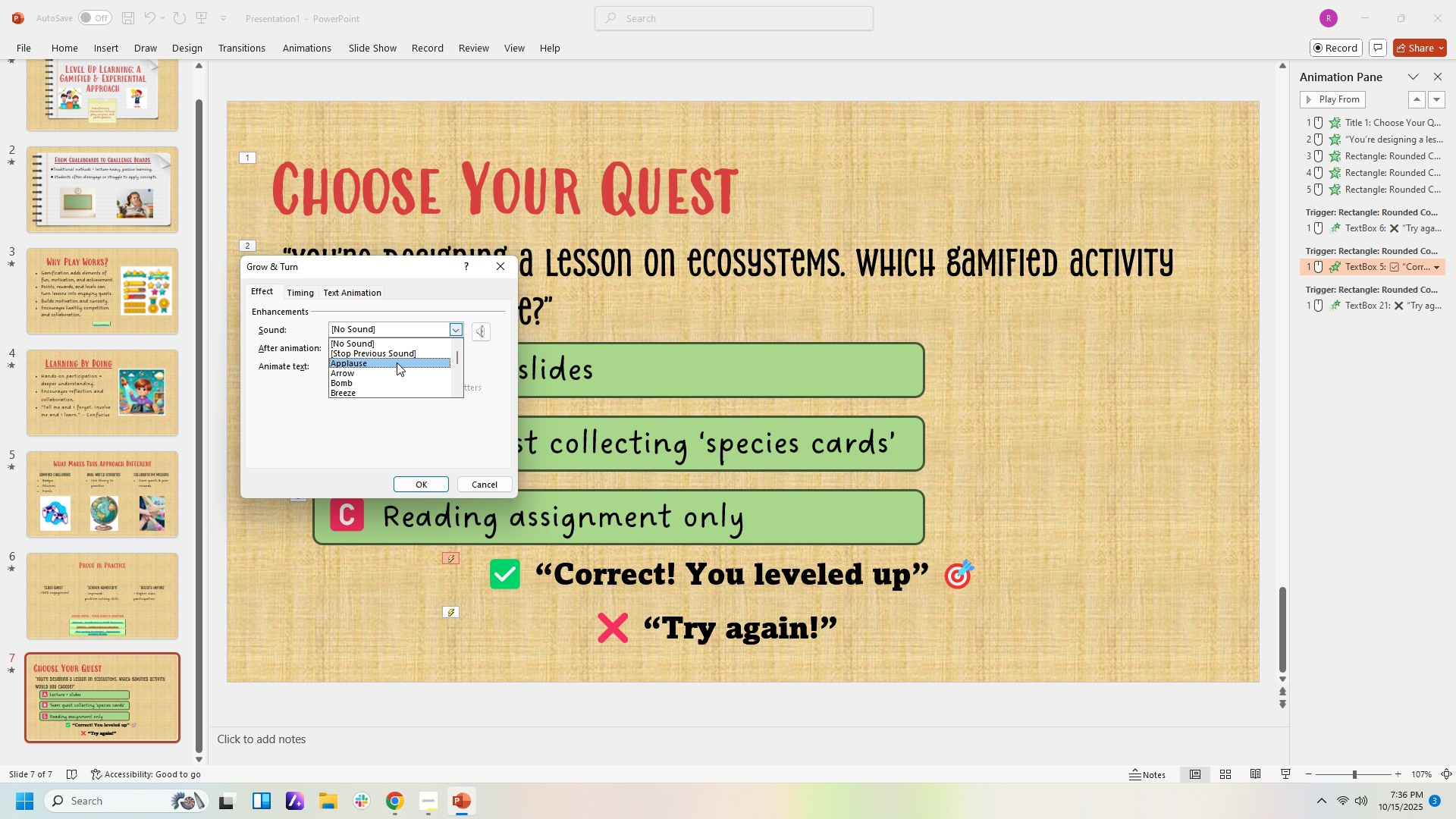 
left_click([397, 362])
 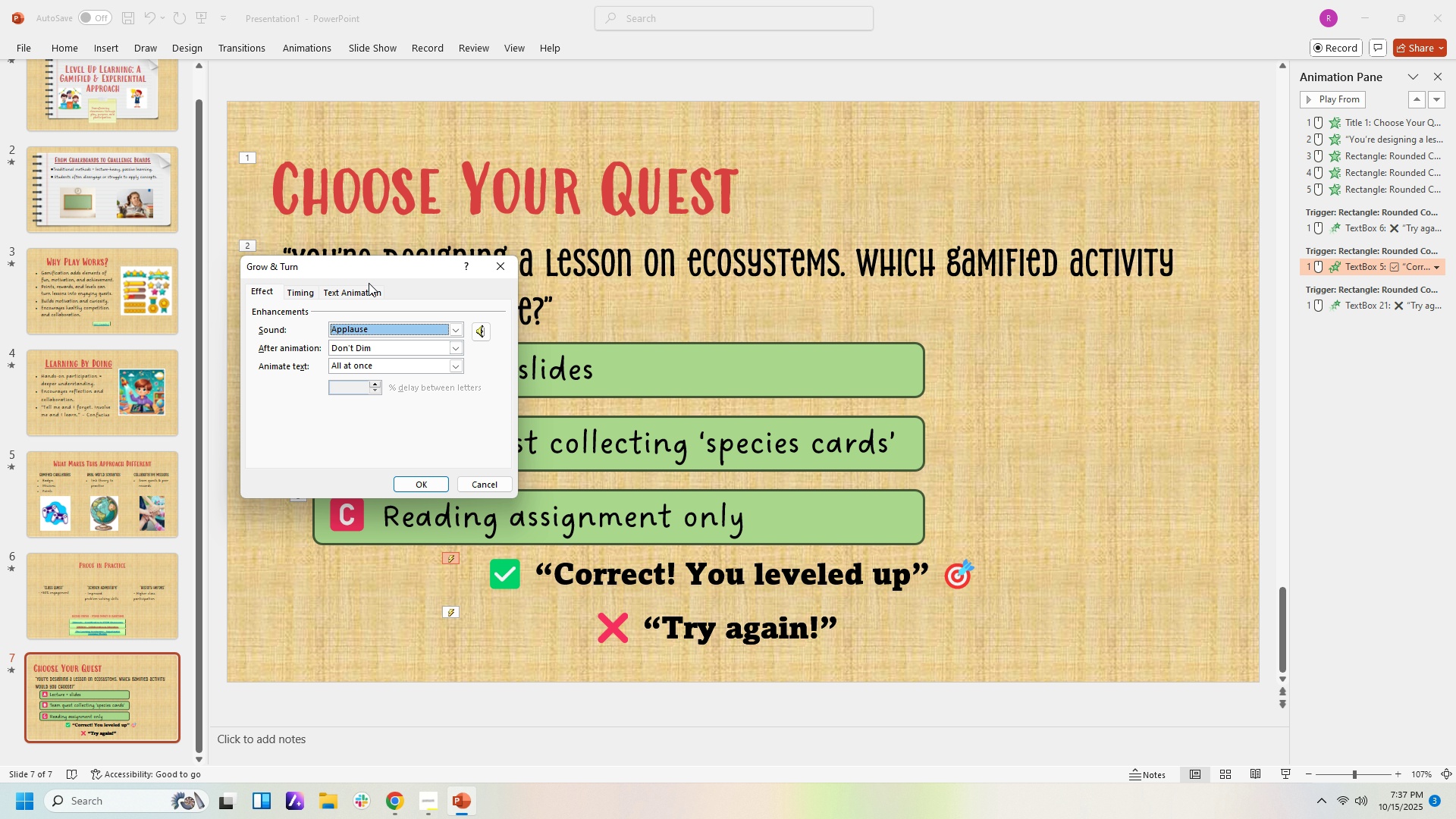 
double_click([362, 286])
 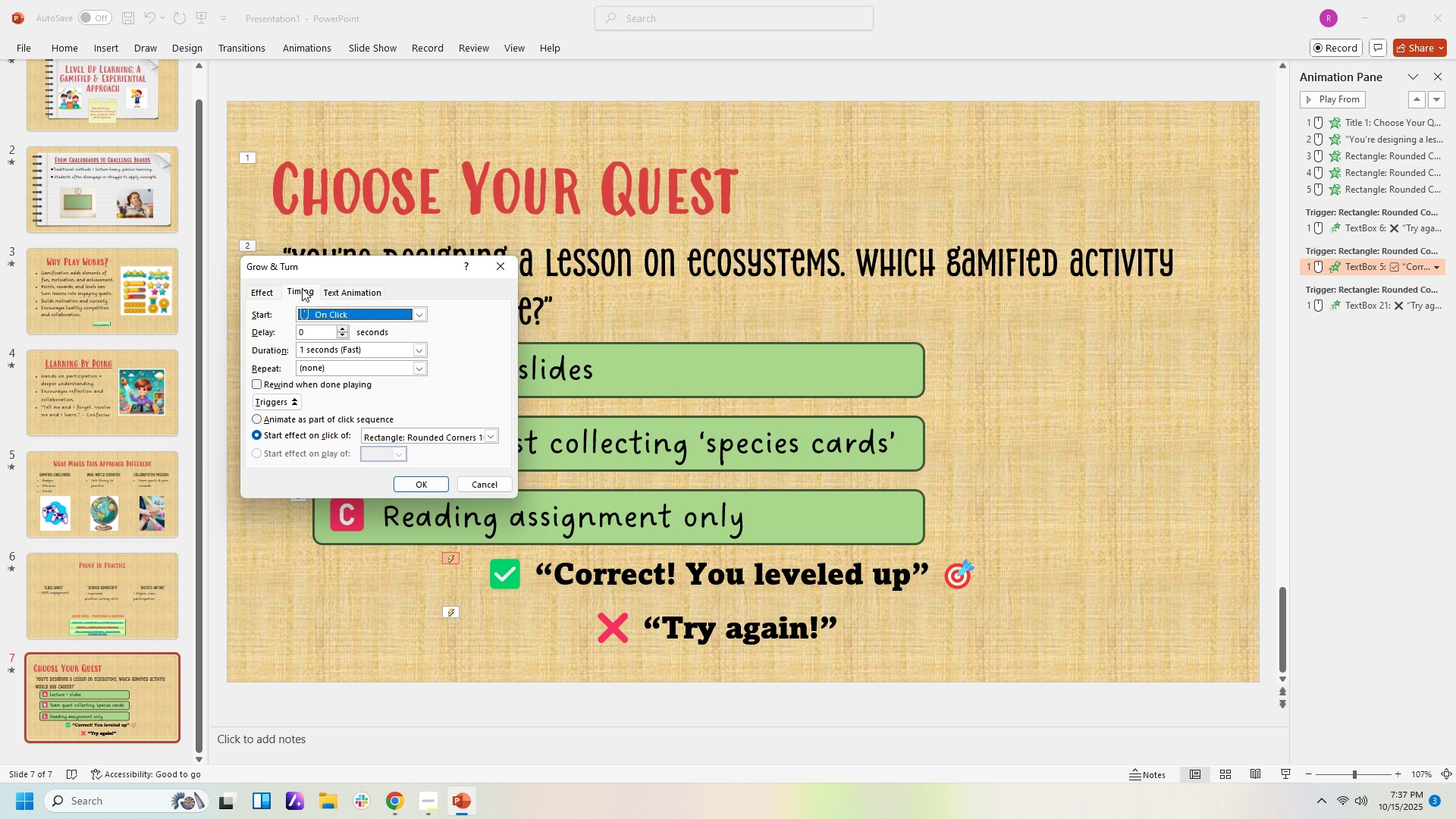 
left_click([302, 288])
 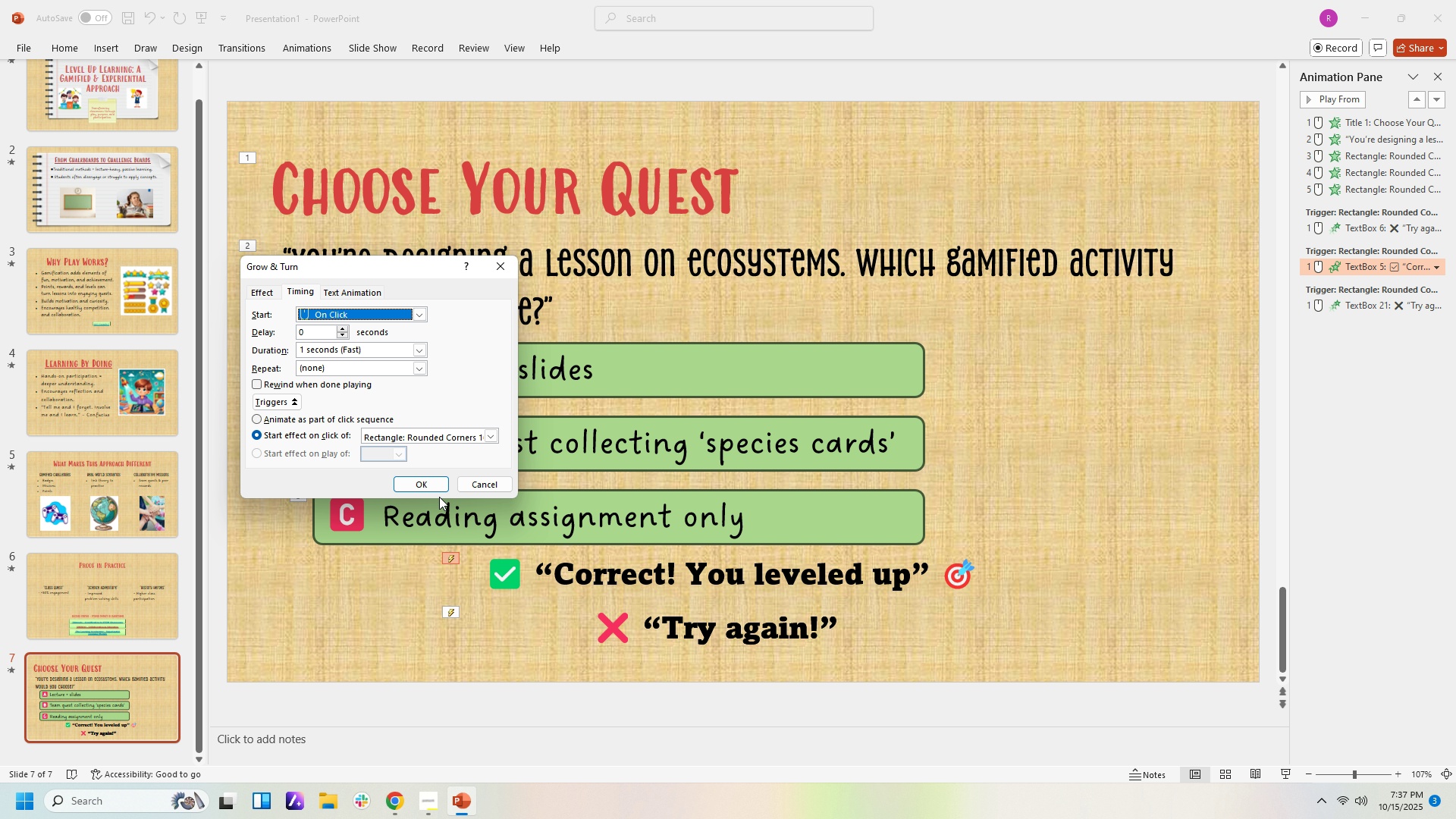 
left_click([438, 488])
 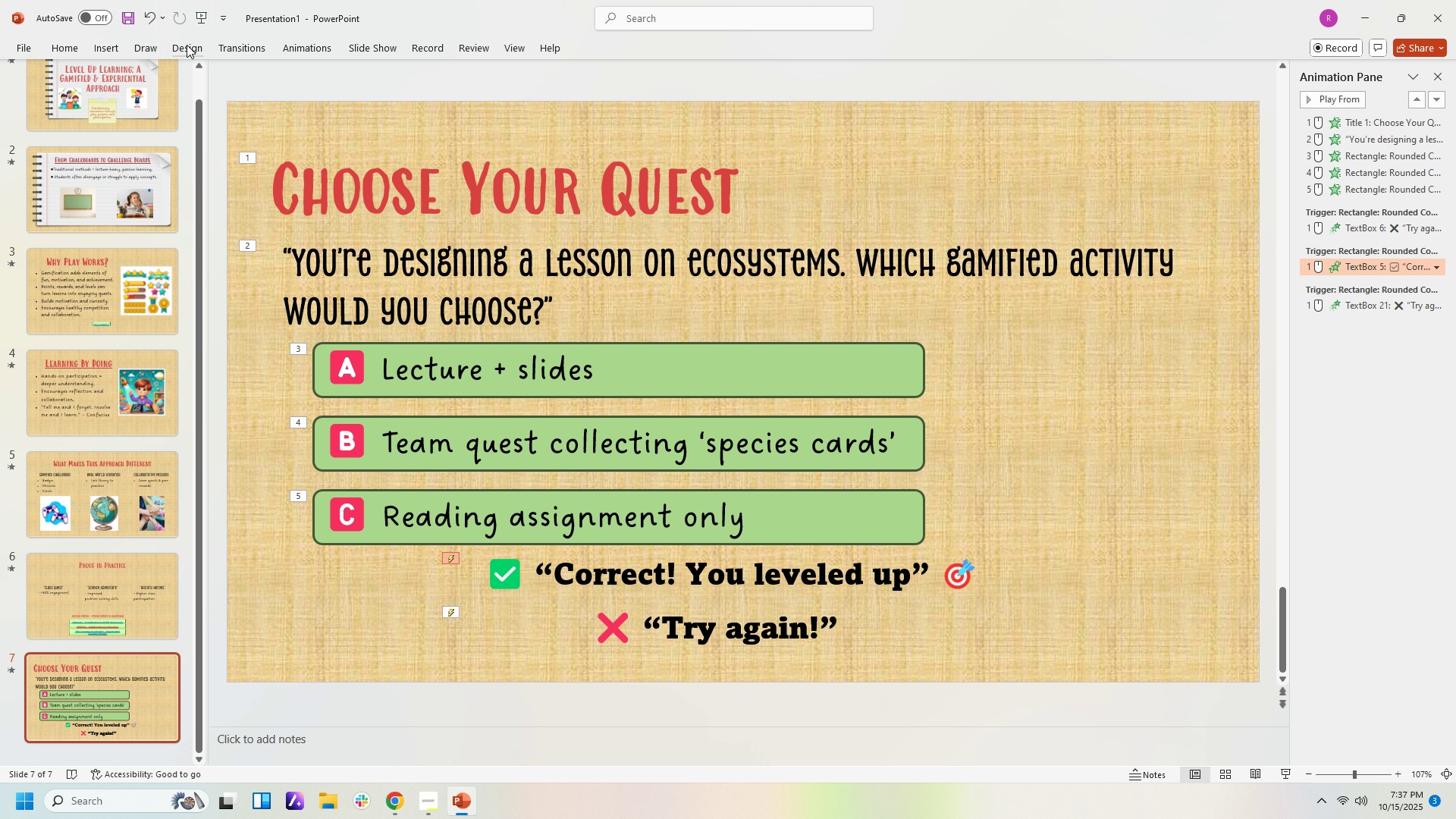 
wait(6.13)
 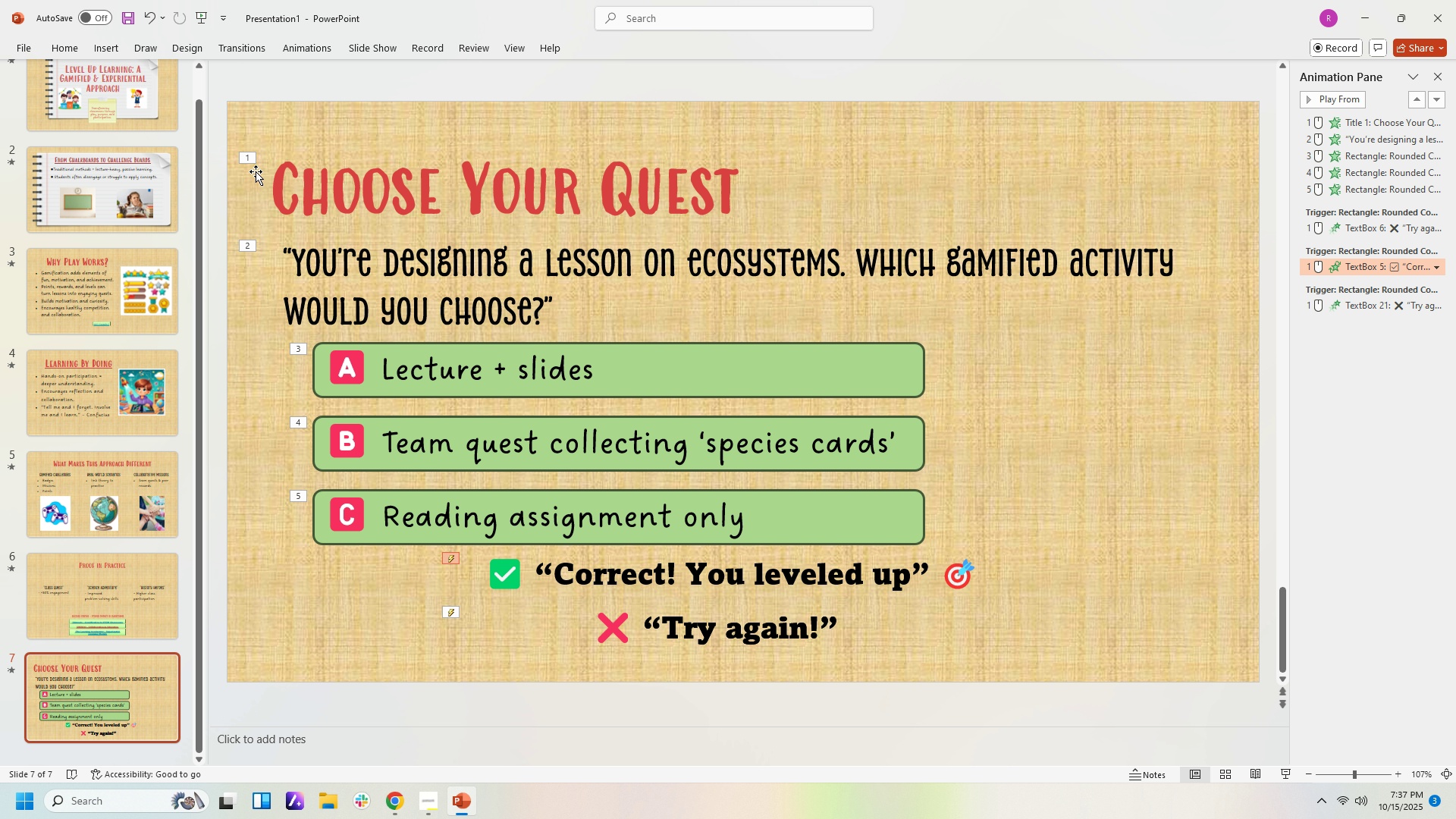 
left_click([377, 45])
 